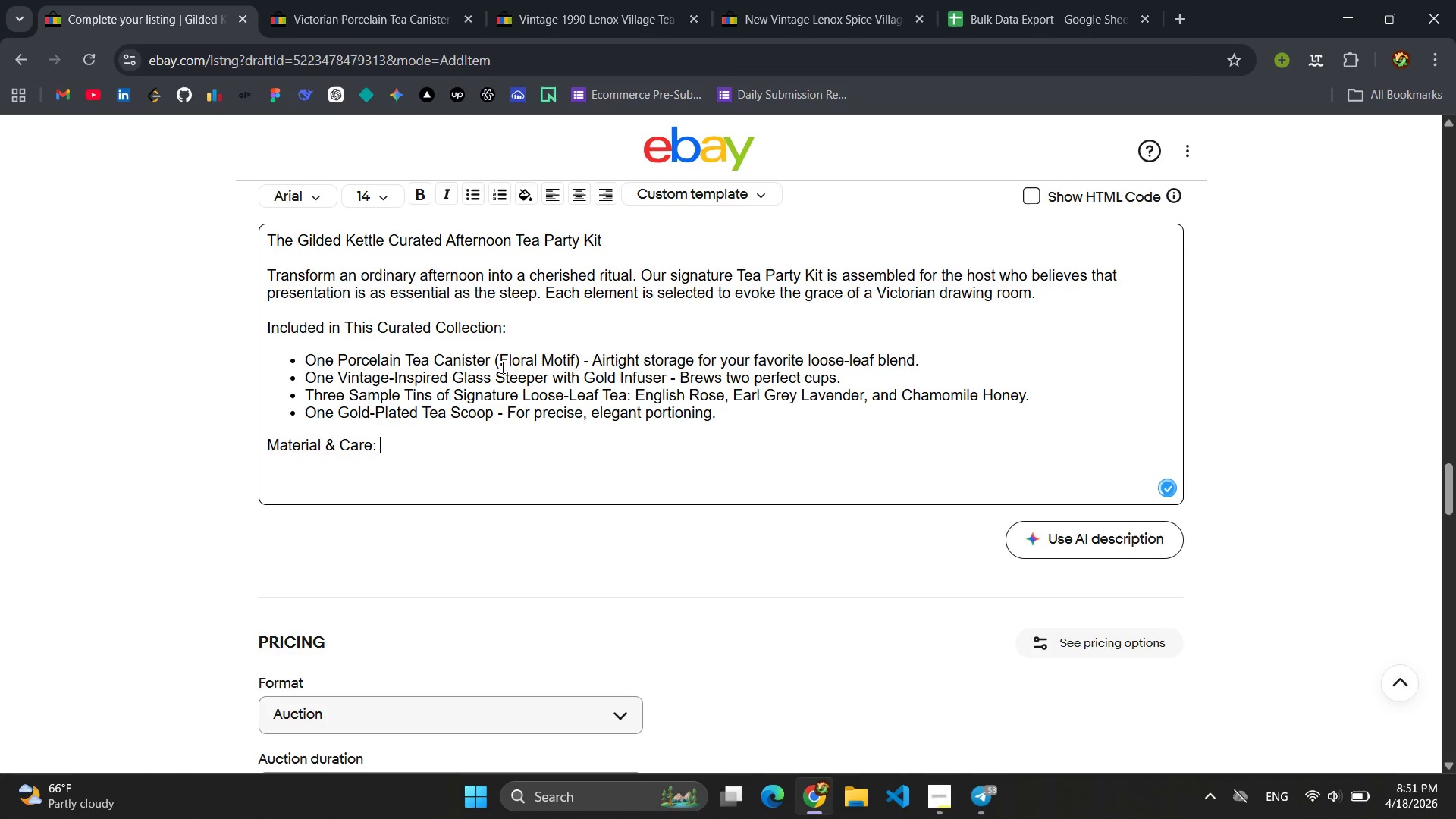 
key(Enter)
 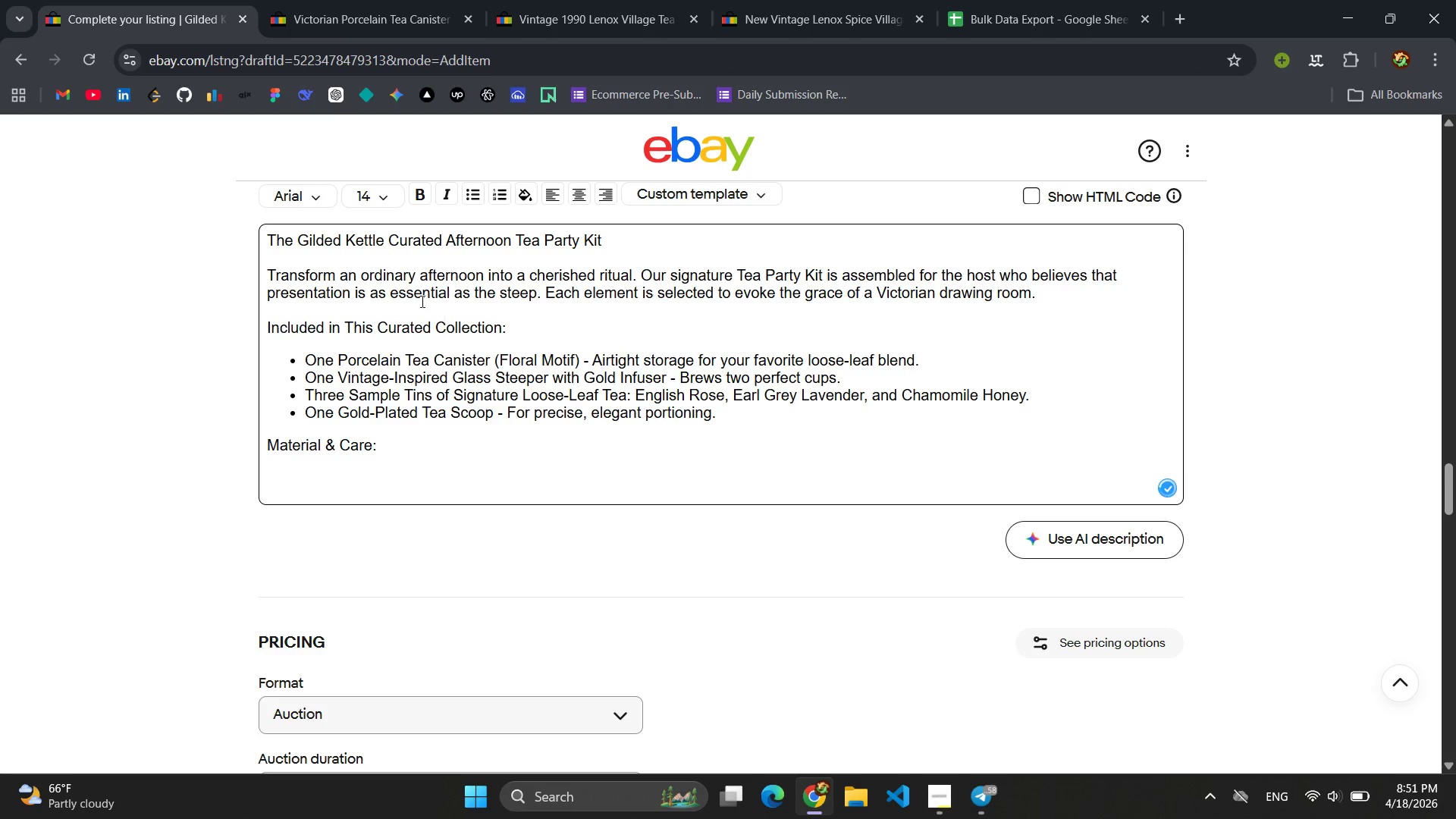 
left_click([472, 202])
 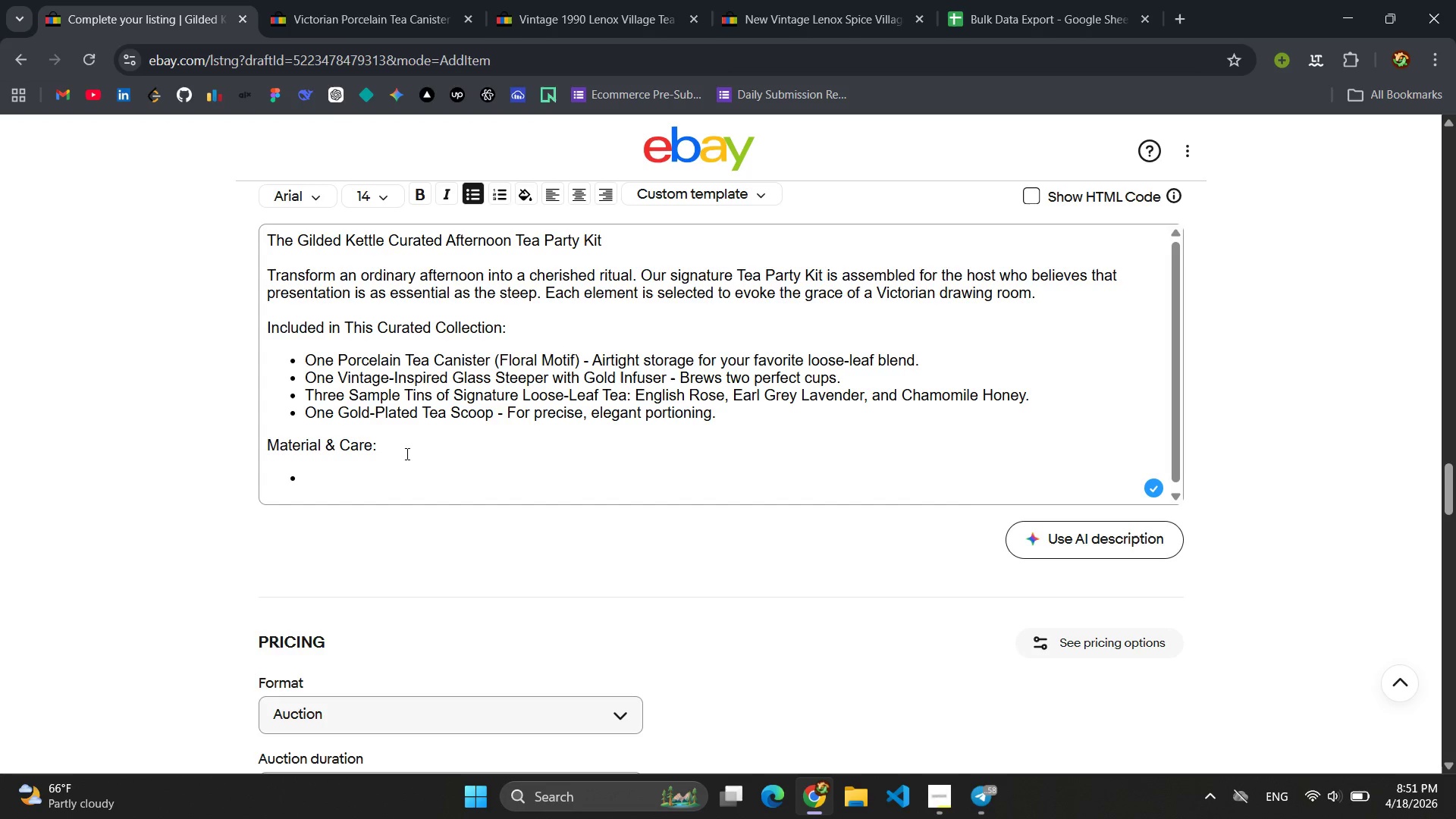 
left_click([403, 463])
 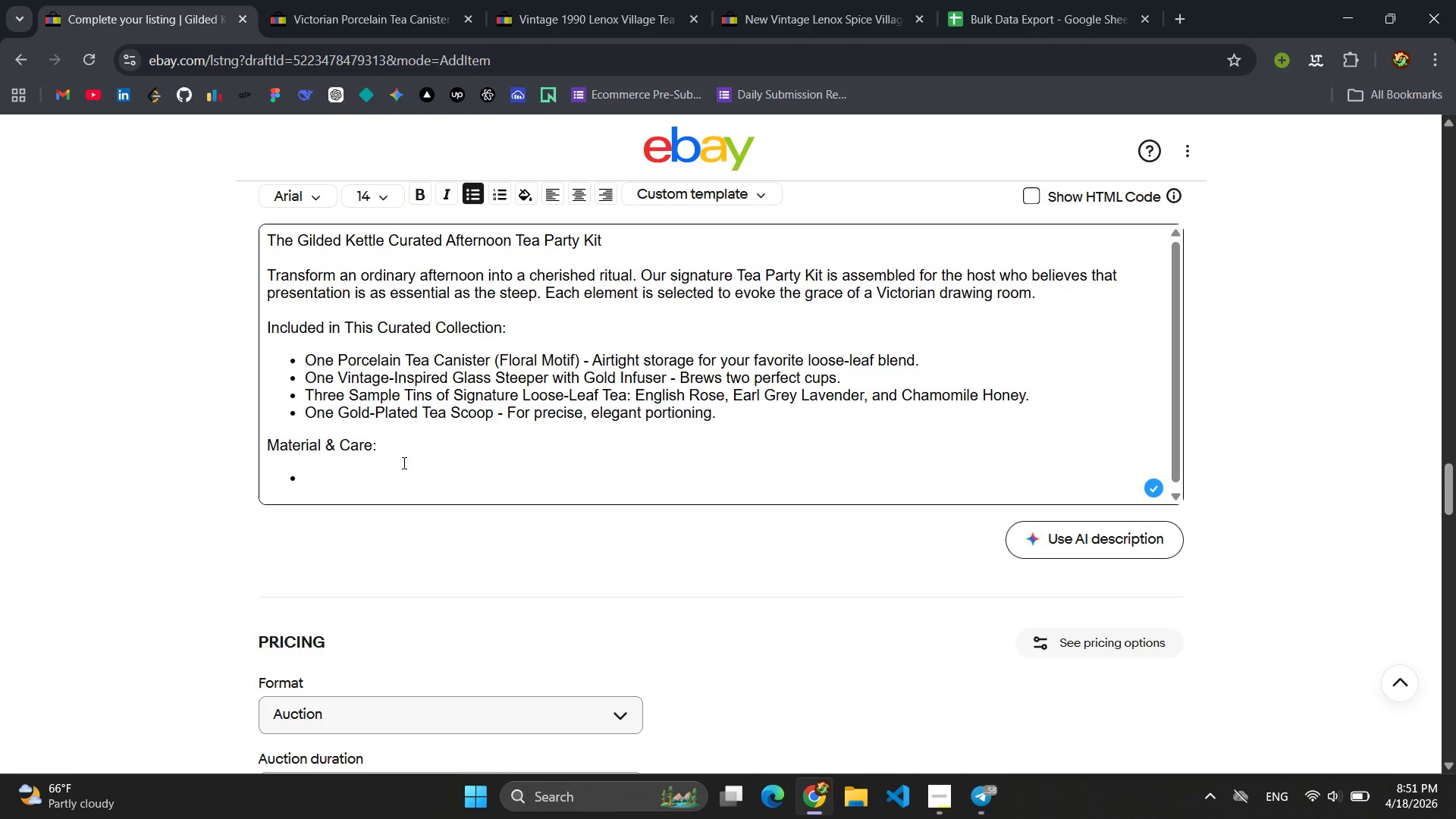 
type(Canister: Fine Pr)
key(Backspace)
key(Backspace)
type(porcelain )
key(Backspace)
type(,)
 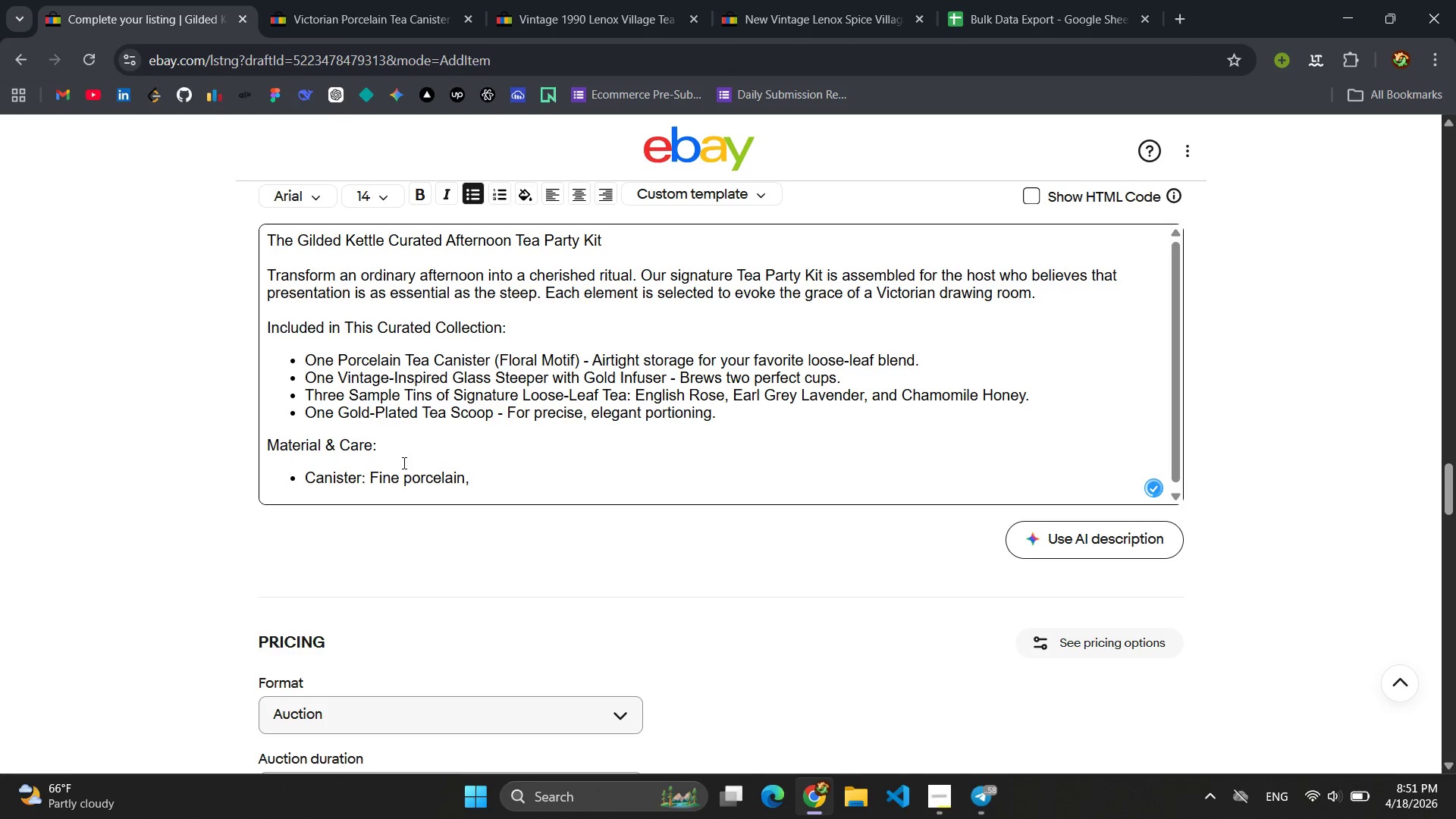 
key(Backspace)
type(. Hand wash only )
key(Backspace)
type(.)
 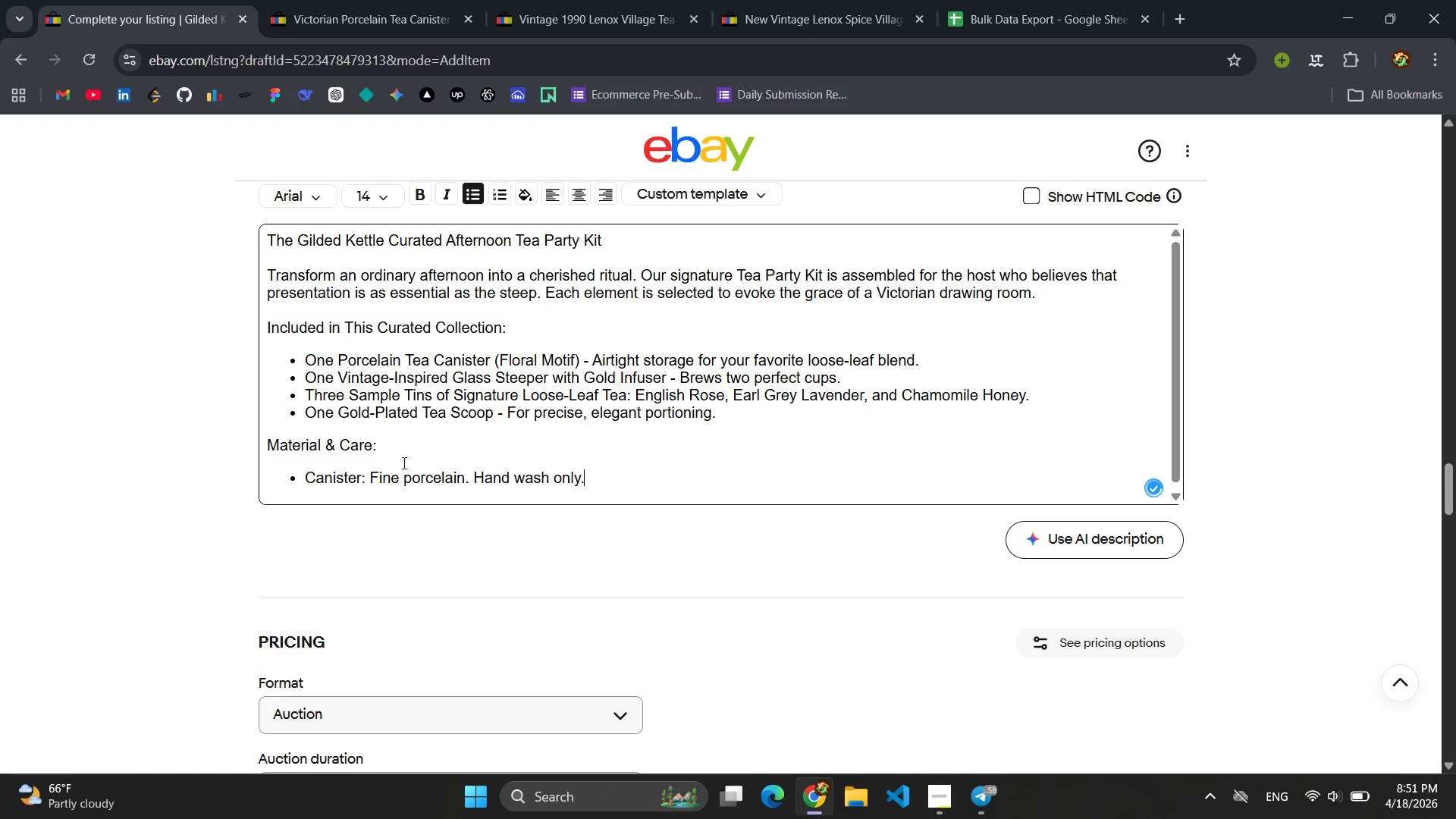 
key(Enter)
 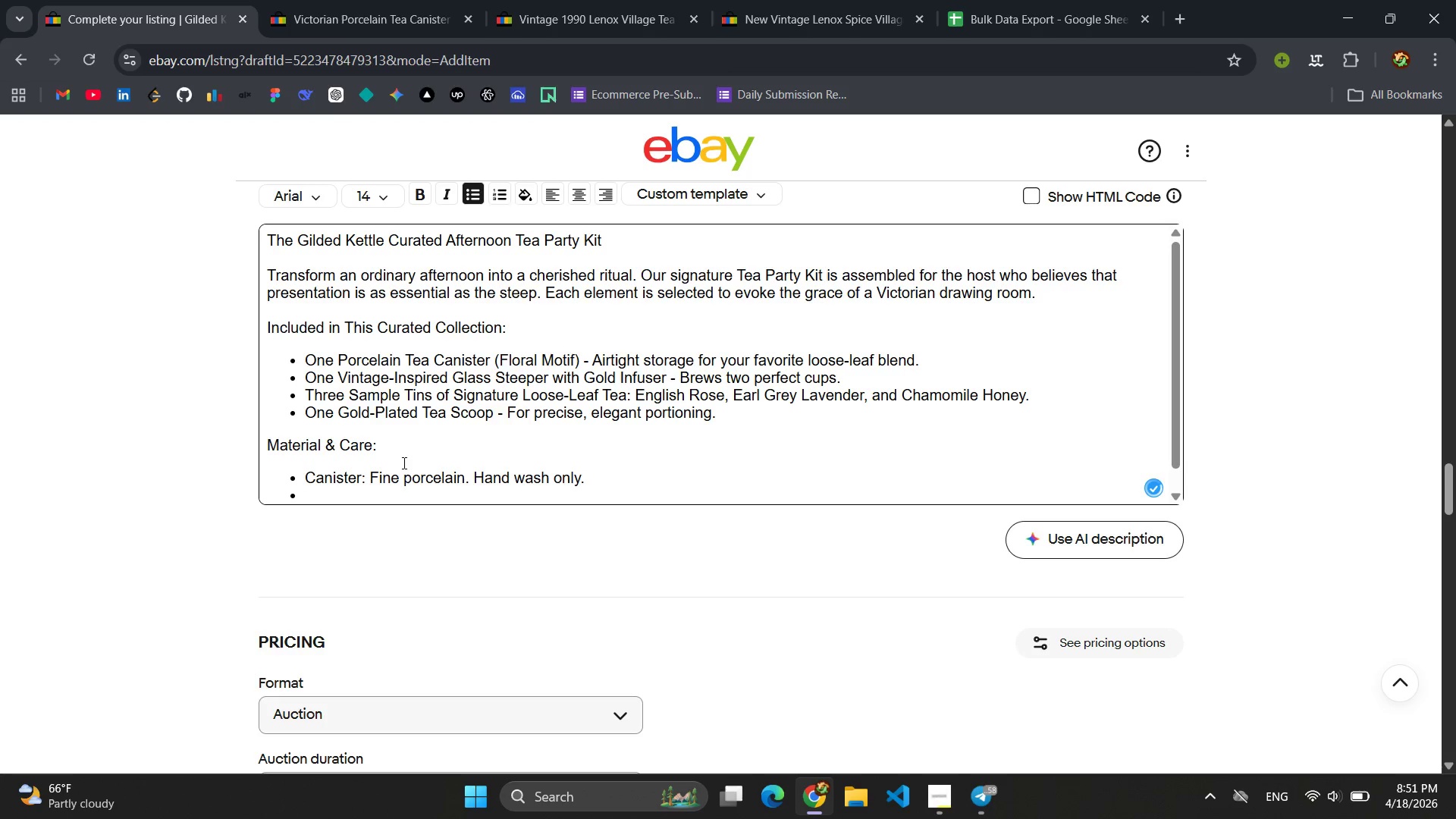 
type(Steepr)
key(Backspace)
key(Backspace)
type(er)
key(Backspace)
key(Backspace)
type(per: Heat )
key(Backspace)
type(-resistant )
 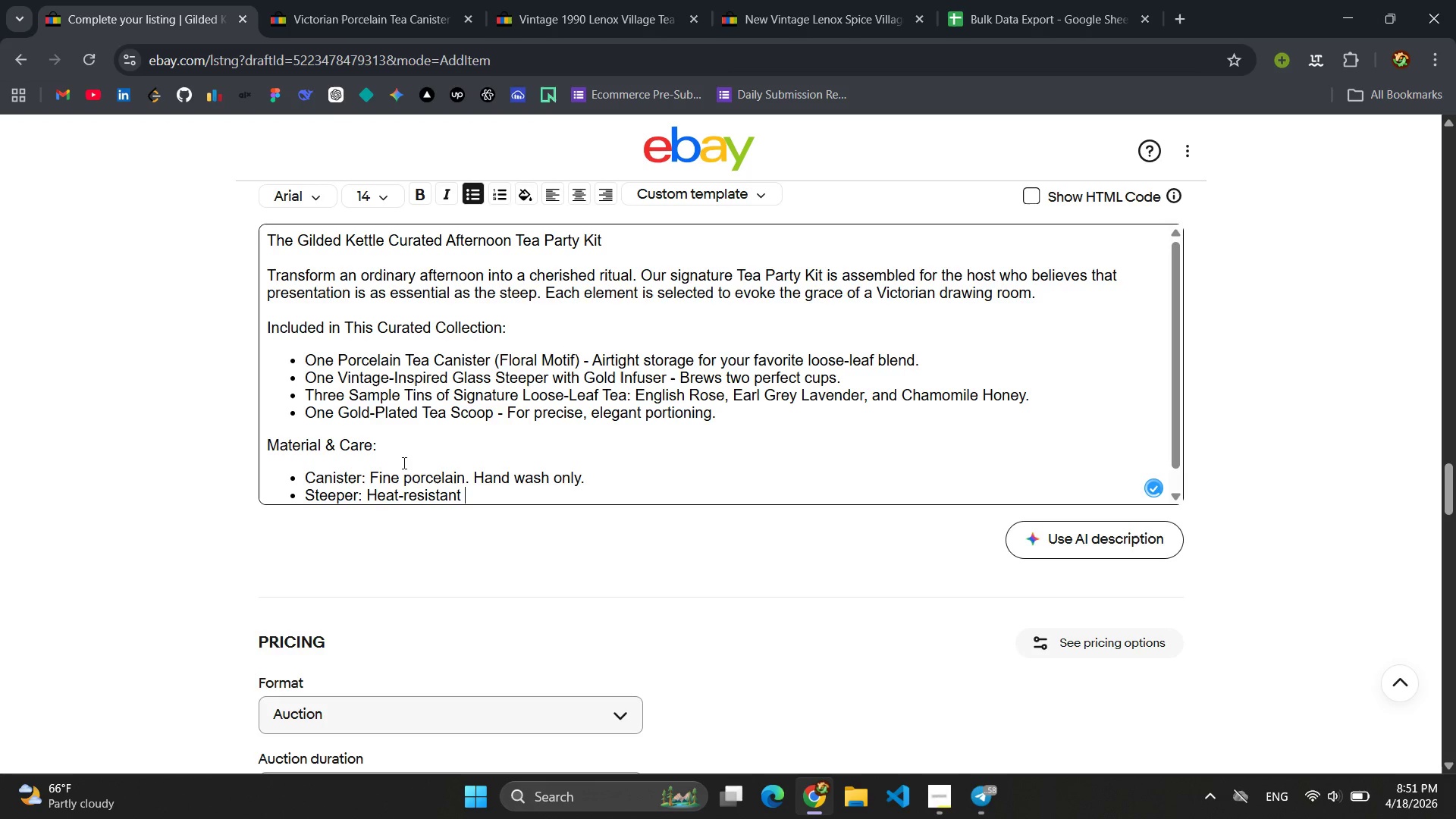 
type(borosilicate glass and gold-fisnis)
key(Backspace)
key(Backspace)
key(Backspace)
key(Backspace)
type(nish stainless steel. Dishwasher safe)
 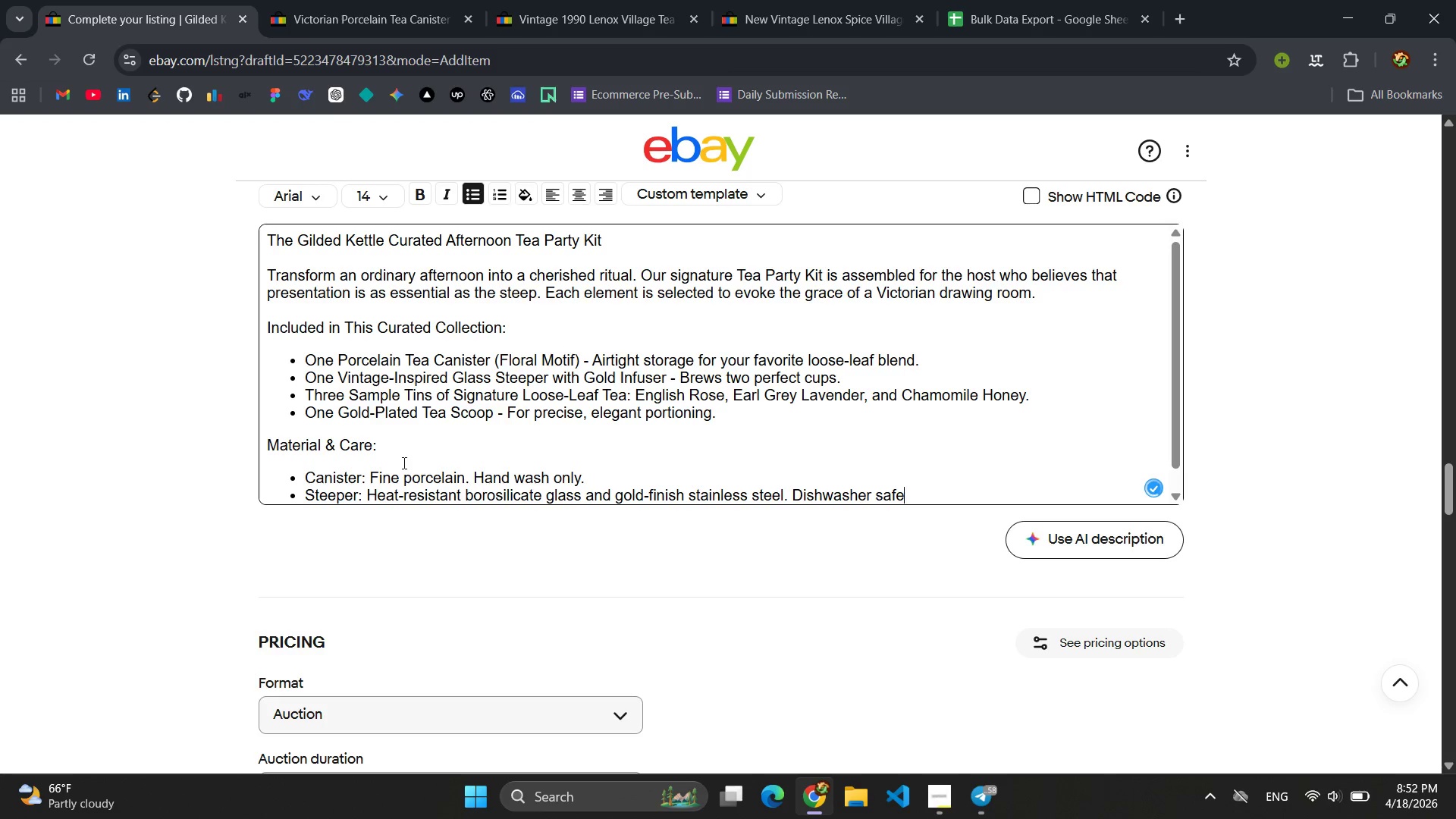 
type( (top rack).)
 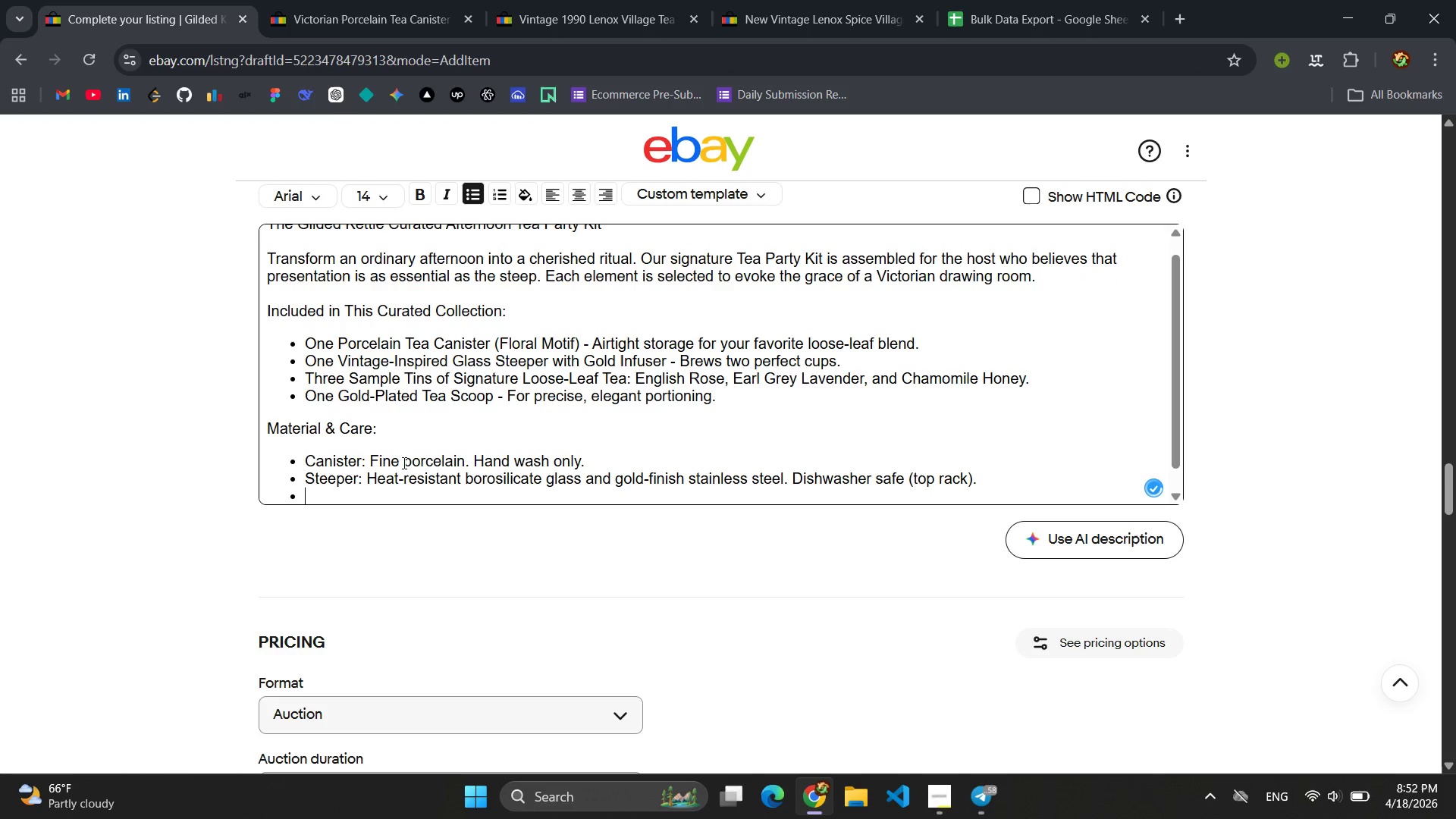 
 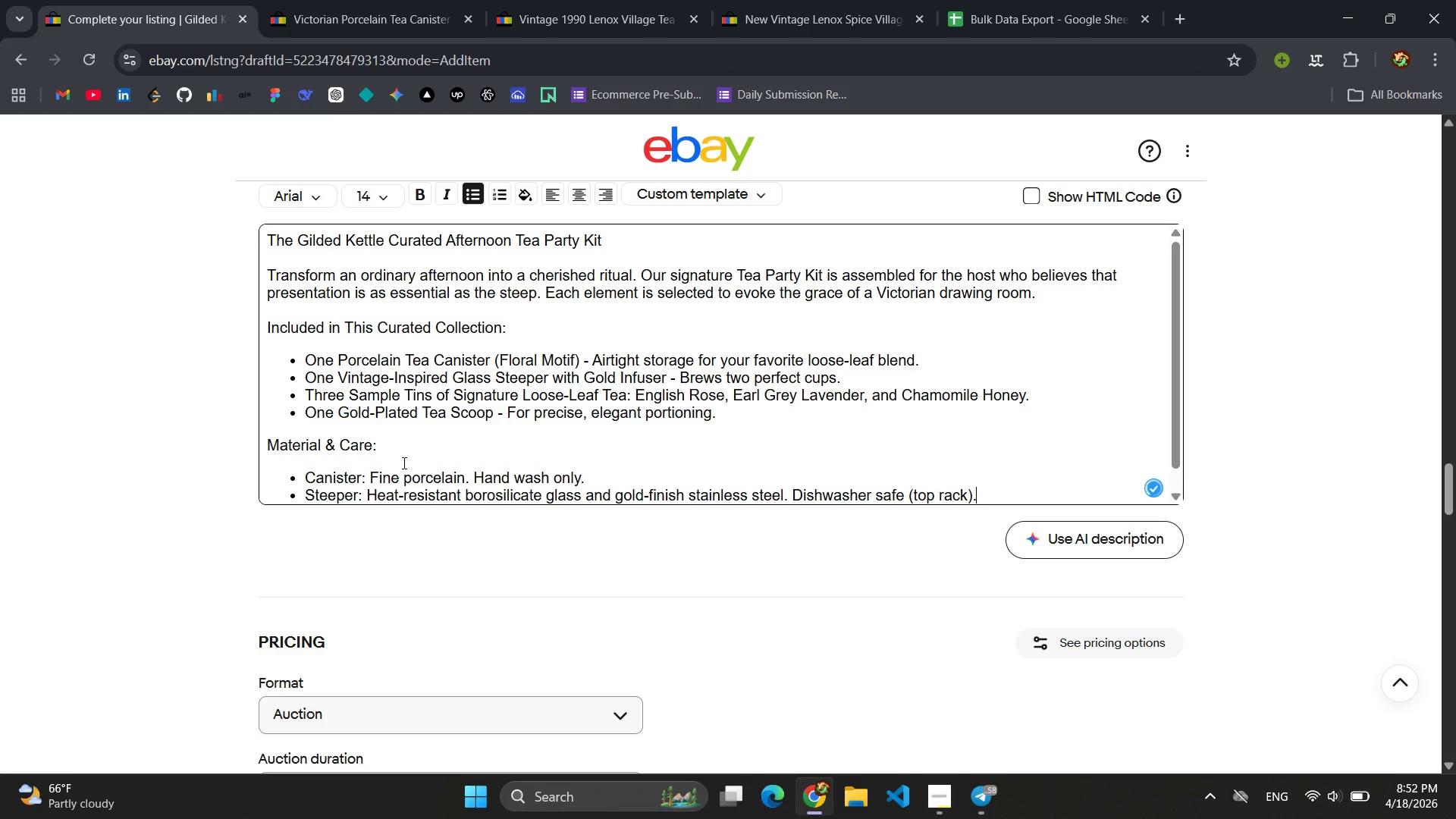 
key(Enter)
 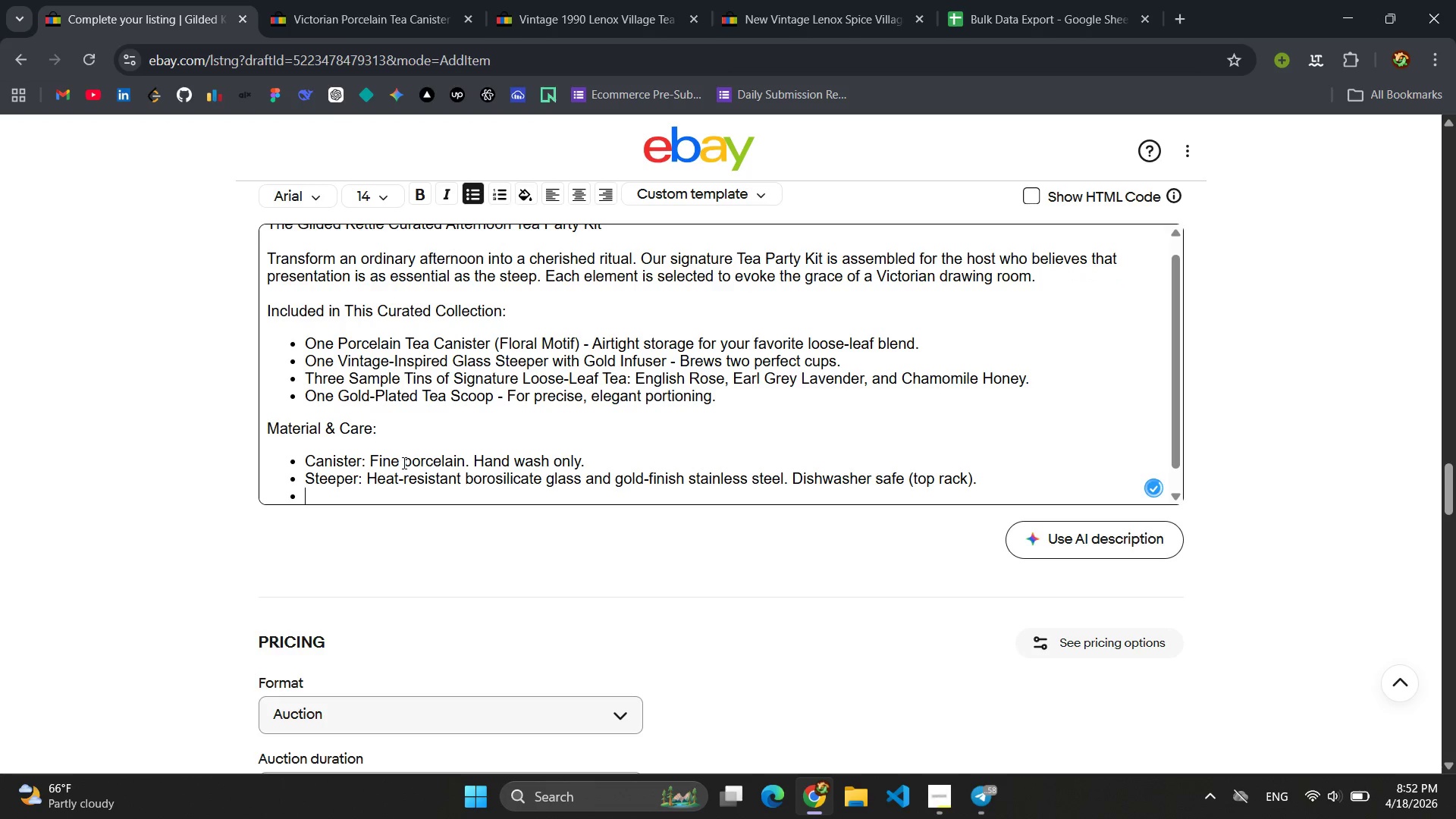 
type(Tins: Food-saafe metal with decoratei)
key(Backspace)
key(Backspace)
type(ive wrap.)
 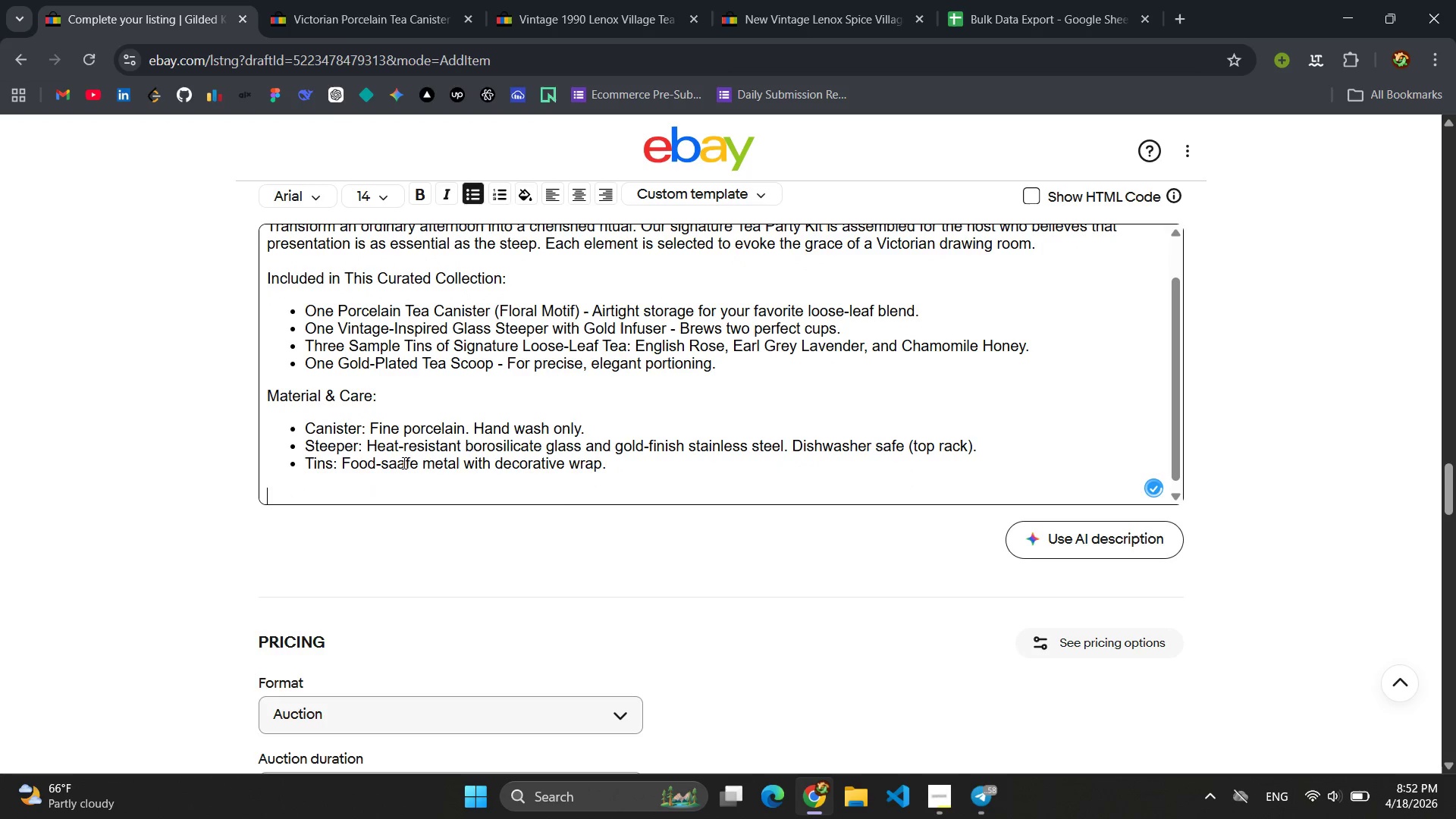 
 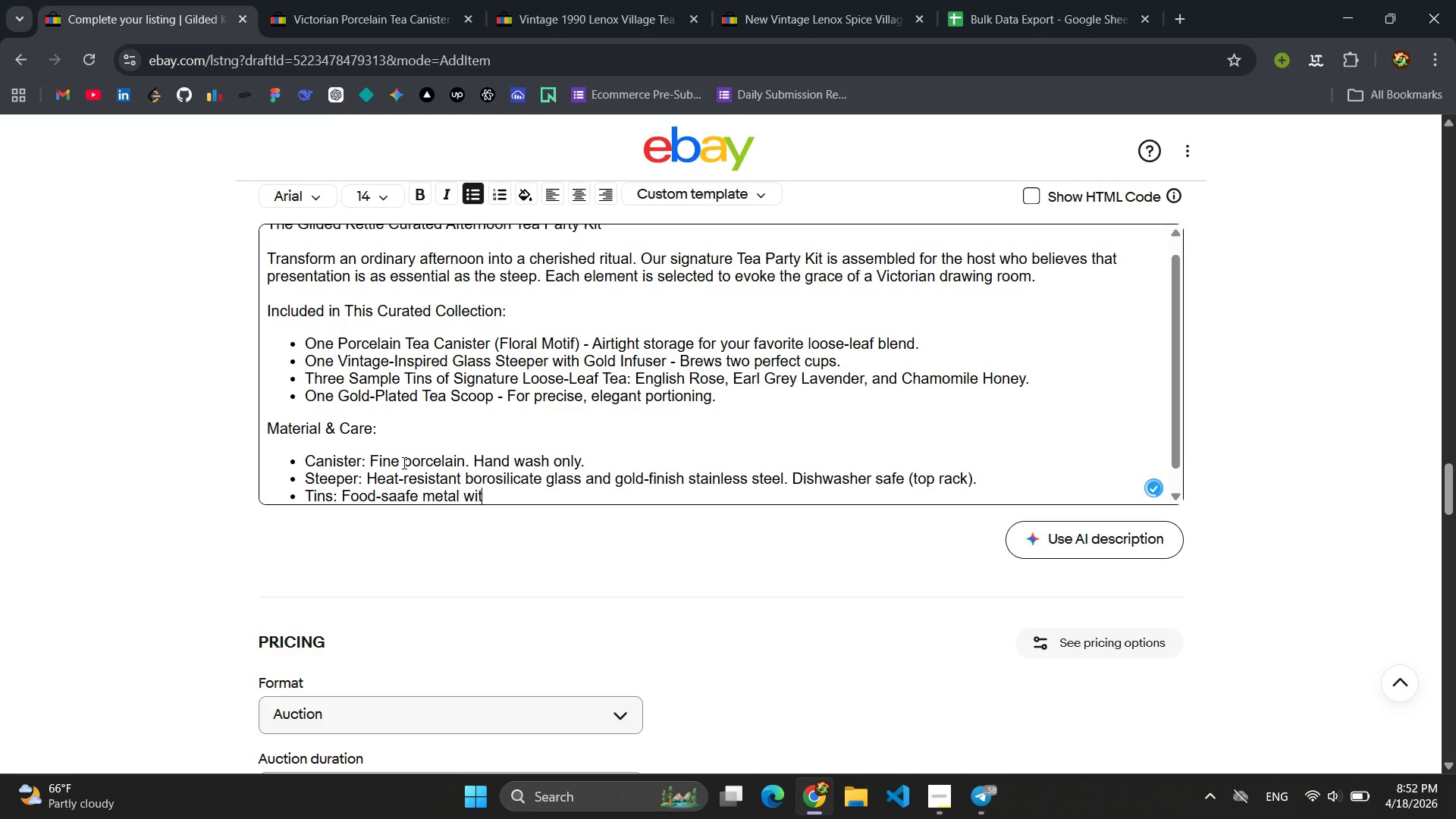 
key(Enter)
 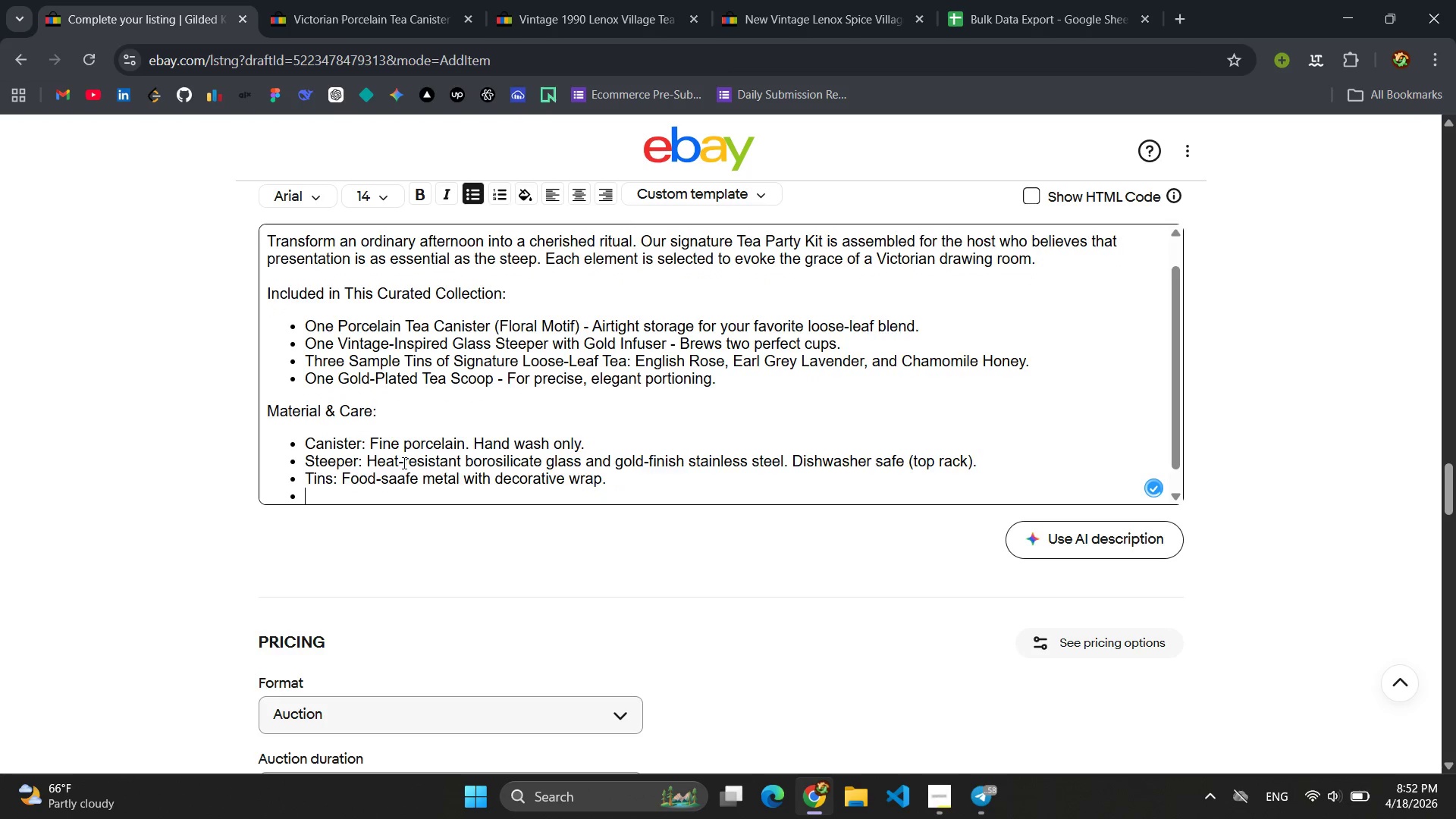 
key(Enter)
 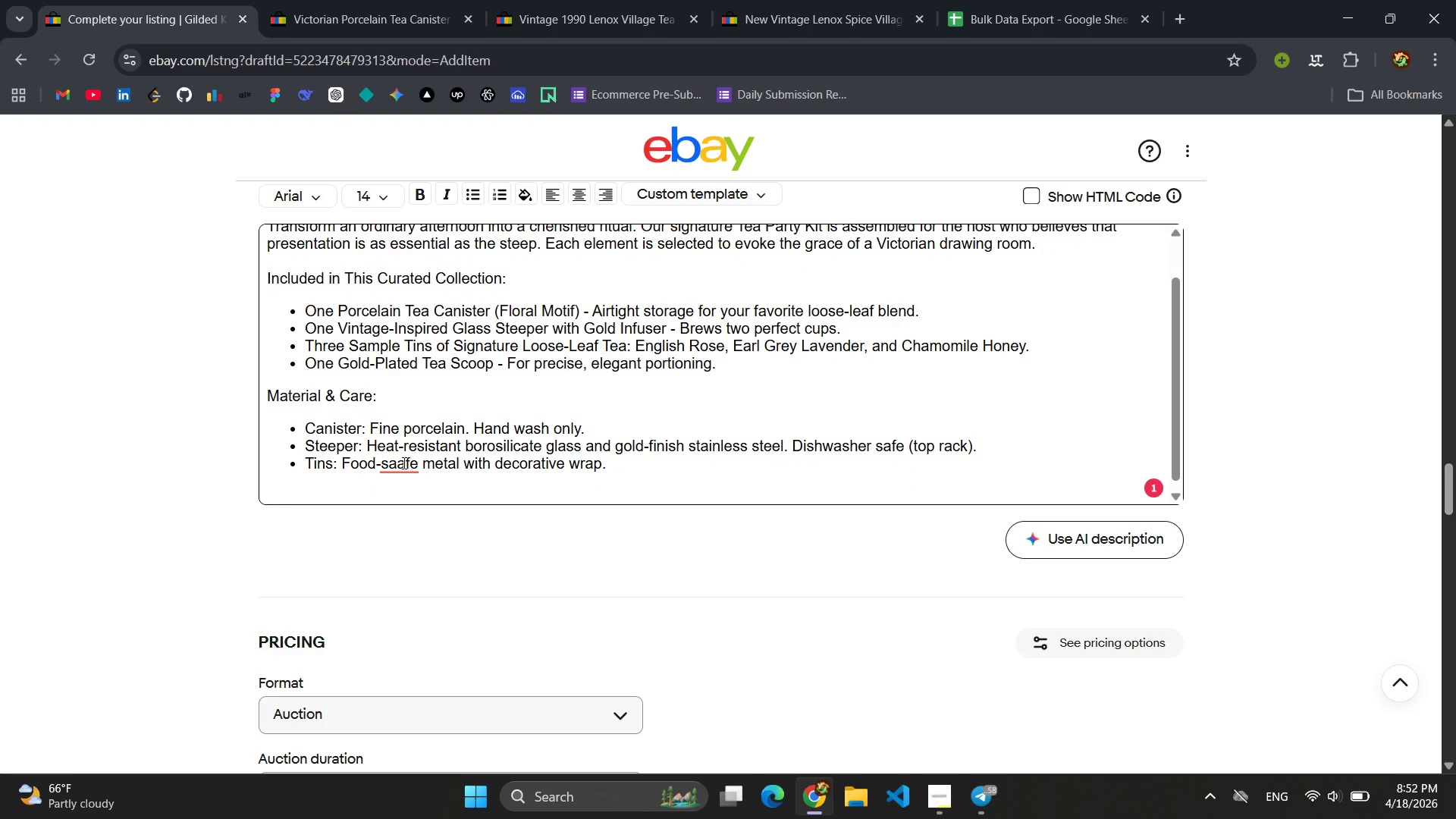 
type(Presented in a keepsake gift box ith )
key(Backspace)
key(Backspace)
key(Backspace)
key(Backspace)
type(with stain )
 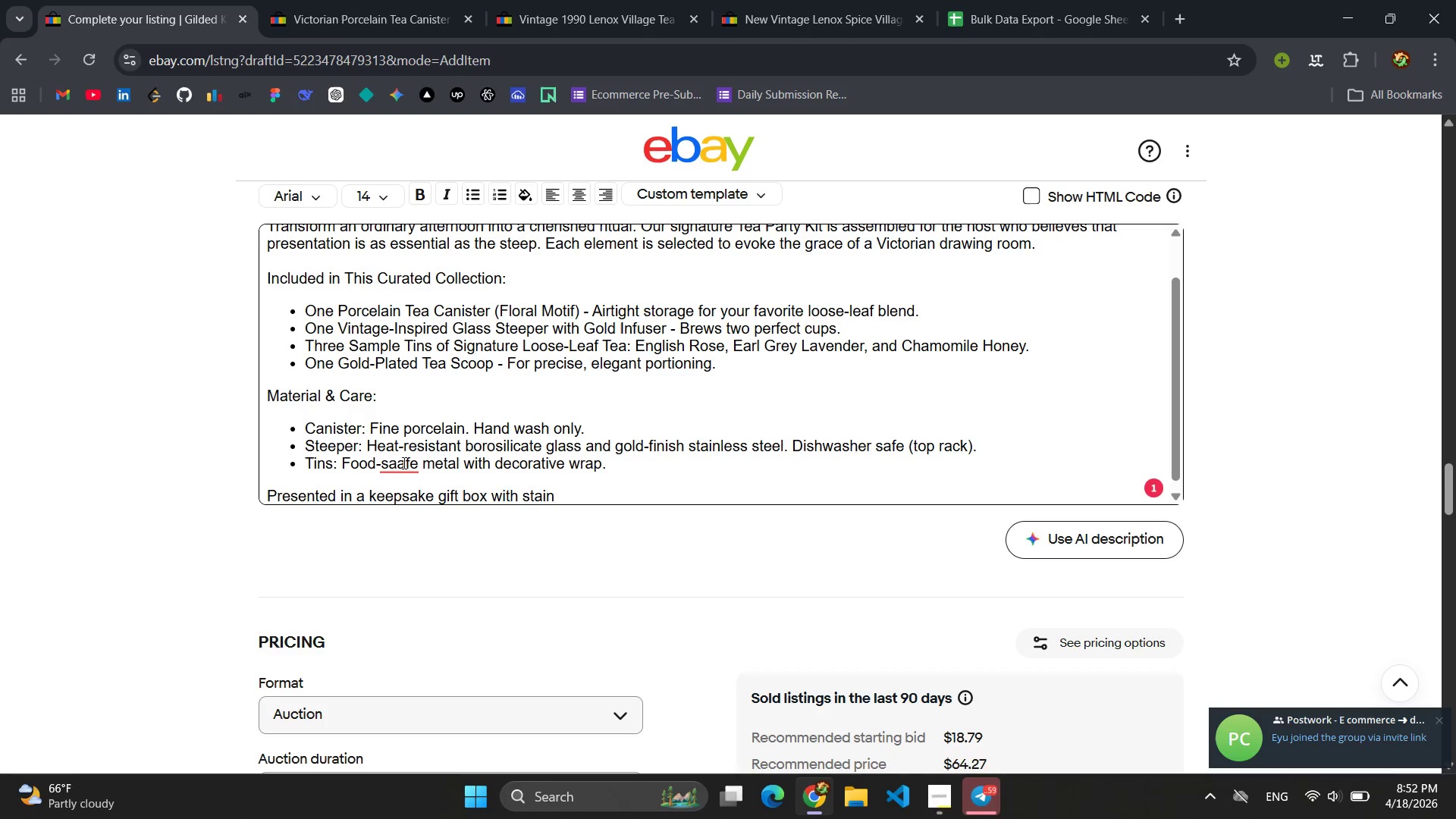 
wait(8.91)
 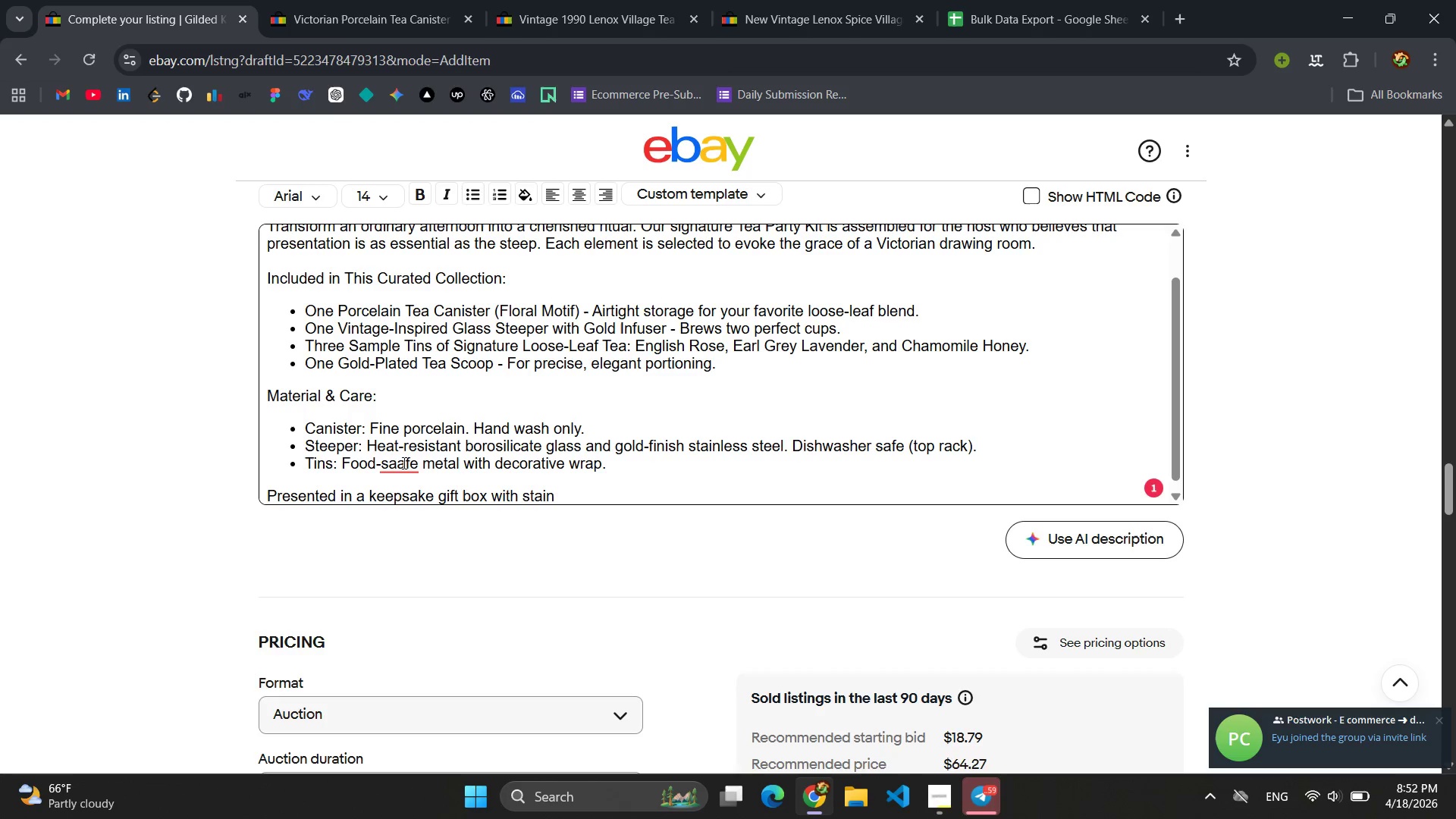 
type(ribbon.)
 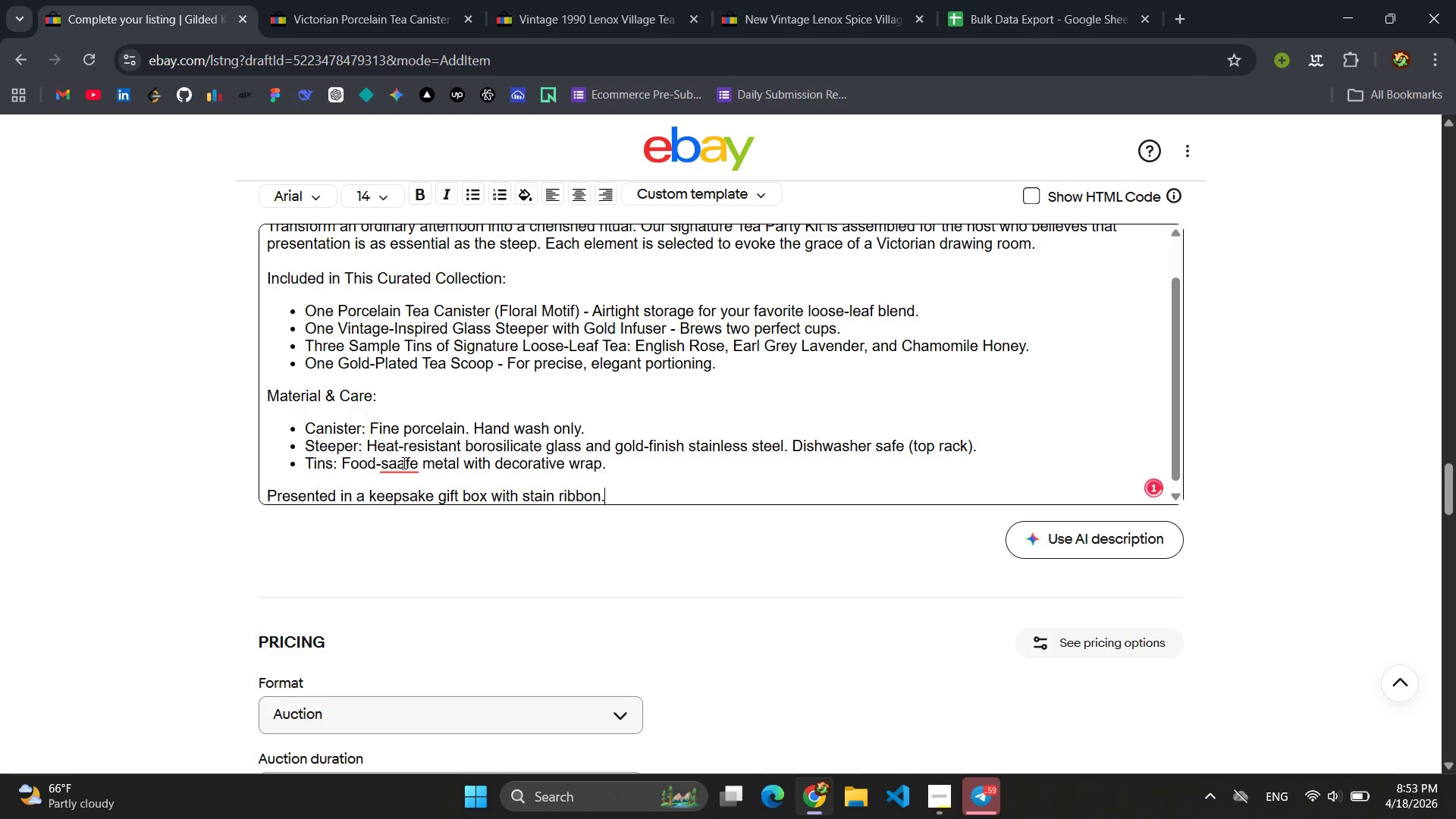 
type( Perfect for bridal shw)
key(Backspace)
type(owers, housea)
key(Backspace)
type(warming )
key(Backspace)
type(s,)
 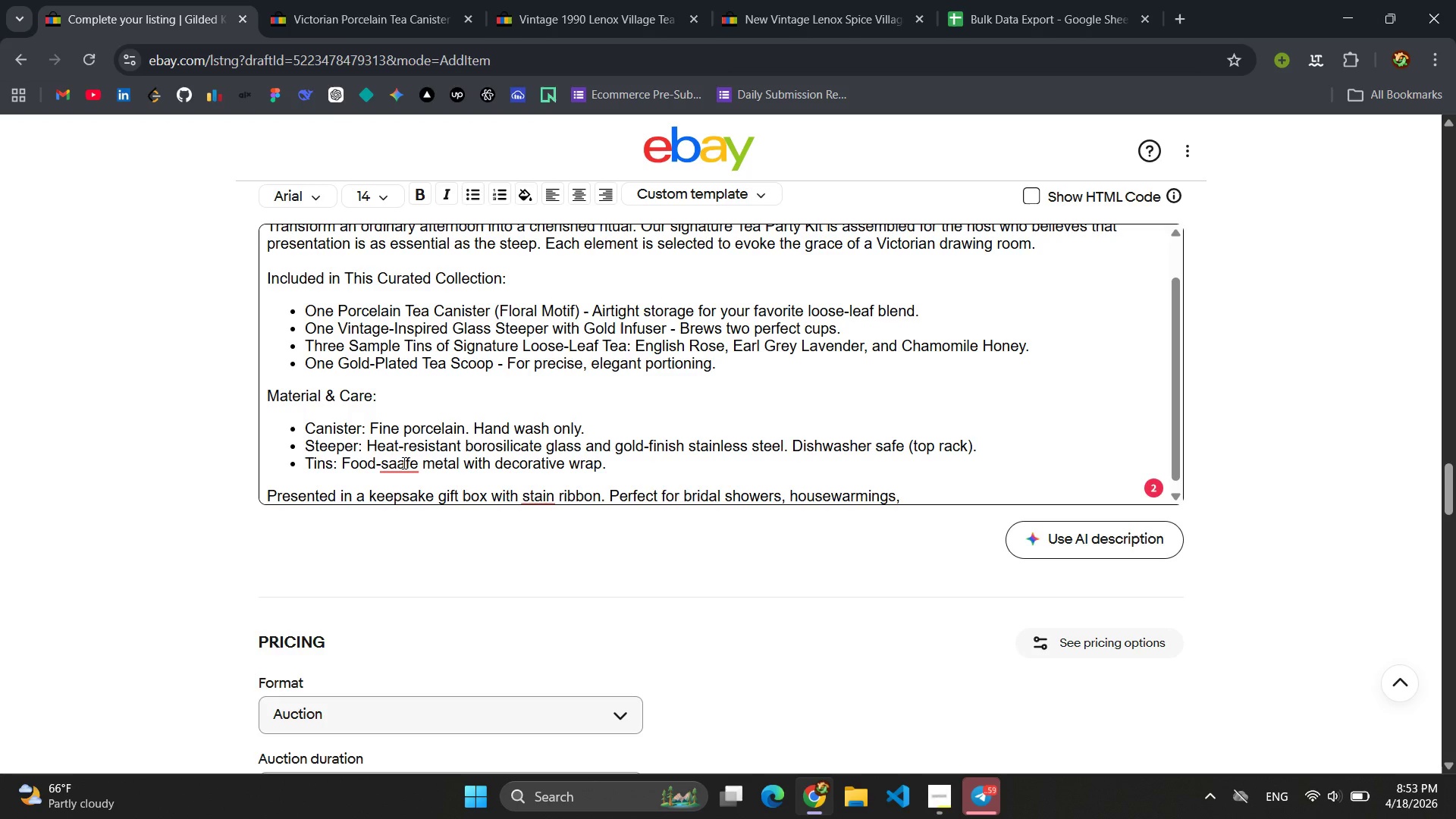 
type( or simple )
key(Backspace)
key(Backspace)
type(y elevating you r own )
key(Backspace)
key(Backspace)
key(Backspace)
key(Backspace)
key(Backspace)
key(Backspace)
key(Backspace)
type(r won )
key(Backspace)
key(Backspace)
key(Backspace)
key(Backspace)
type(own tea o)
key(Backspace)
type(corner)
 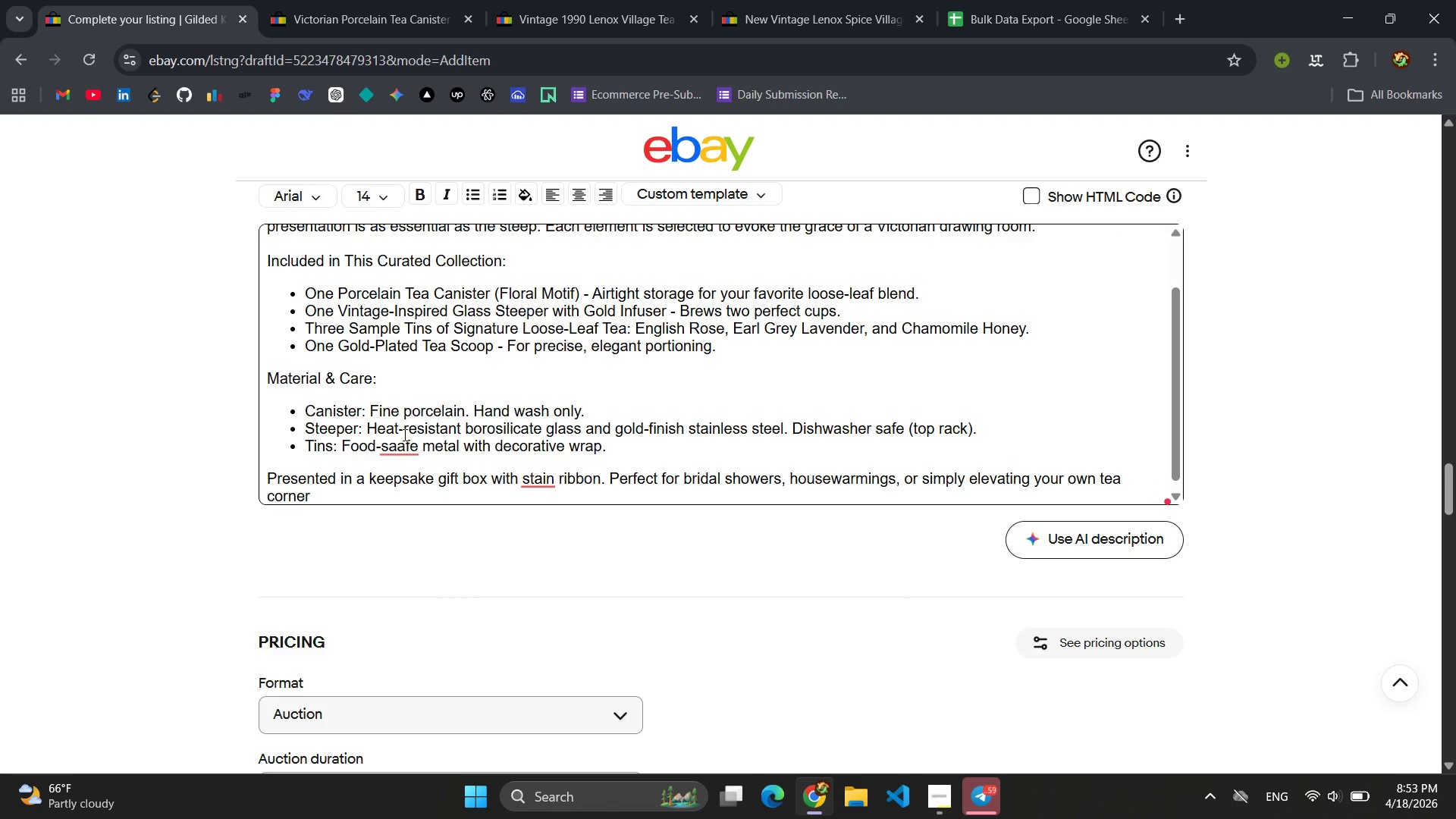 
left_click([401, 450])
 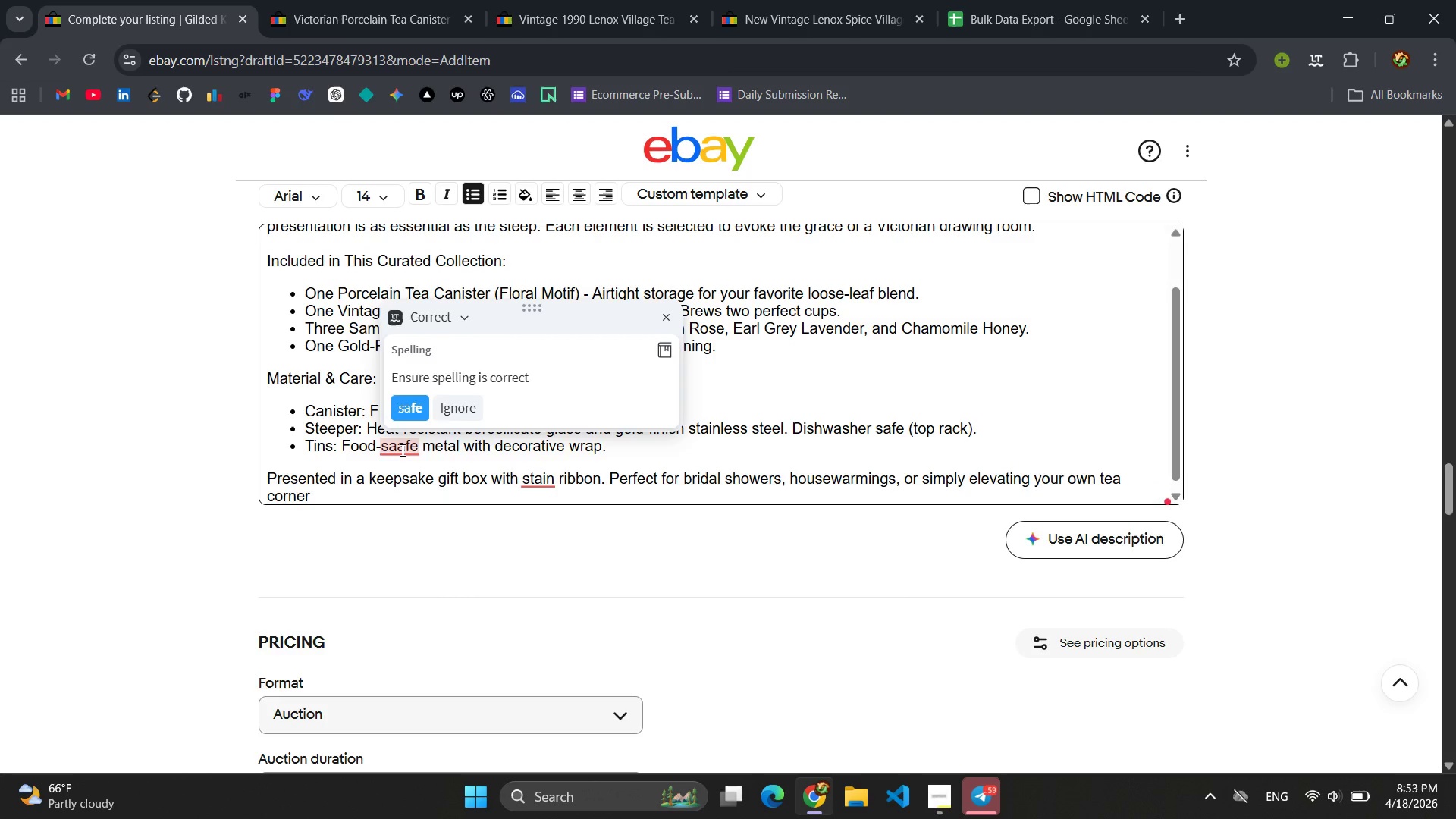 
key(Backspace)
 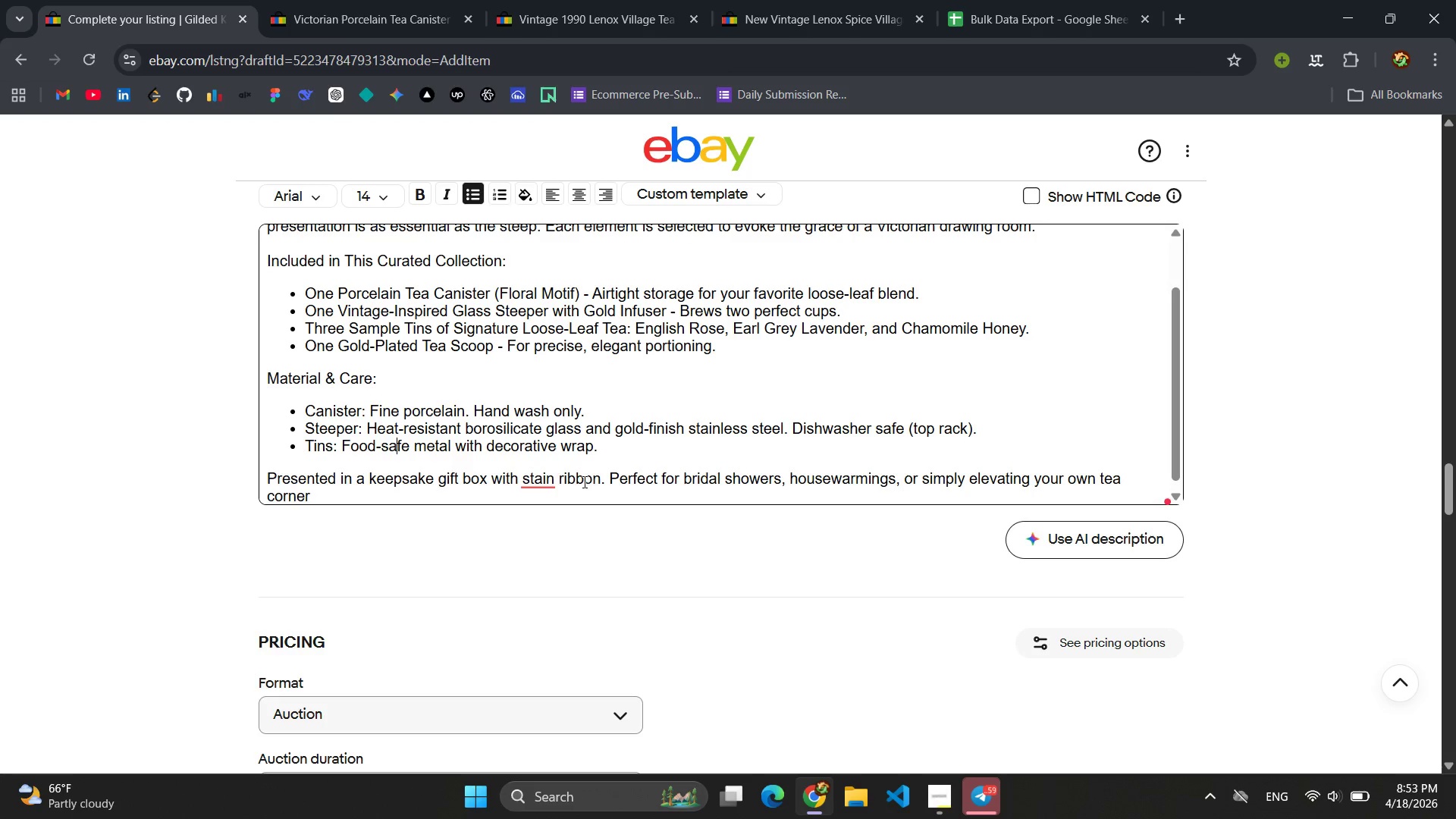 
left_click([550, 482])
 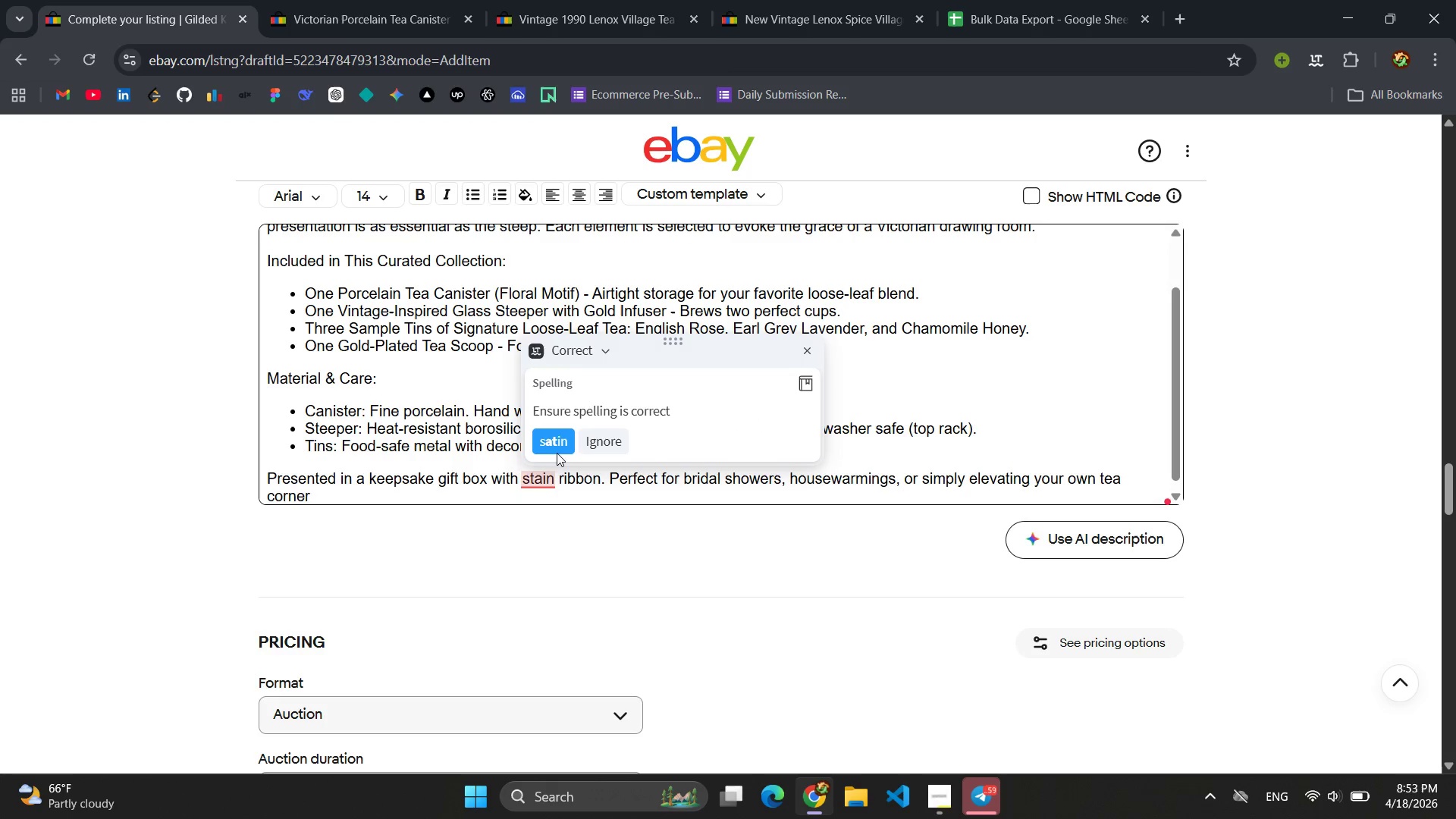 
left_click([557, 451])
 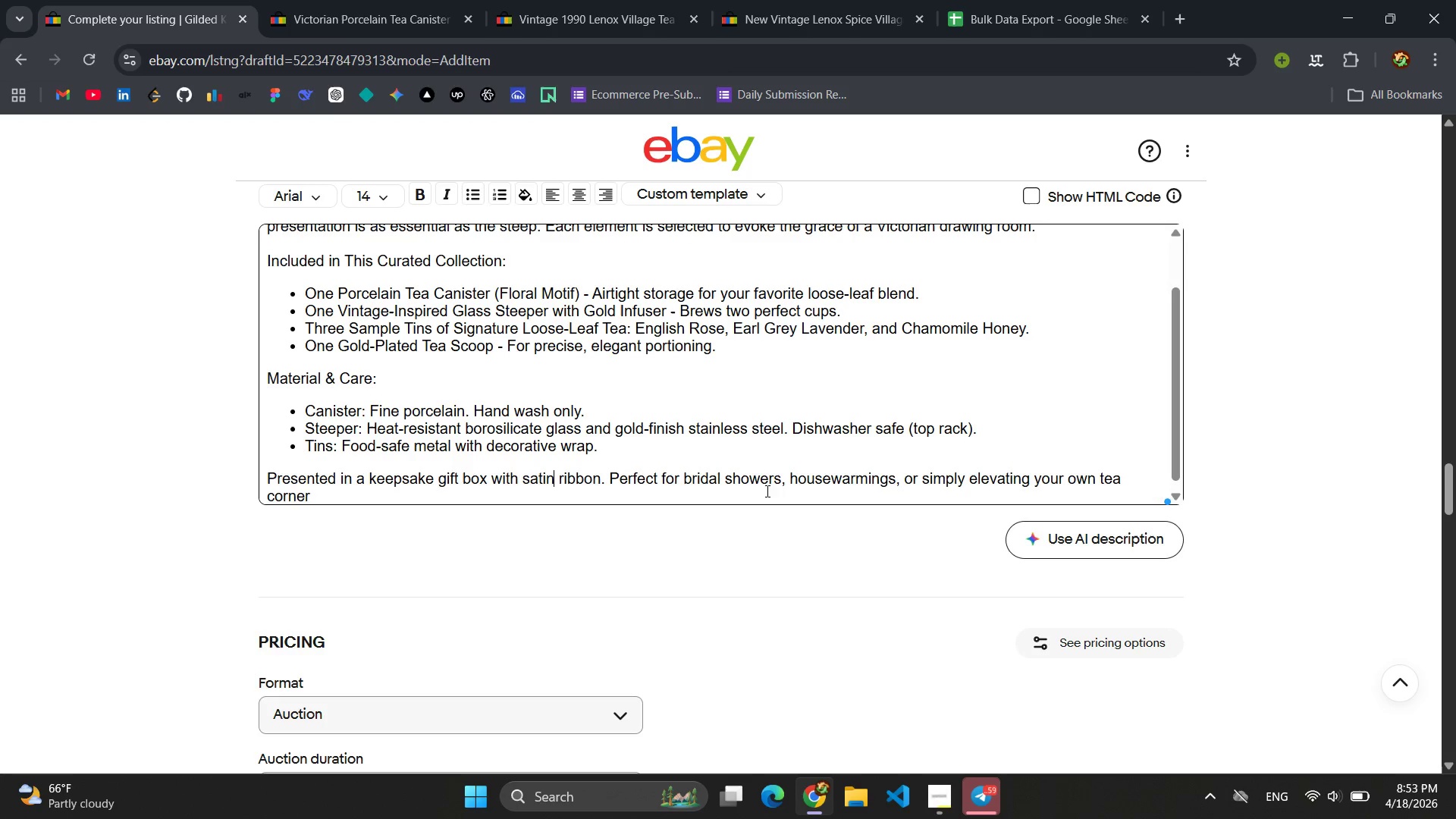 
scroll: coordinate [773, 453], scroll_direction: down, amount: 4.0
 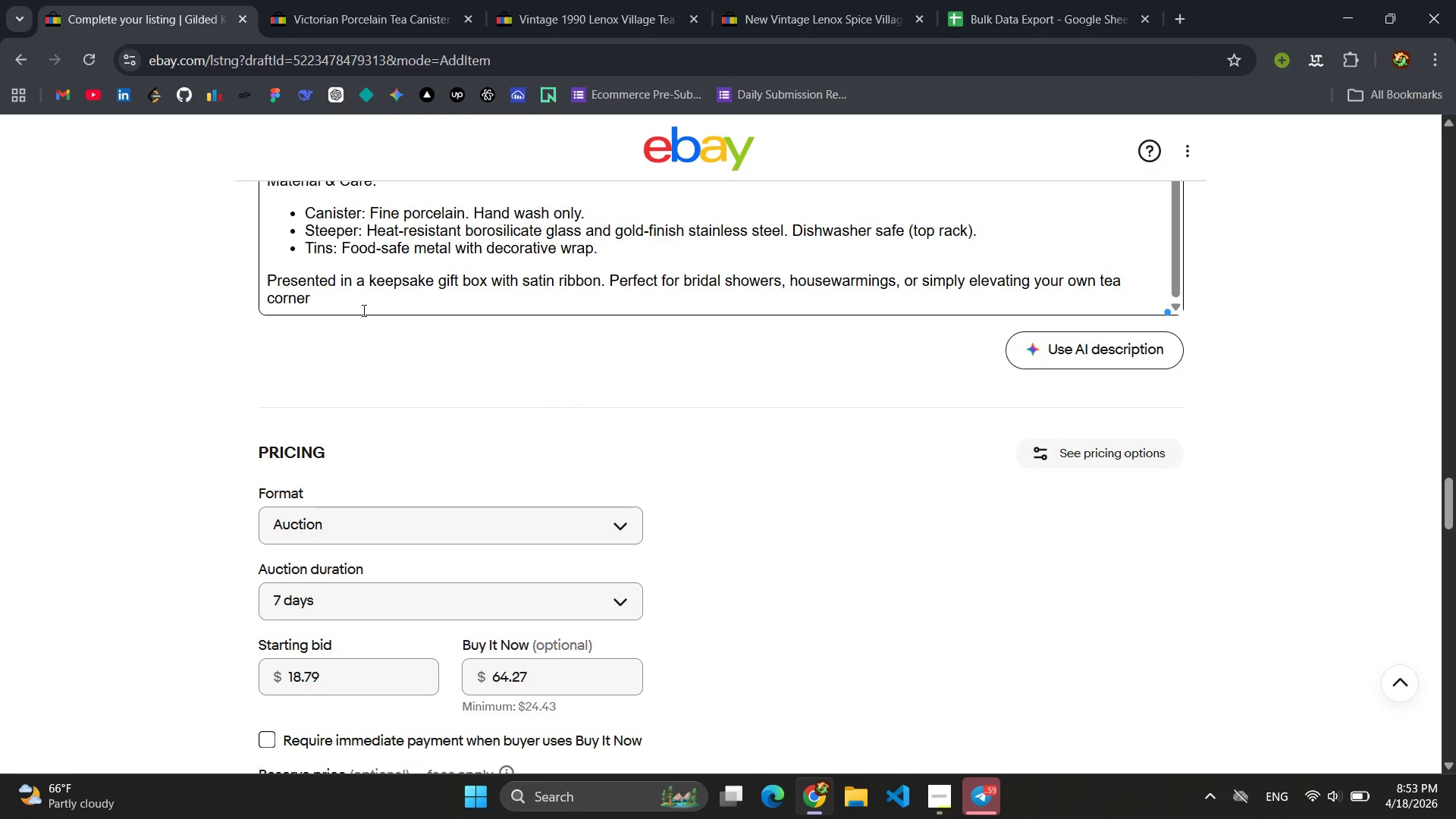 
left_click([350, 296])
 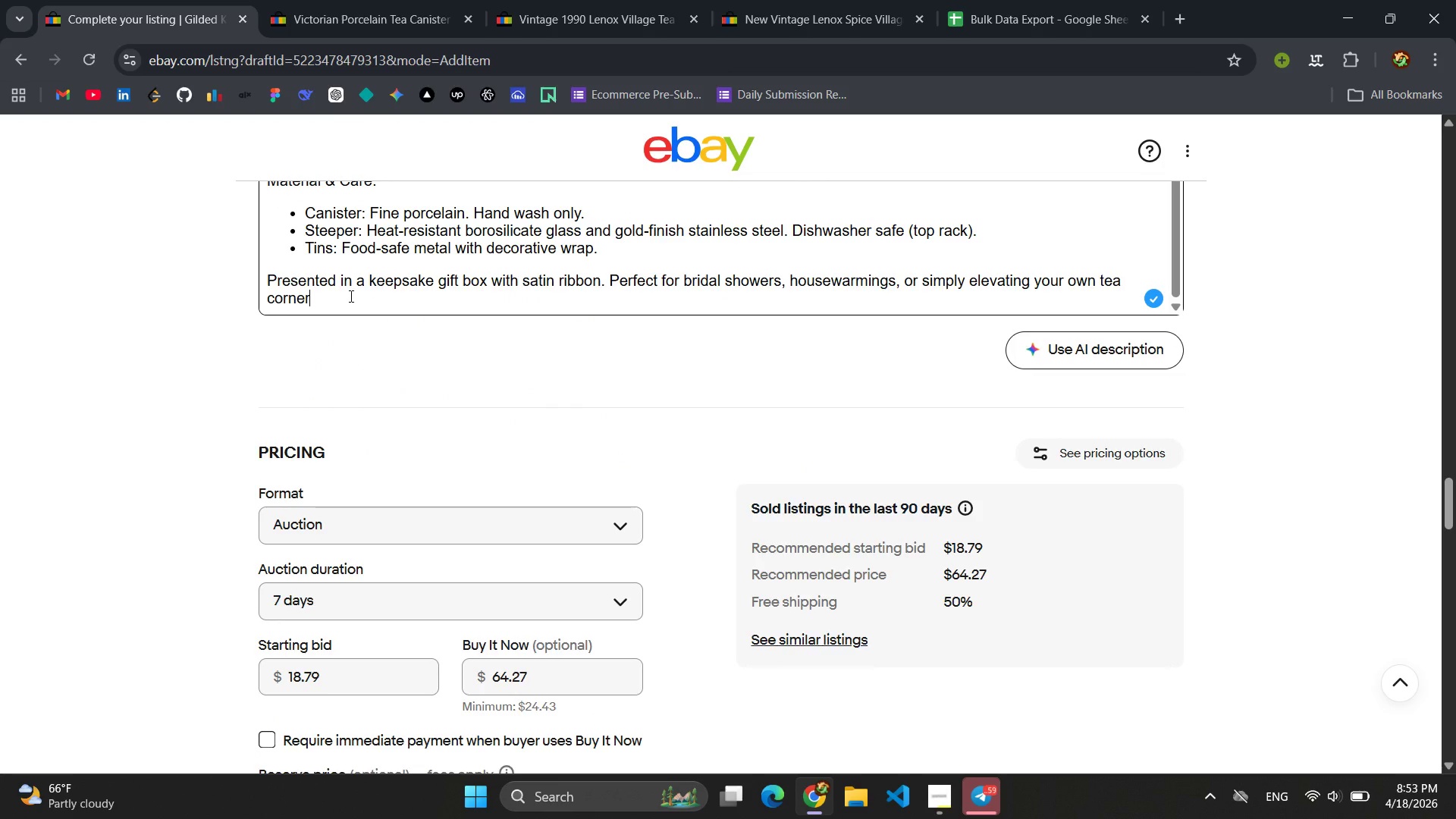 
key(Enter)
 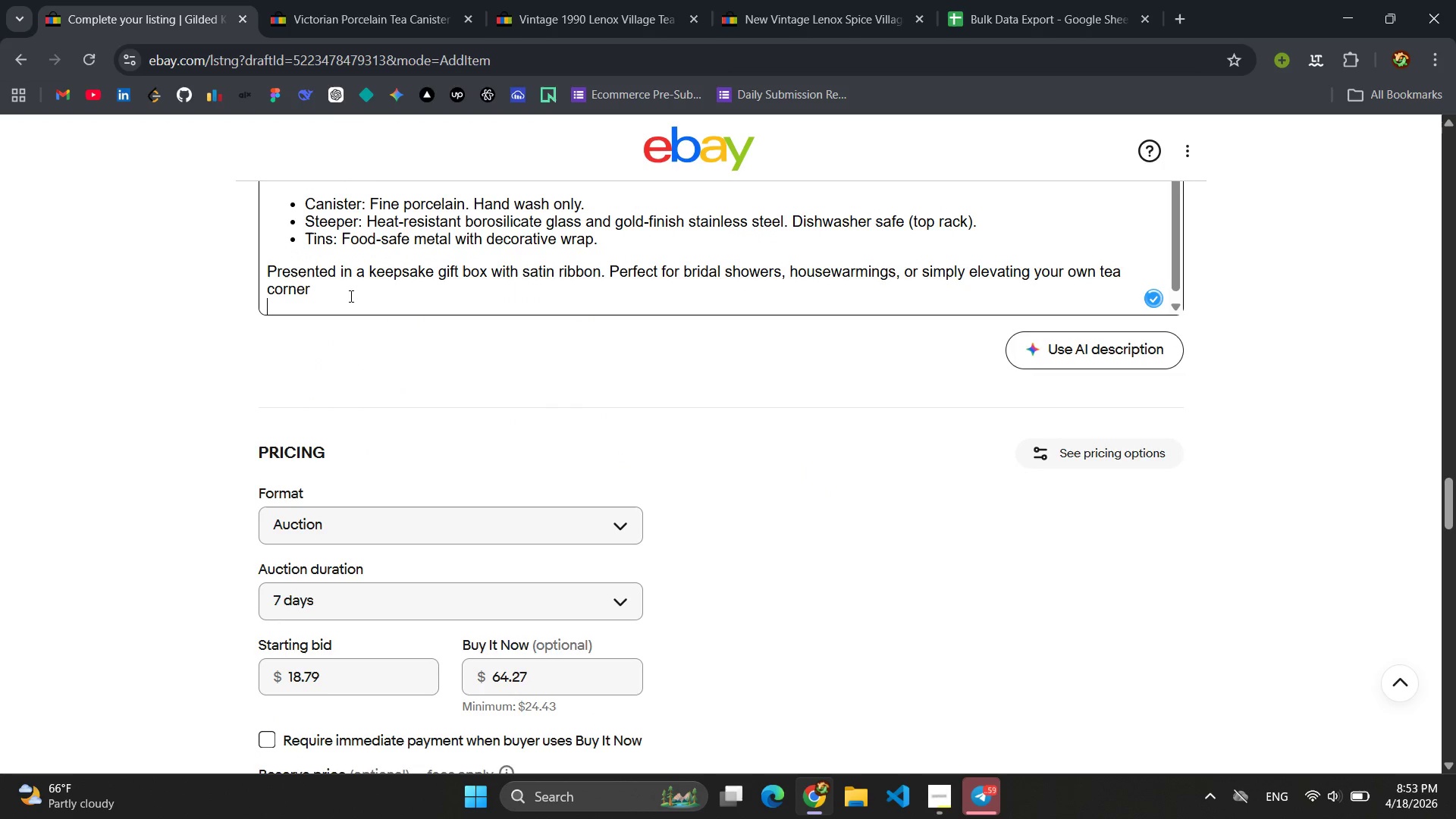 
key(Enter)
 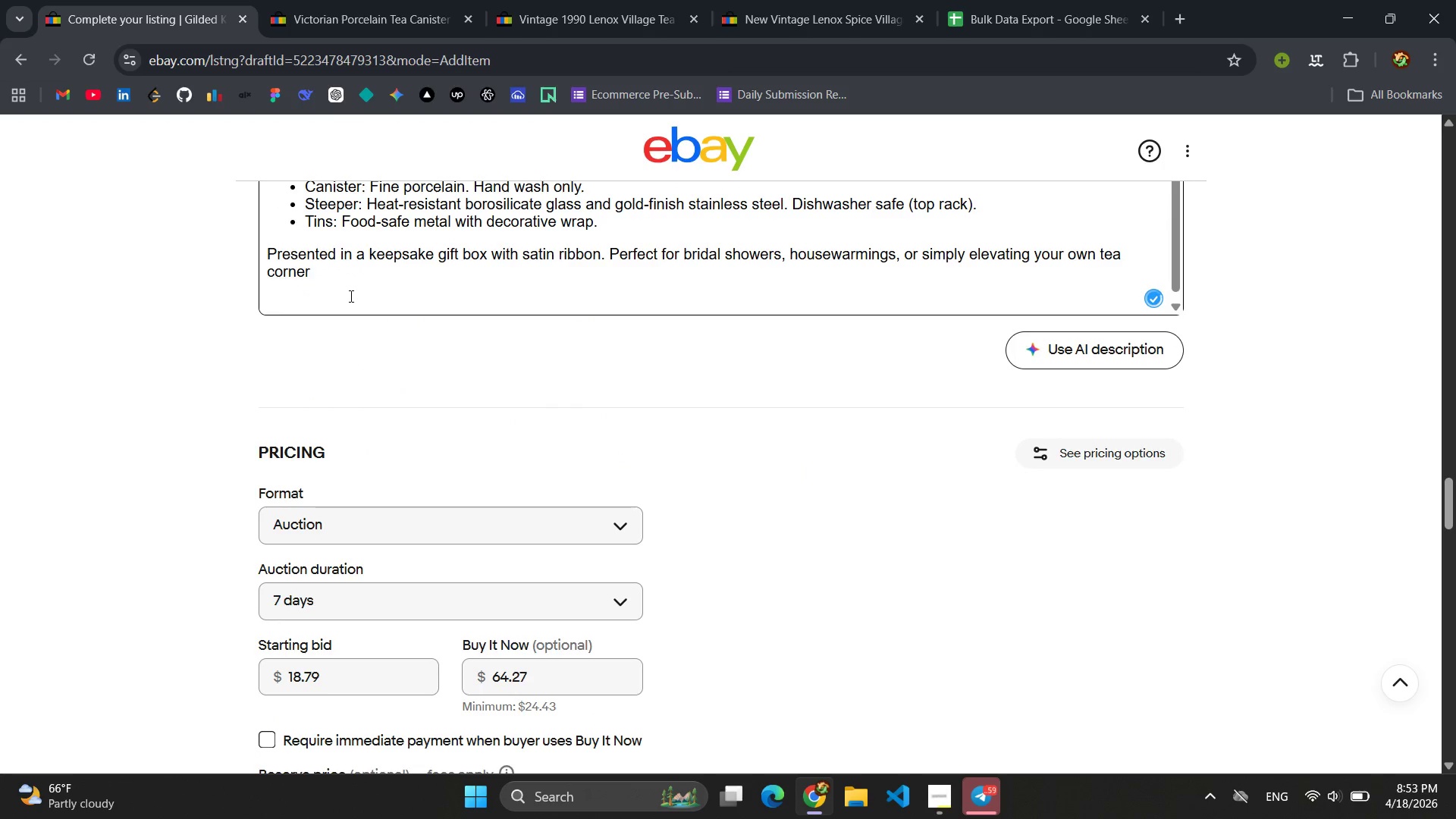 
type(The Gilded Kettle - Steeped in Elegance.)
 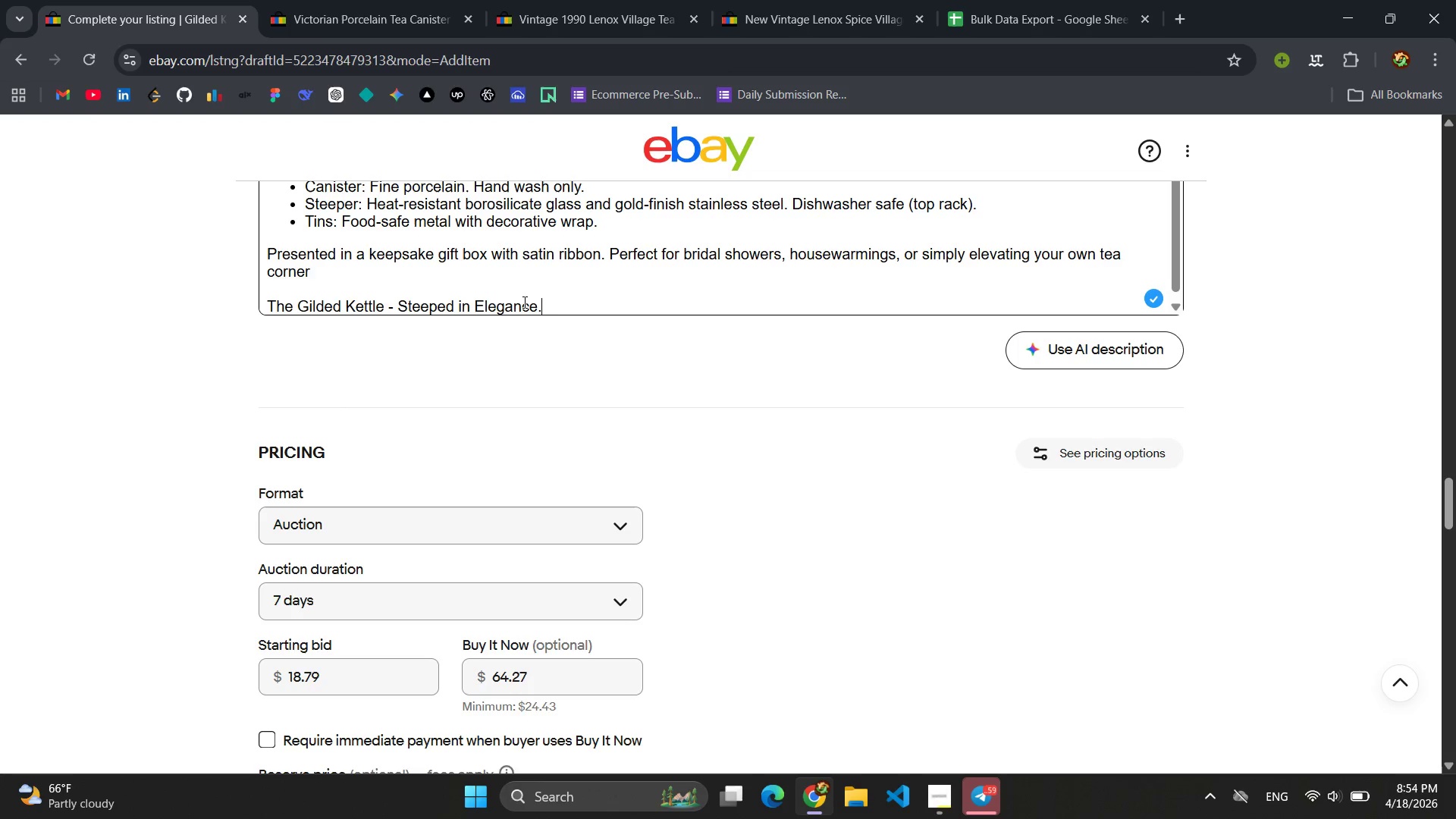 
left_click_drag(start_coordinate=[567, 303], to_coordinate=[267, 314])
 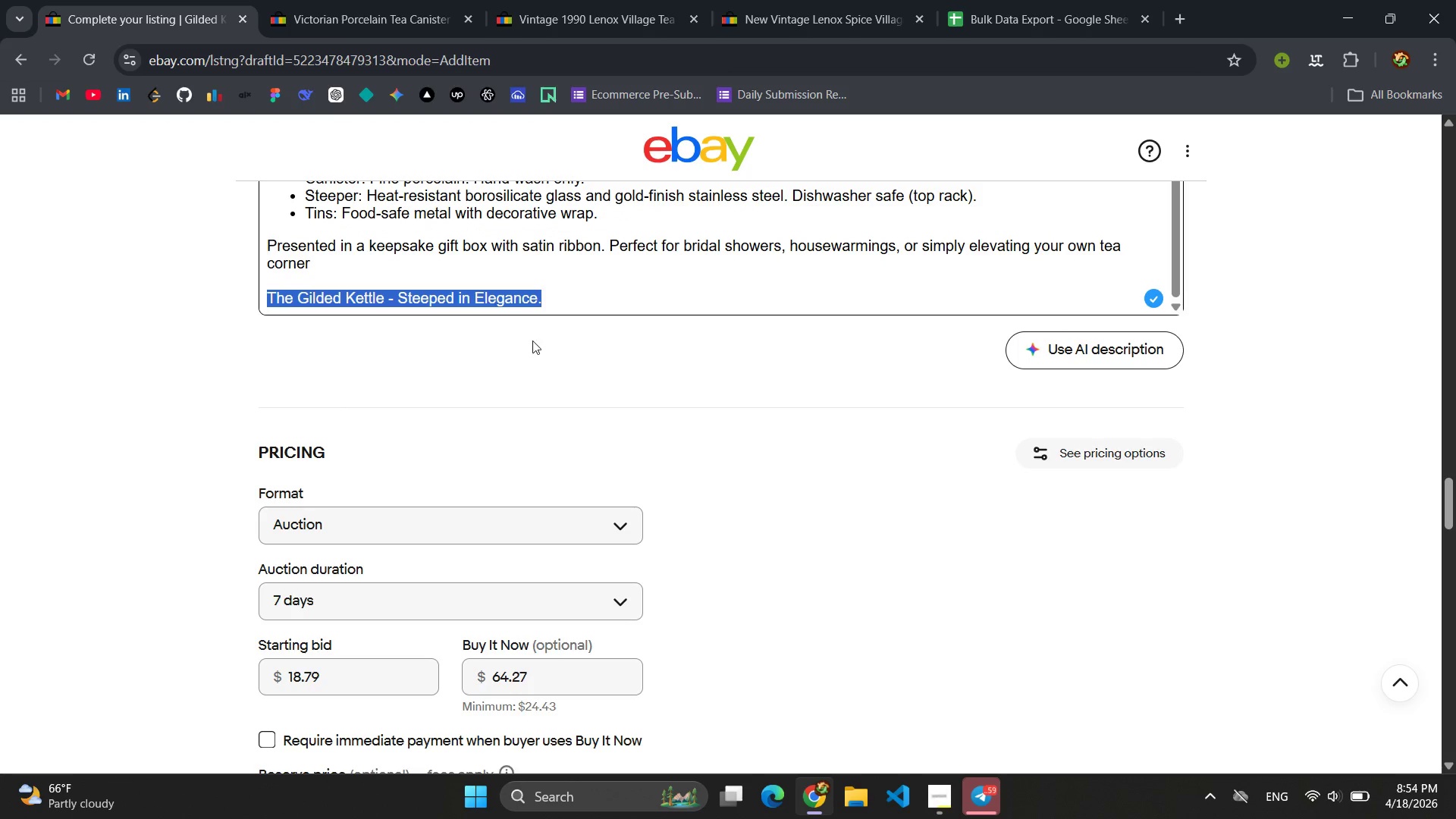 
scroll: coordinate [624, 423], scroll_direction: up, amount: 2.0
 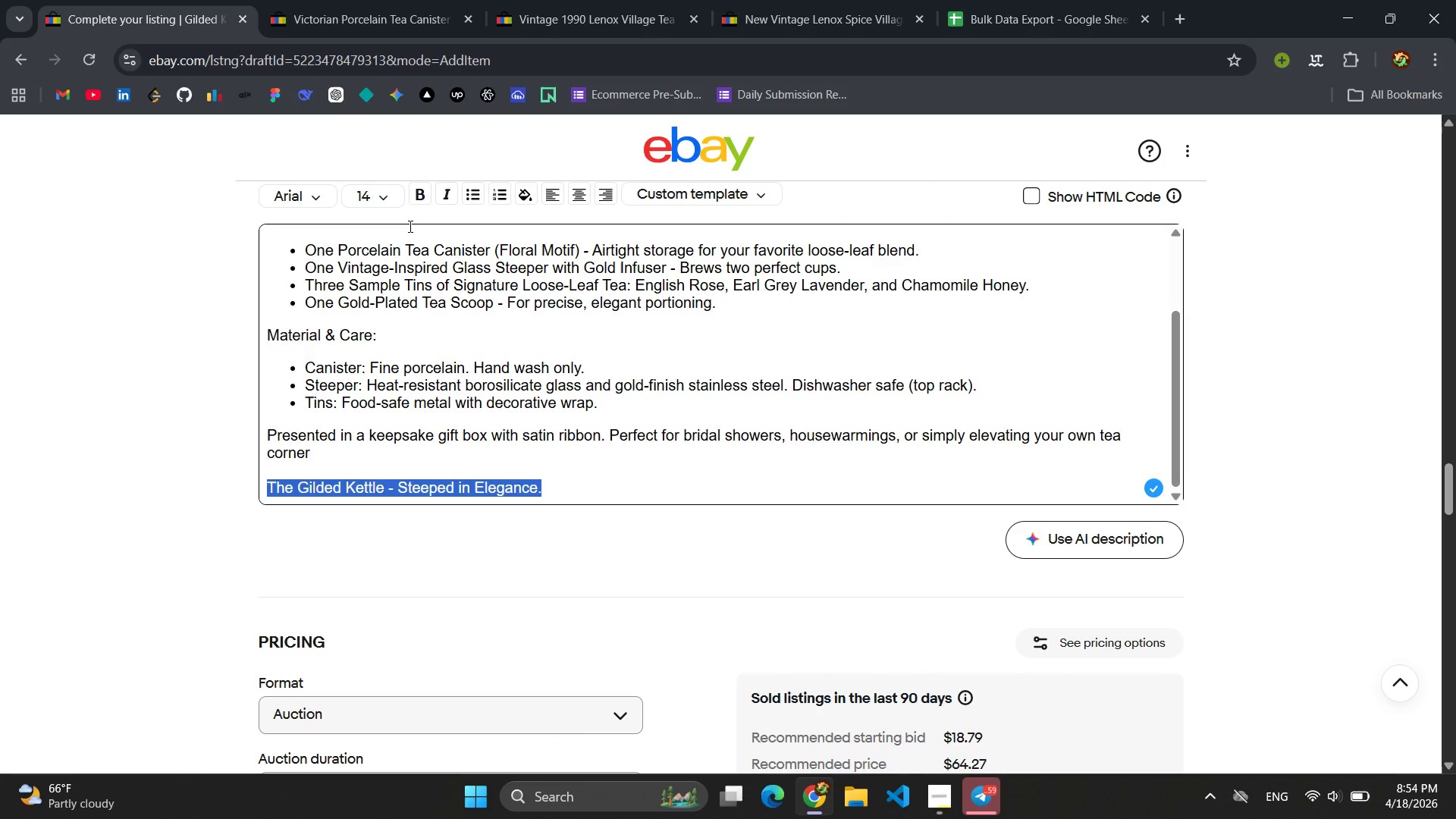 
wait(6.7)
 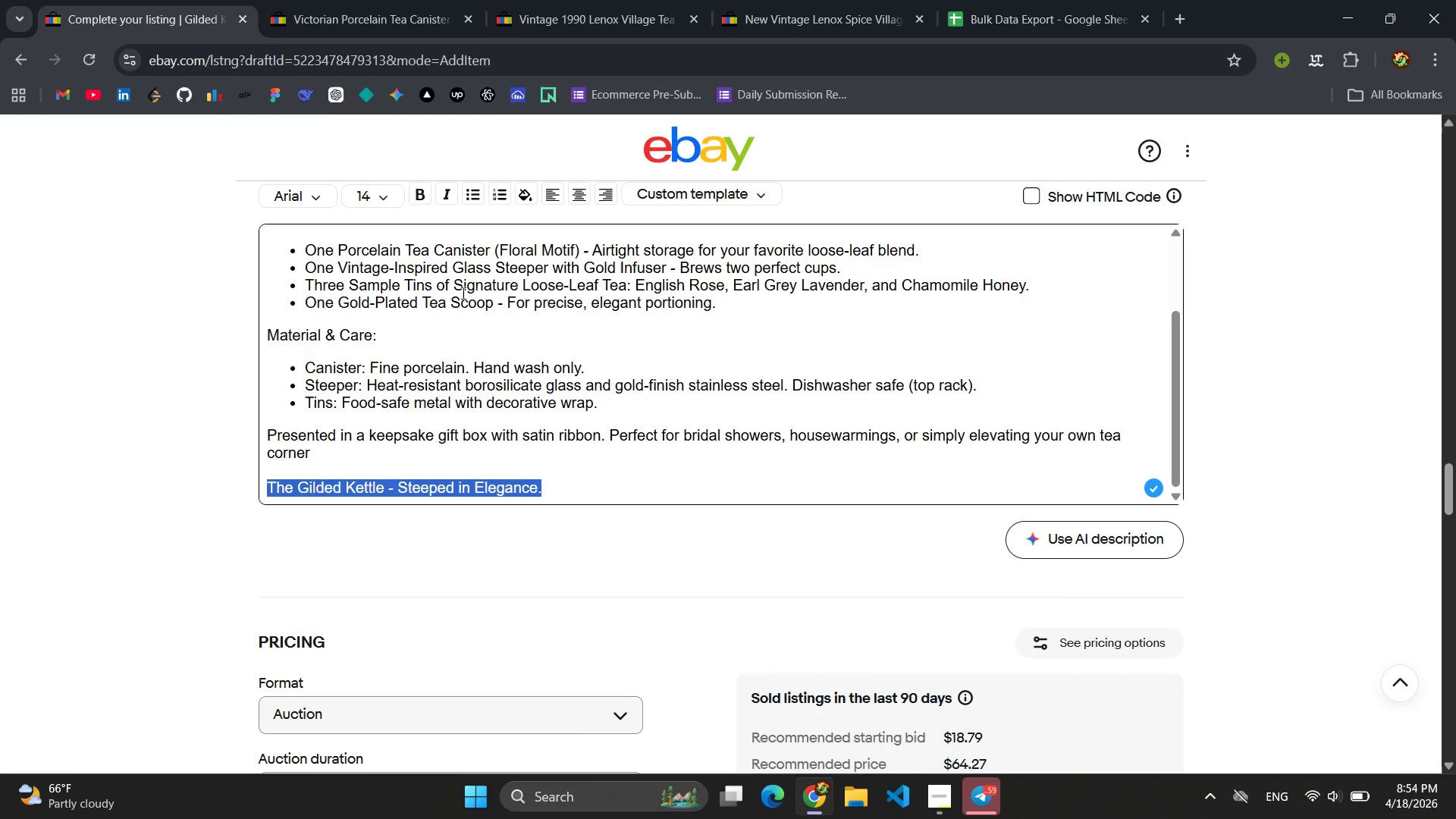 
left_click([445, 192])
 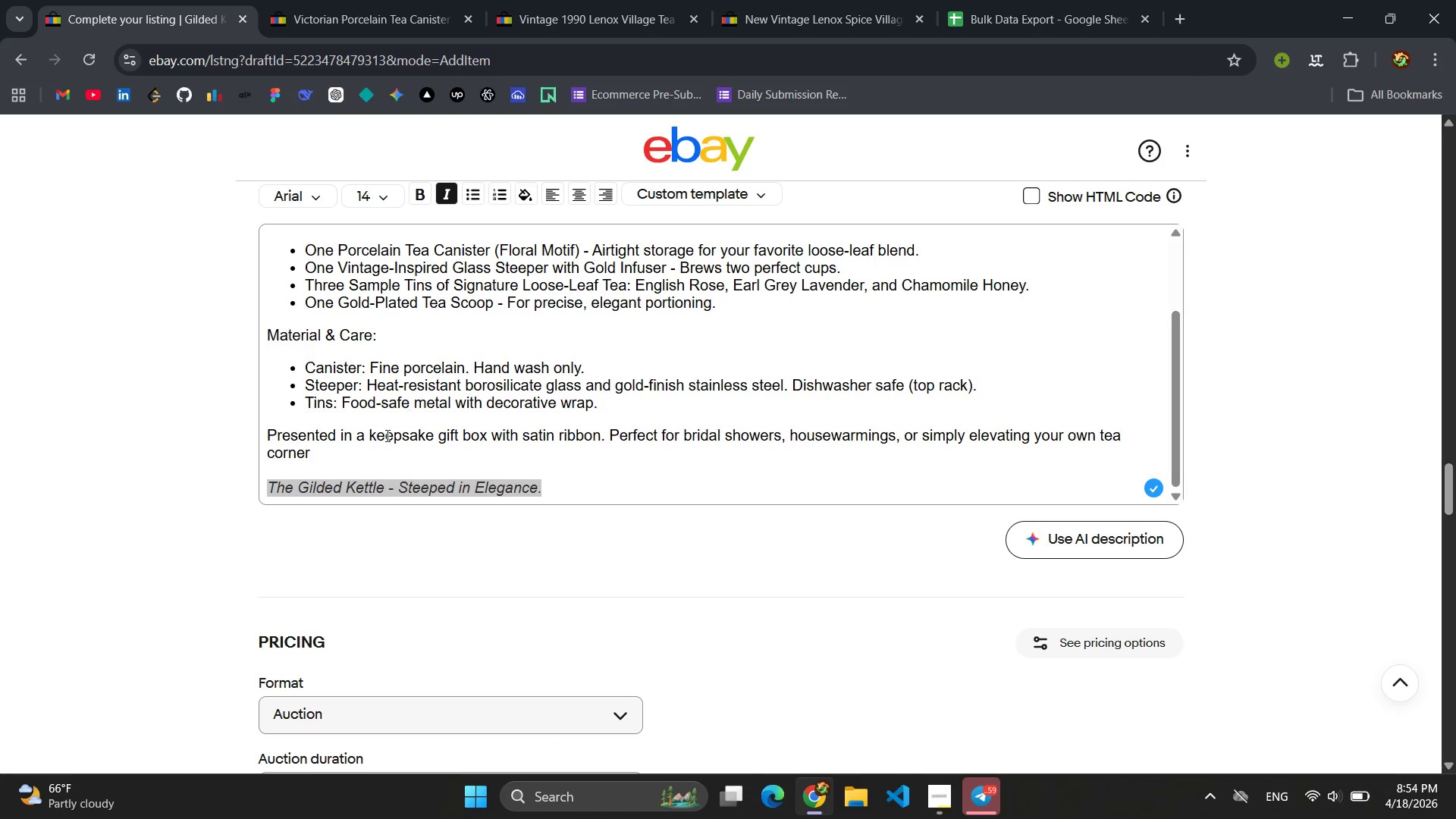 
left_click([381, 445])
 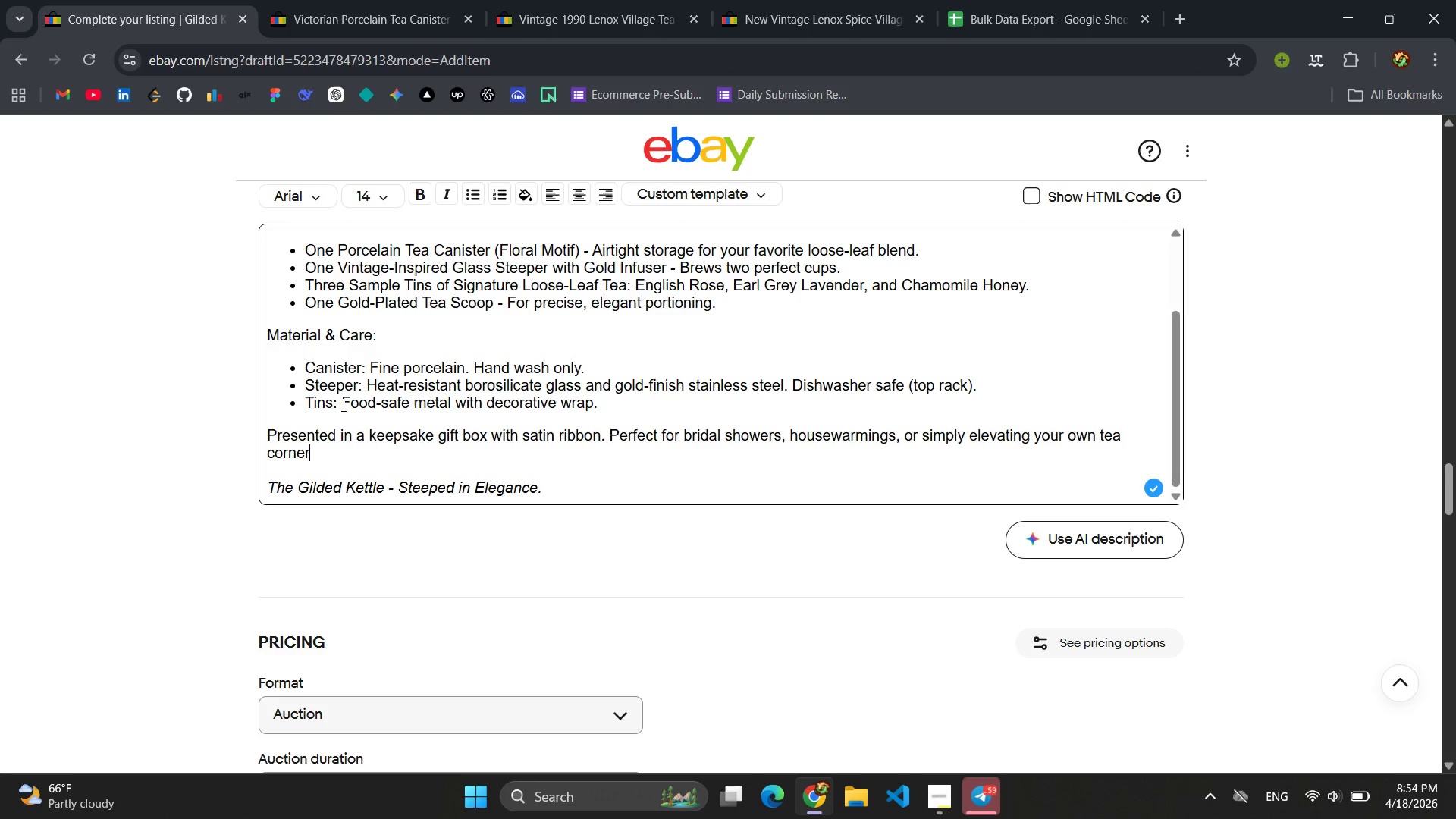 
left_click_drag(start_coordinate=[337, 407], to_coordinate=[291, 405])
 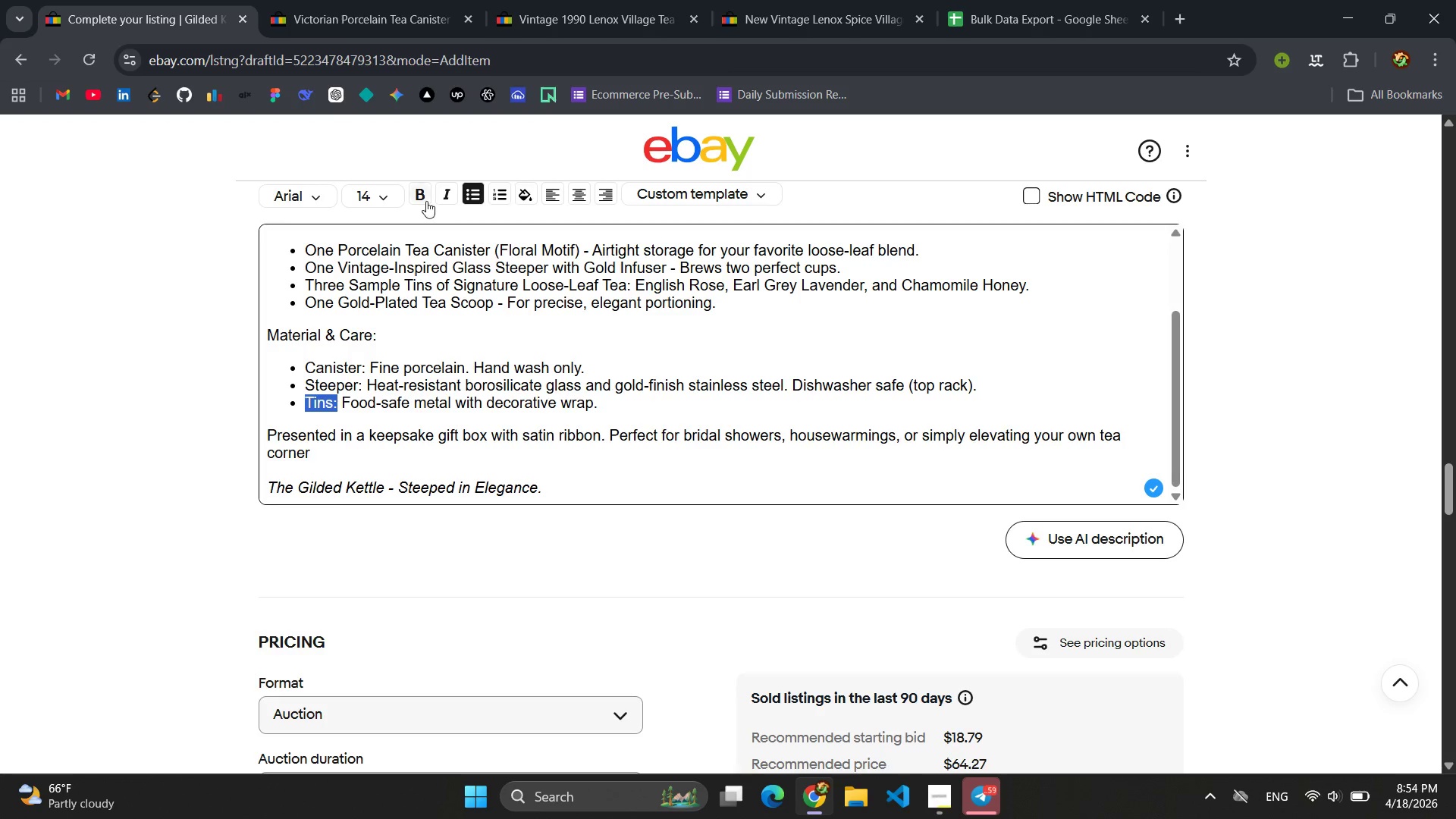 
left_click([425, 199])
 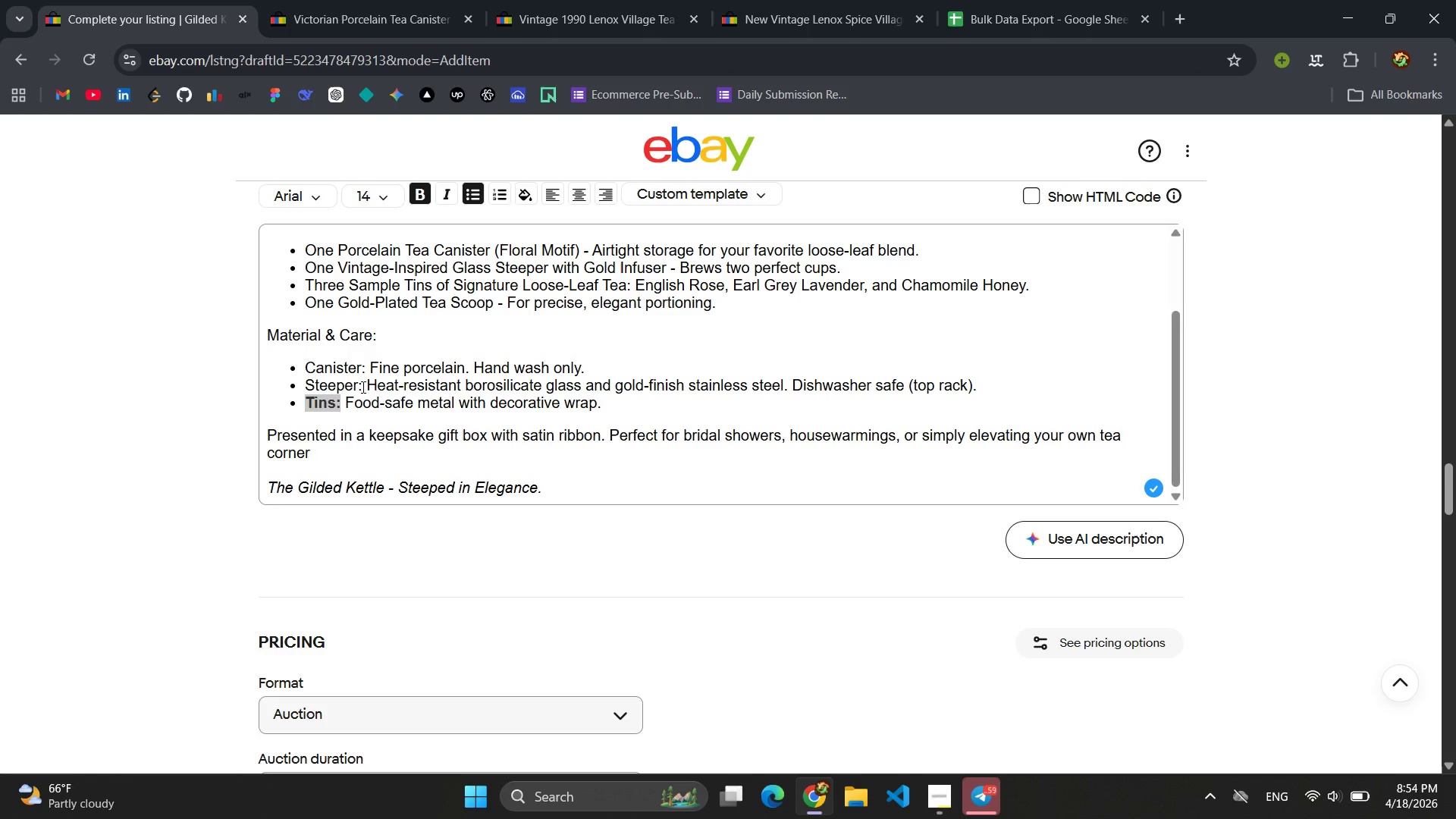 
left_click_drag(start_coordinate=[362, 387], to_coordinate=[305, 387])
 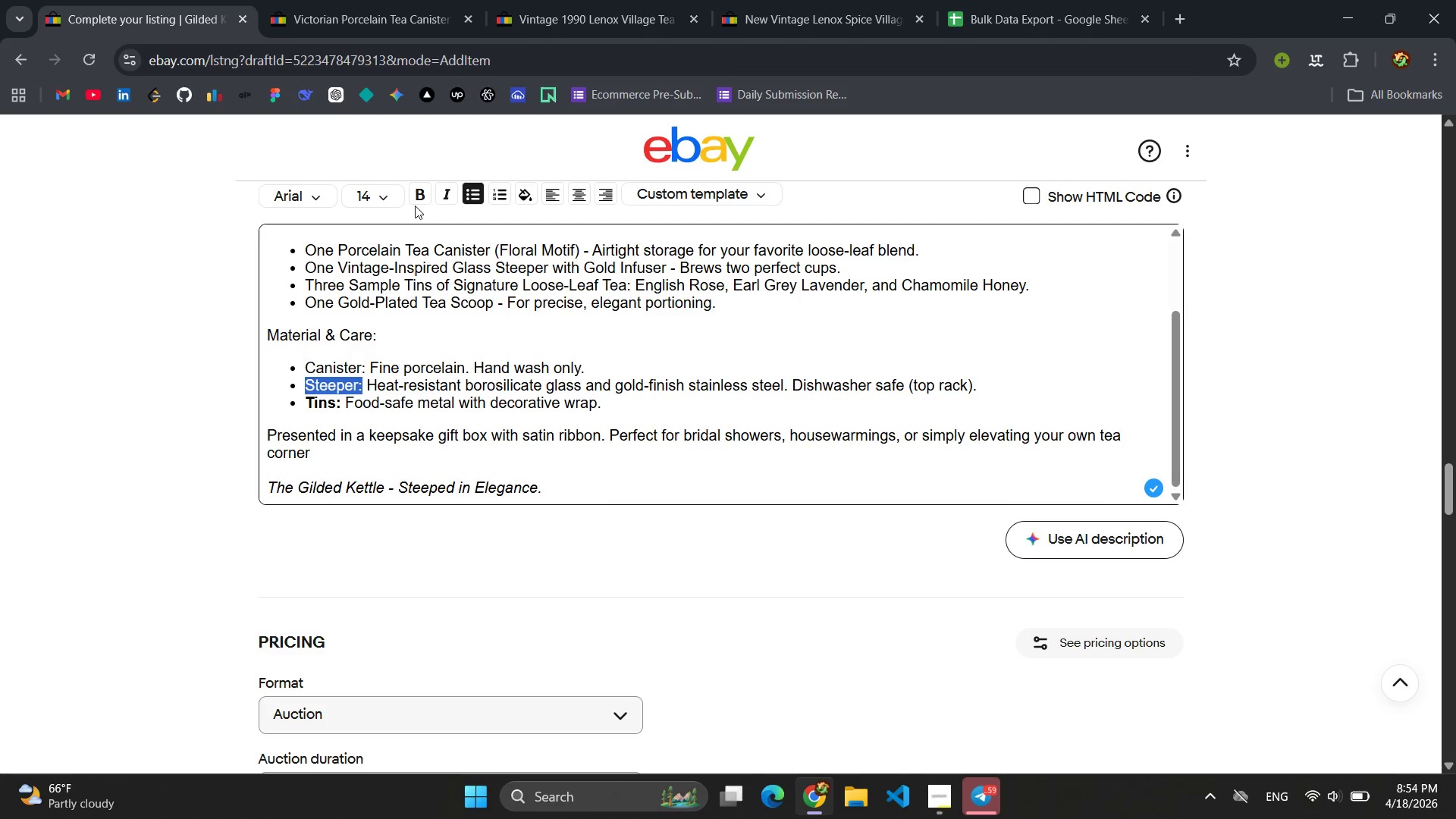 
left_click([416, 199])
 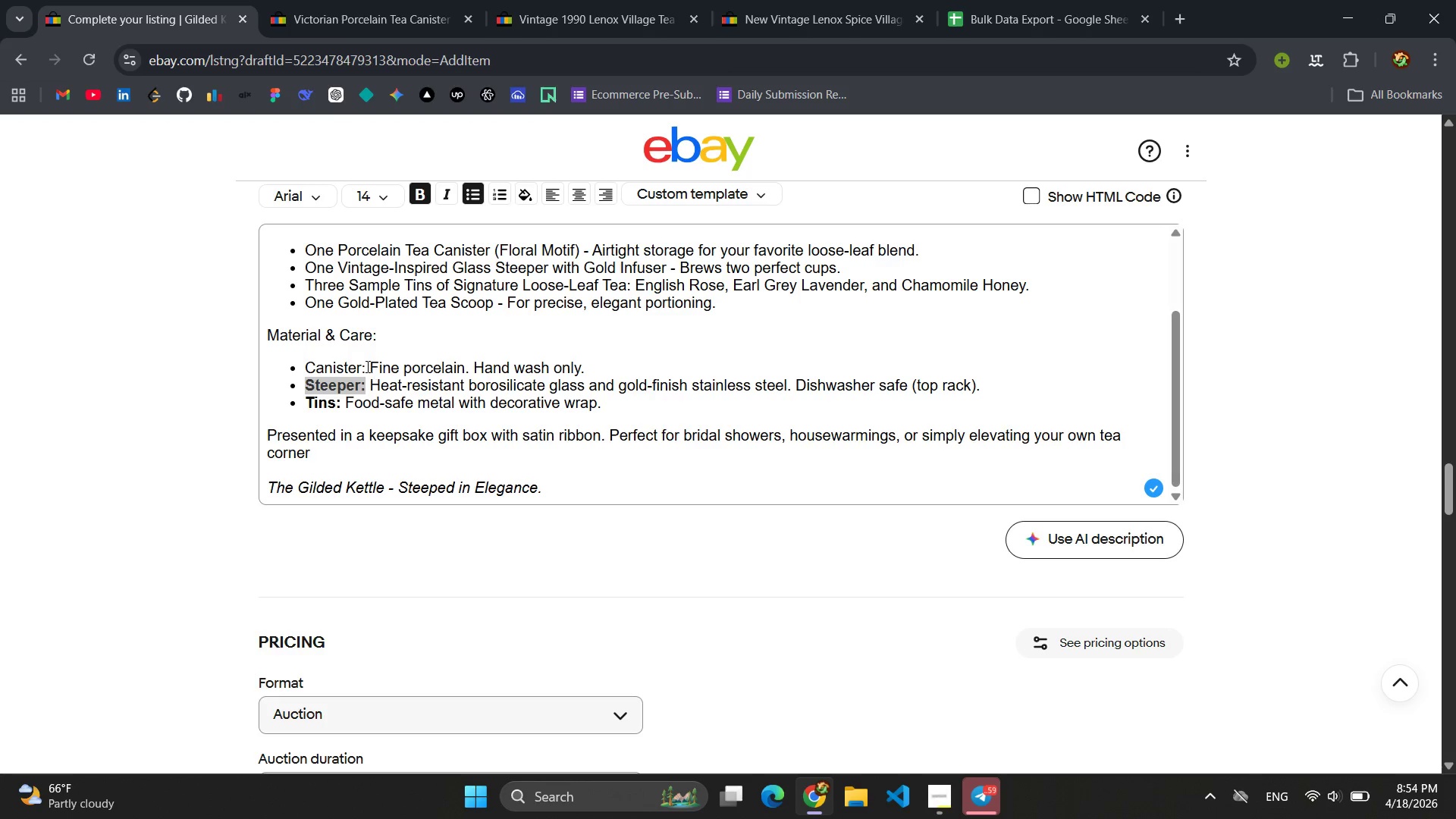 
left_click_drag(start_coordinate=[366, 366], to_coordinate=[290, 373])
 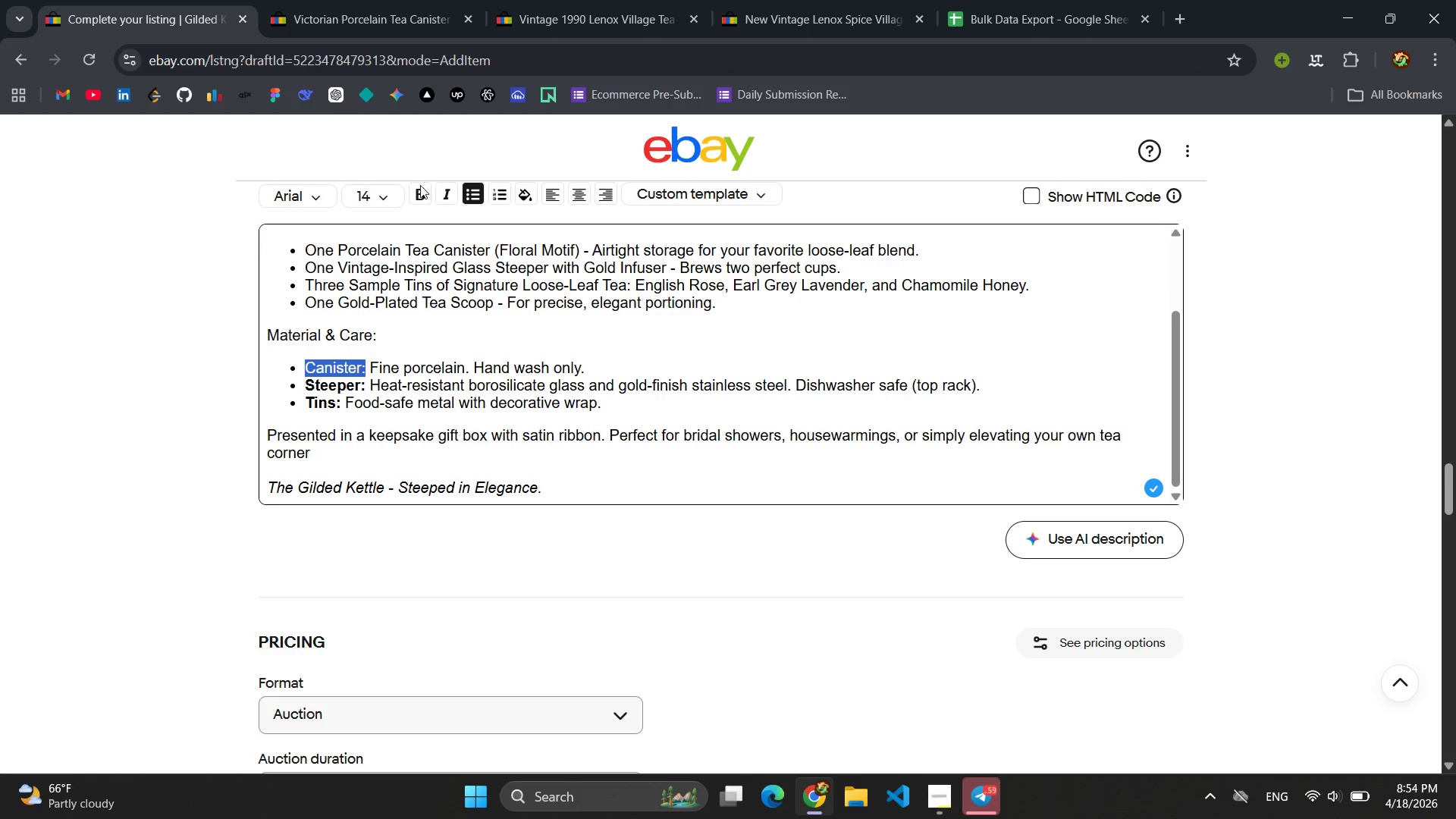 
left_click([419, 199])
 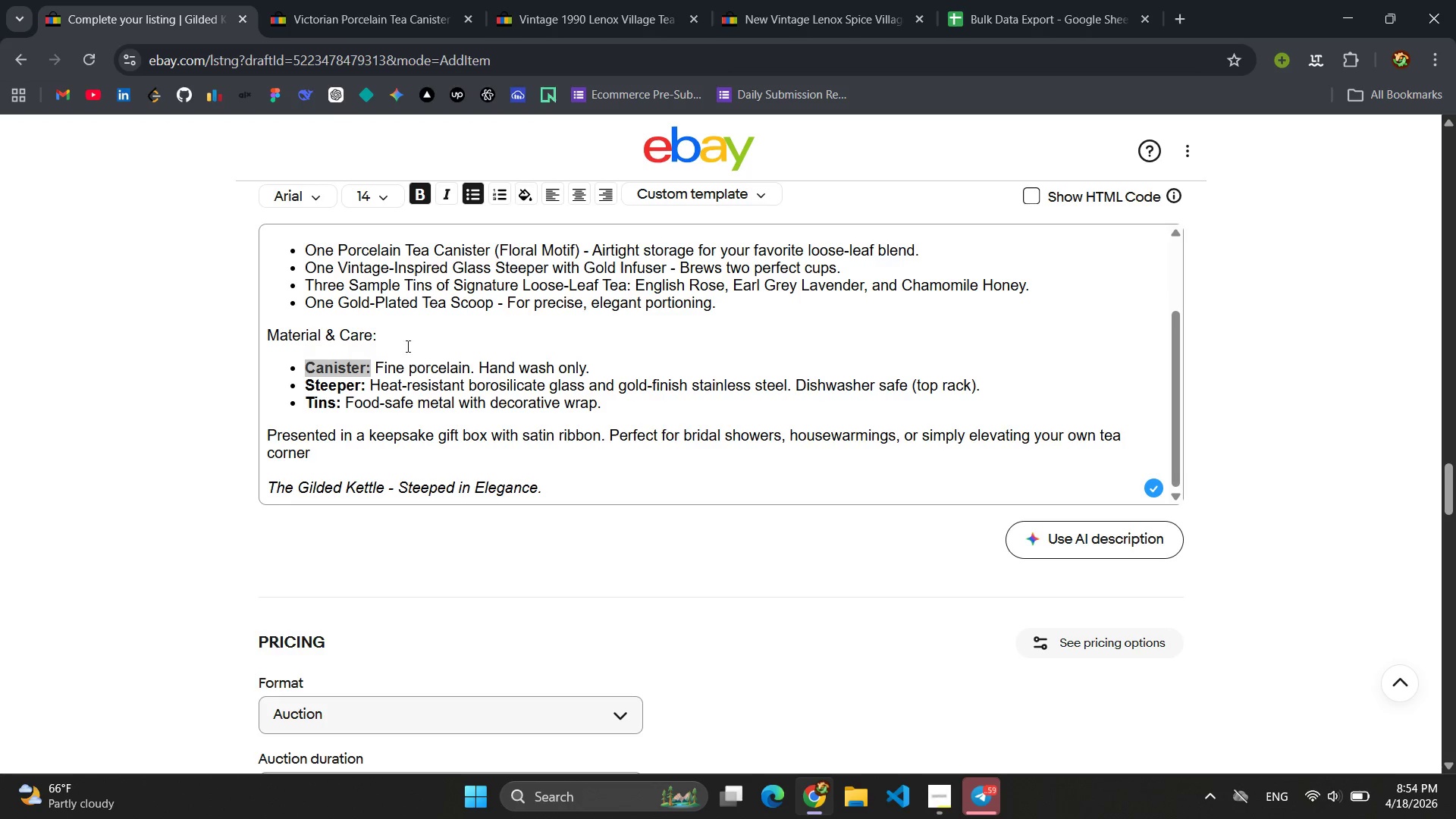 
scroll: coordinate [408, 345], scroll_direction: up, amount: 3.0
 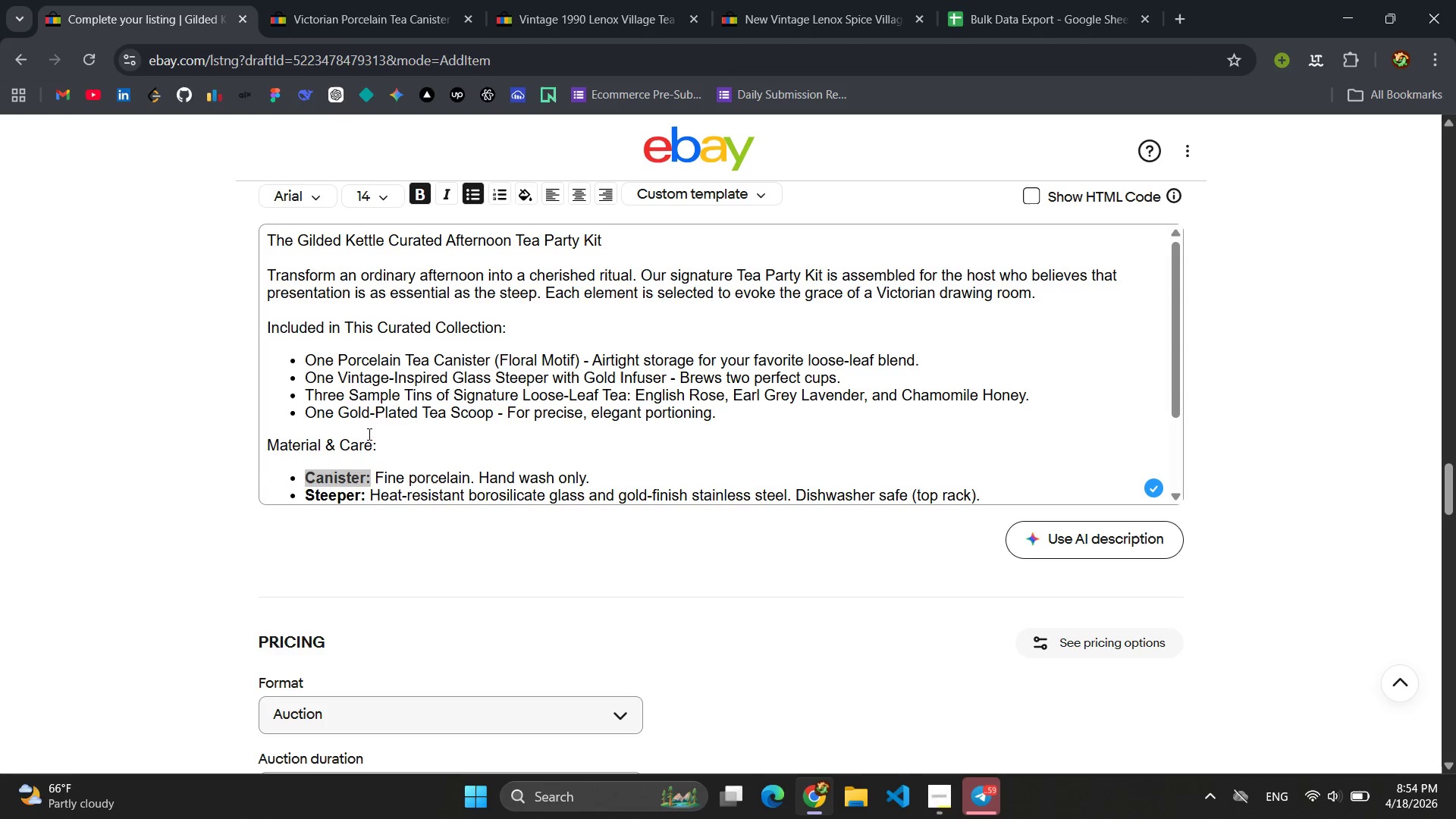 
left_click_drag(start_coordinate=[382, 442], to_coordinate=[258, 444])
 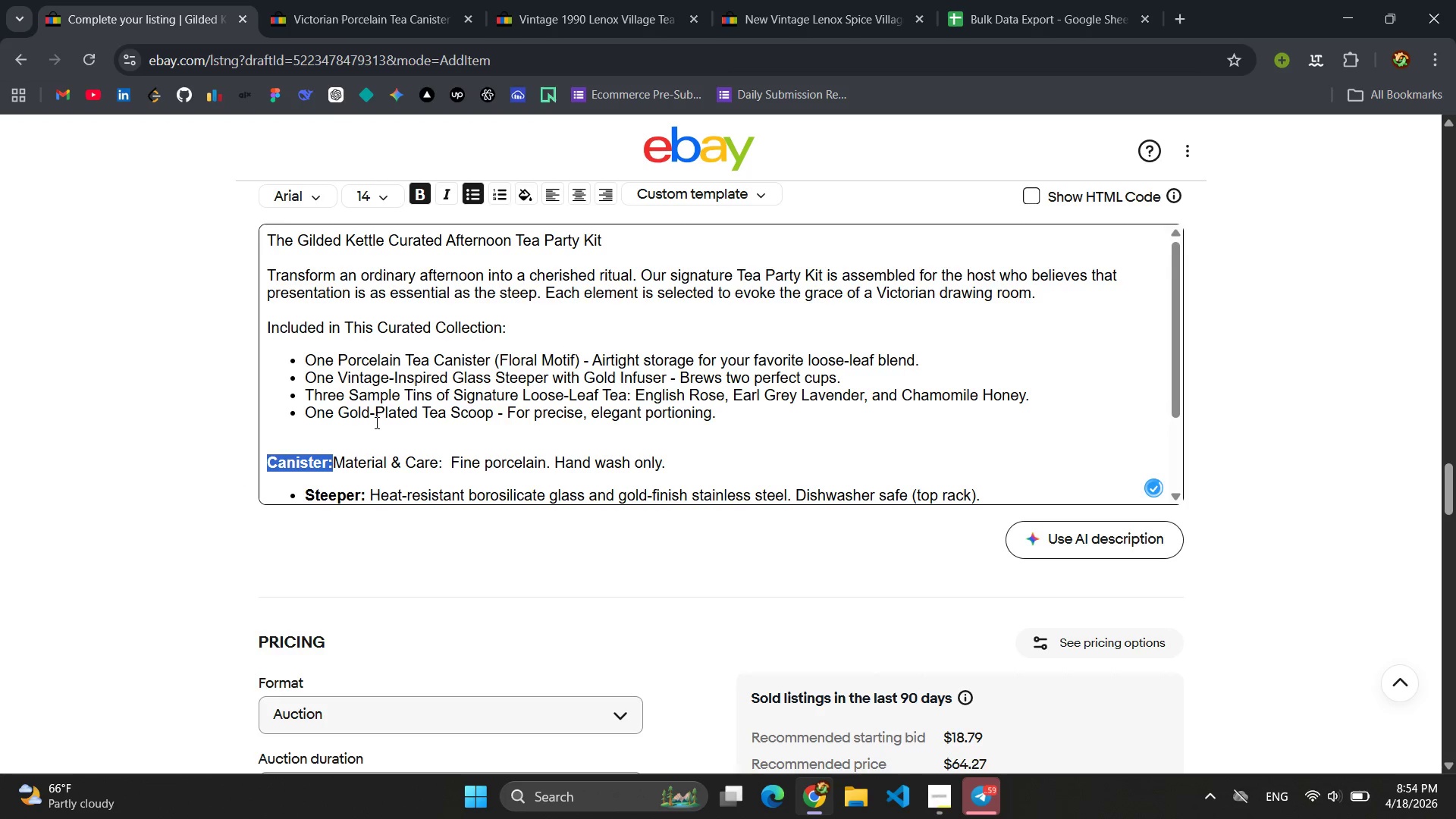 
key(Control+Z)
 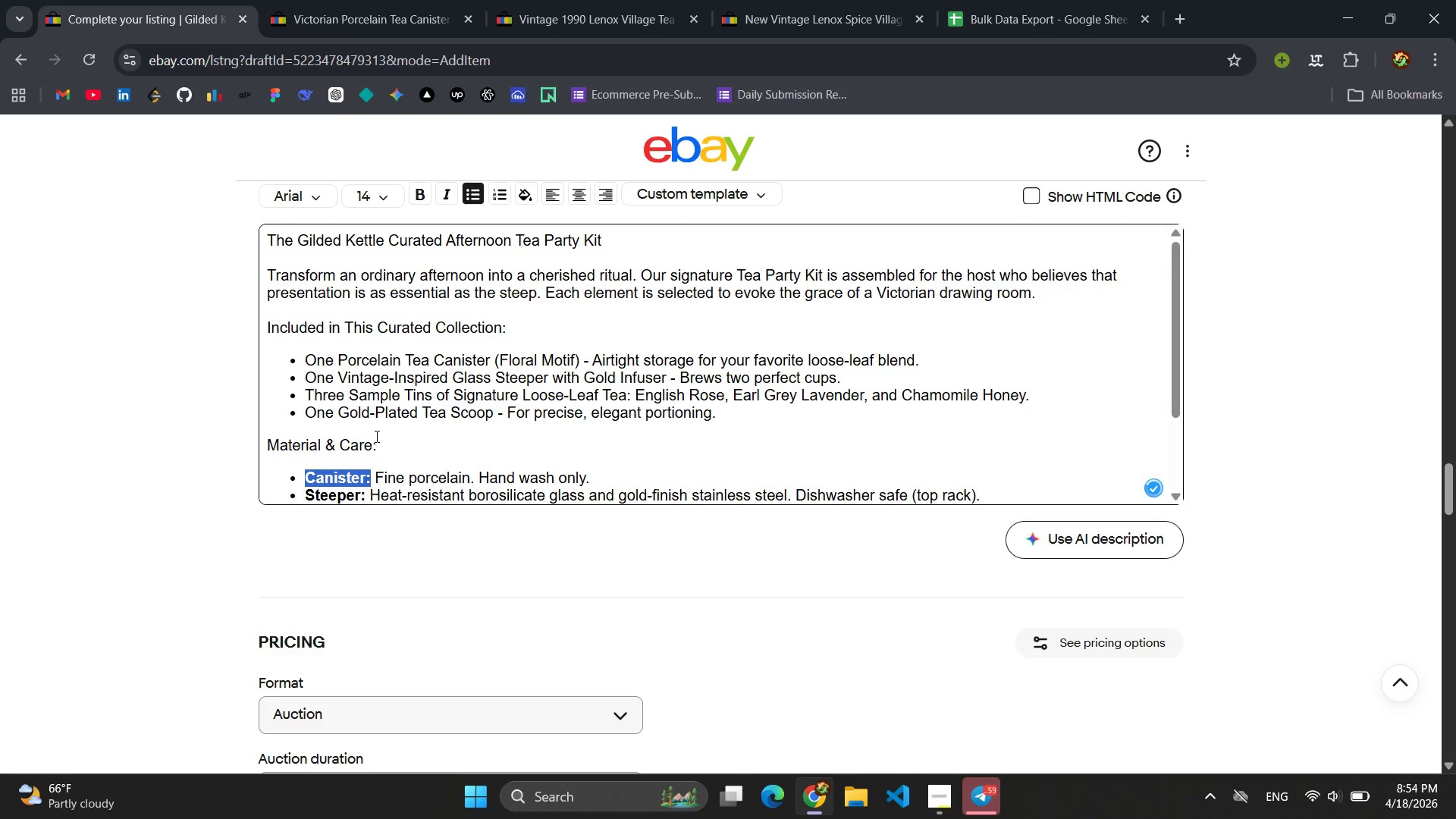 
left_click_drag(start_coordinate=[375, 443], to_coordinate=[262, 451])
 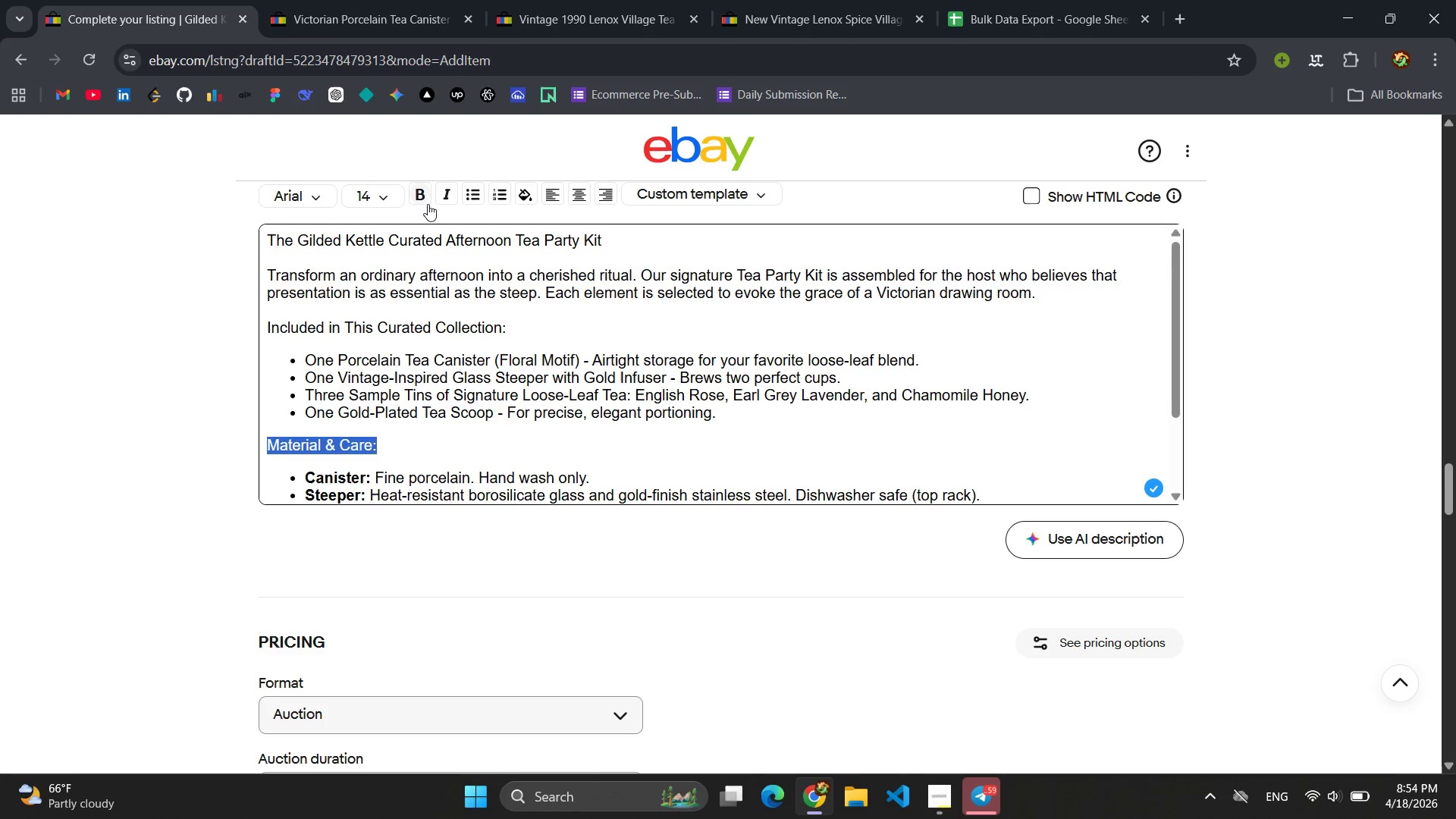 
left_click([426, 204])
 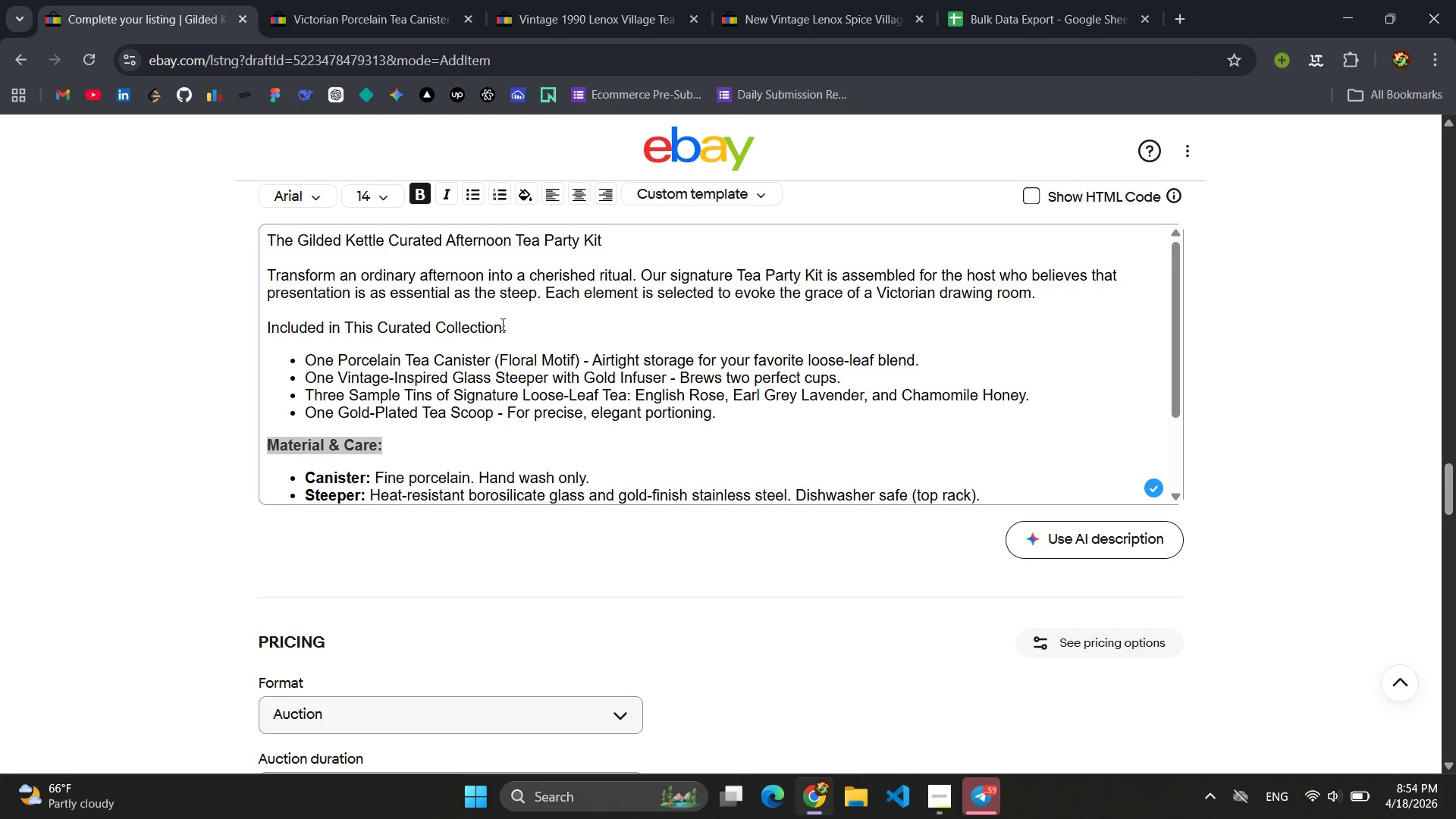 
left_click_drag(start_coordinate=[516, 322], to_coordinate=[262, 332])
 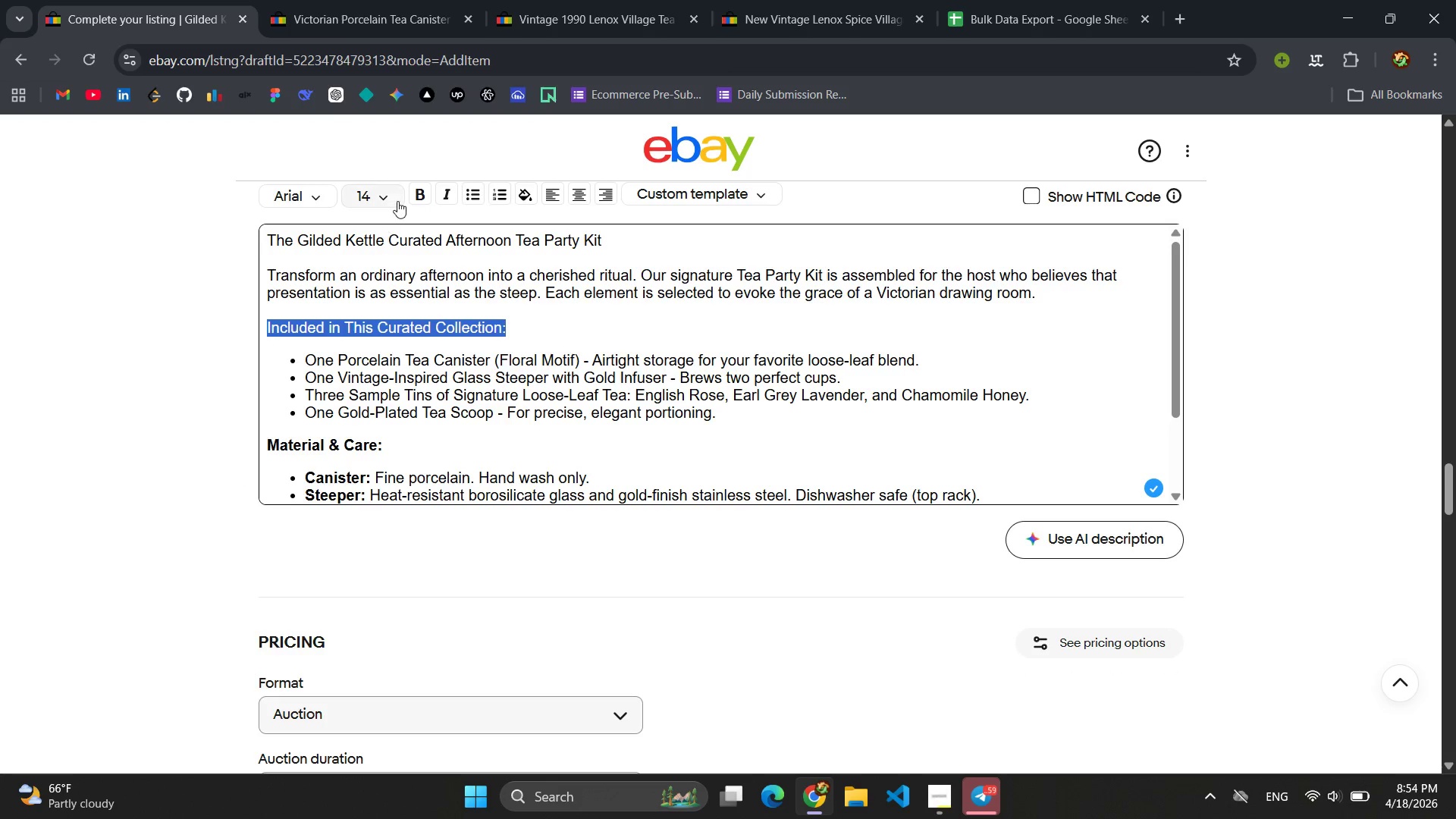 
left_click([417, 192])
 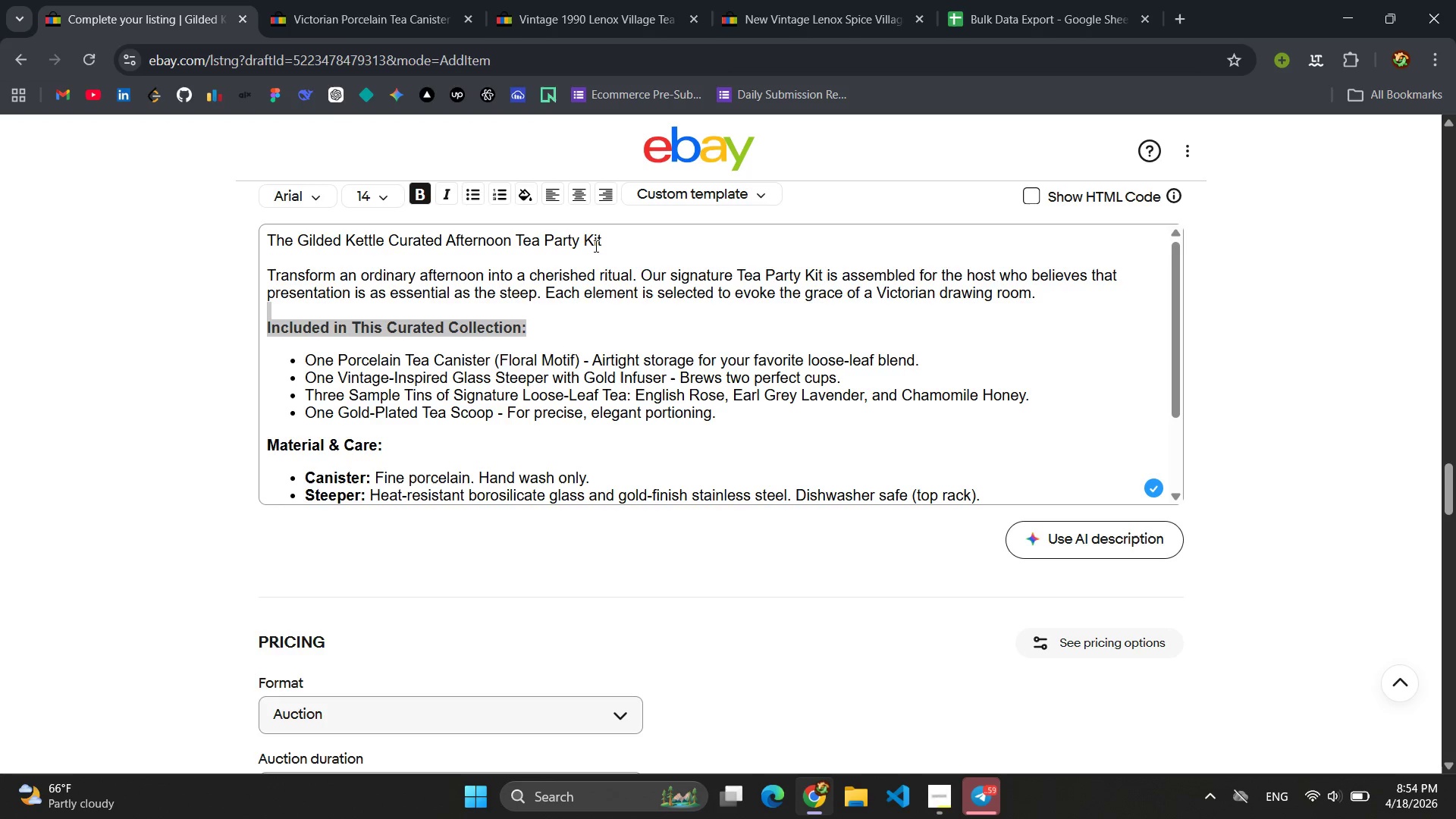 
left_click_drag(start_coordinate=[607, 246], to_coordinate=[202, 243])
 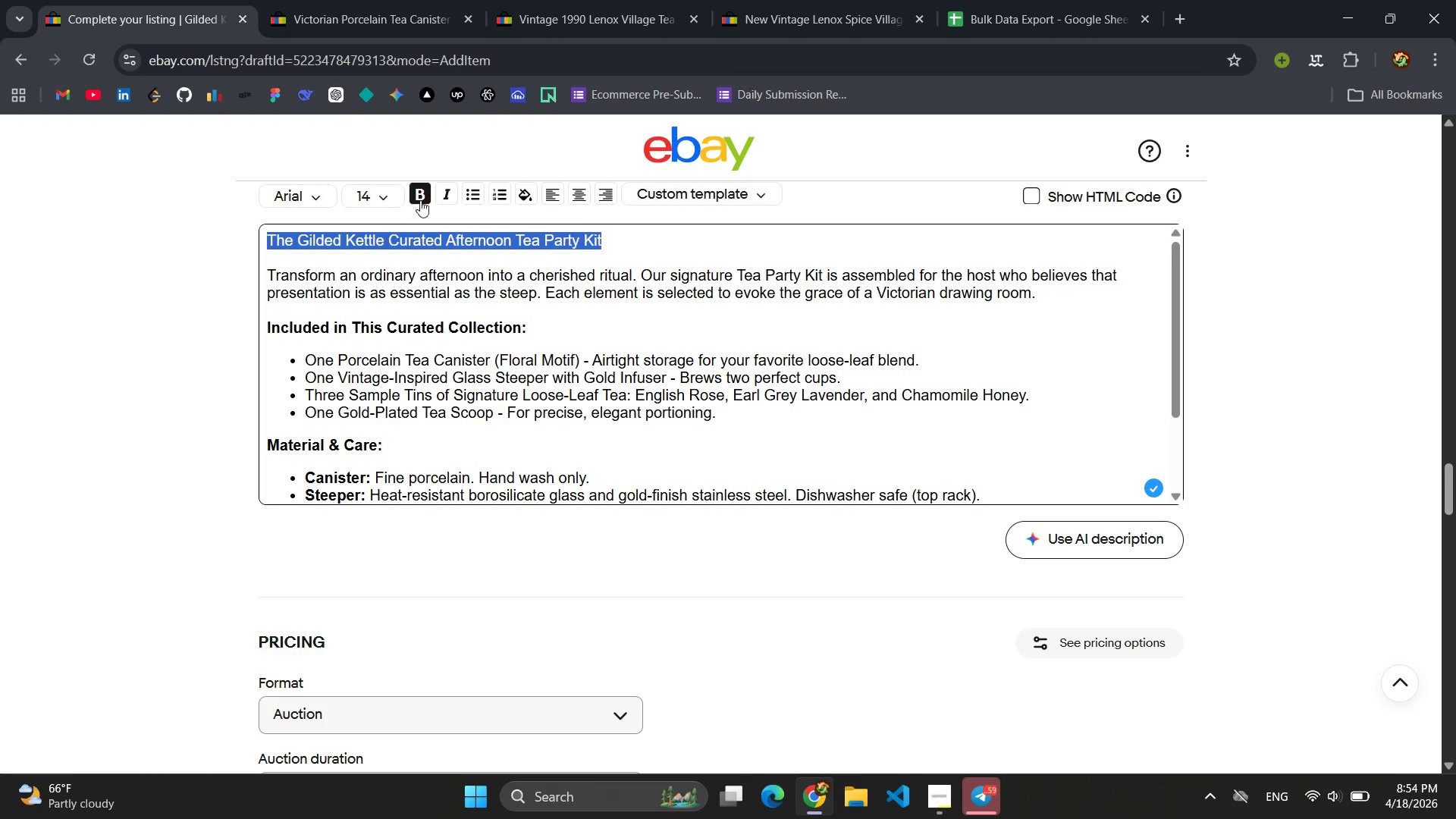 
left_click([424, 198])
 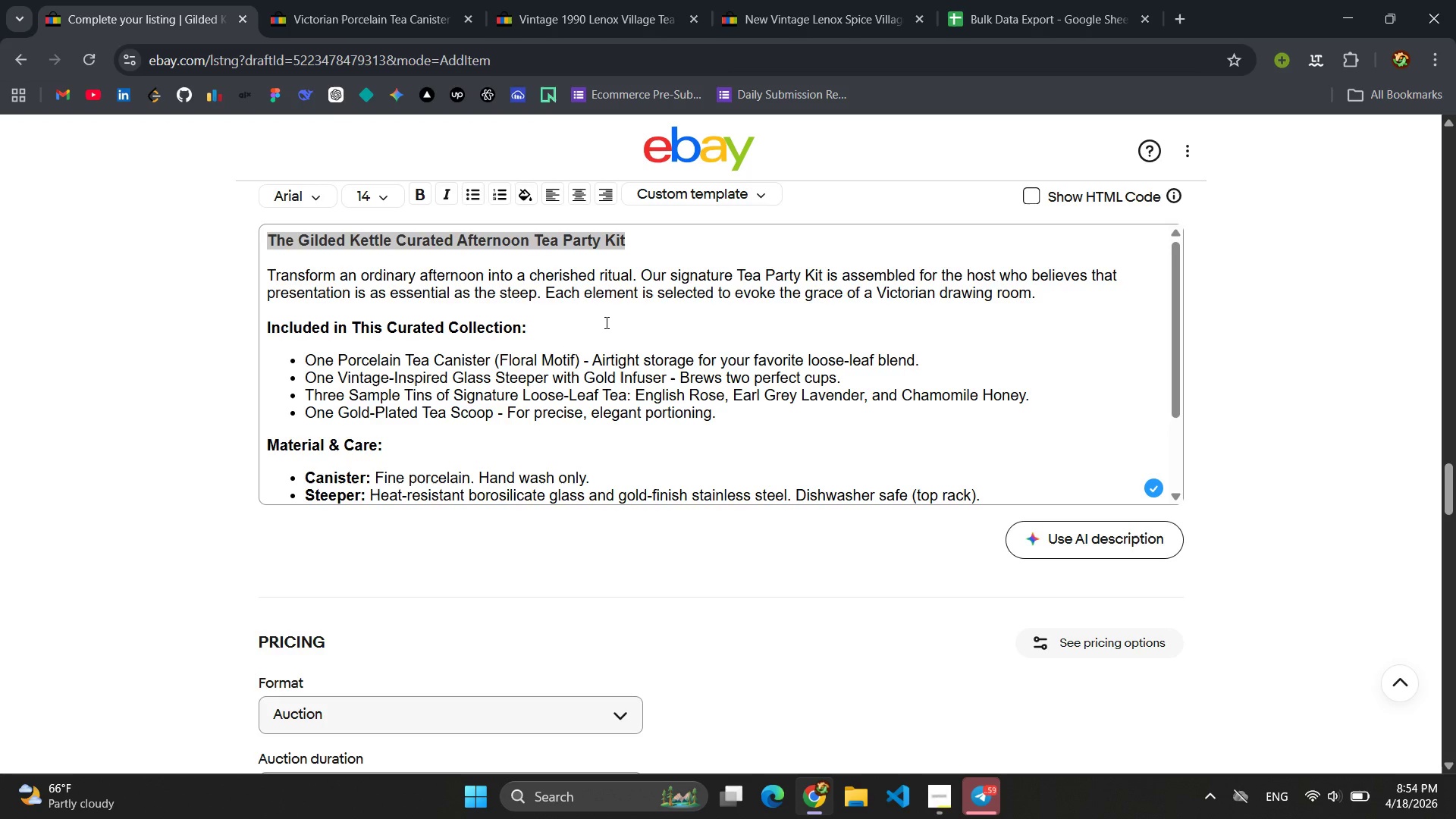 
left_click([605, 322])
 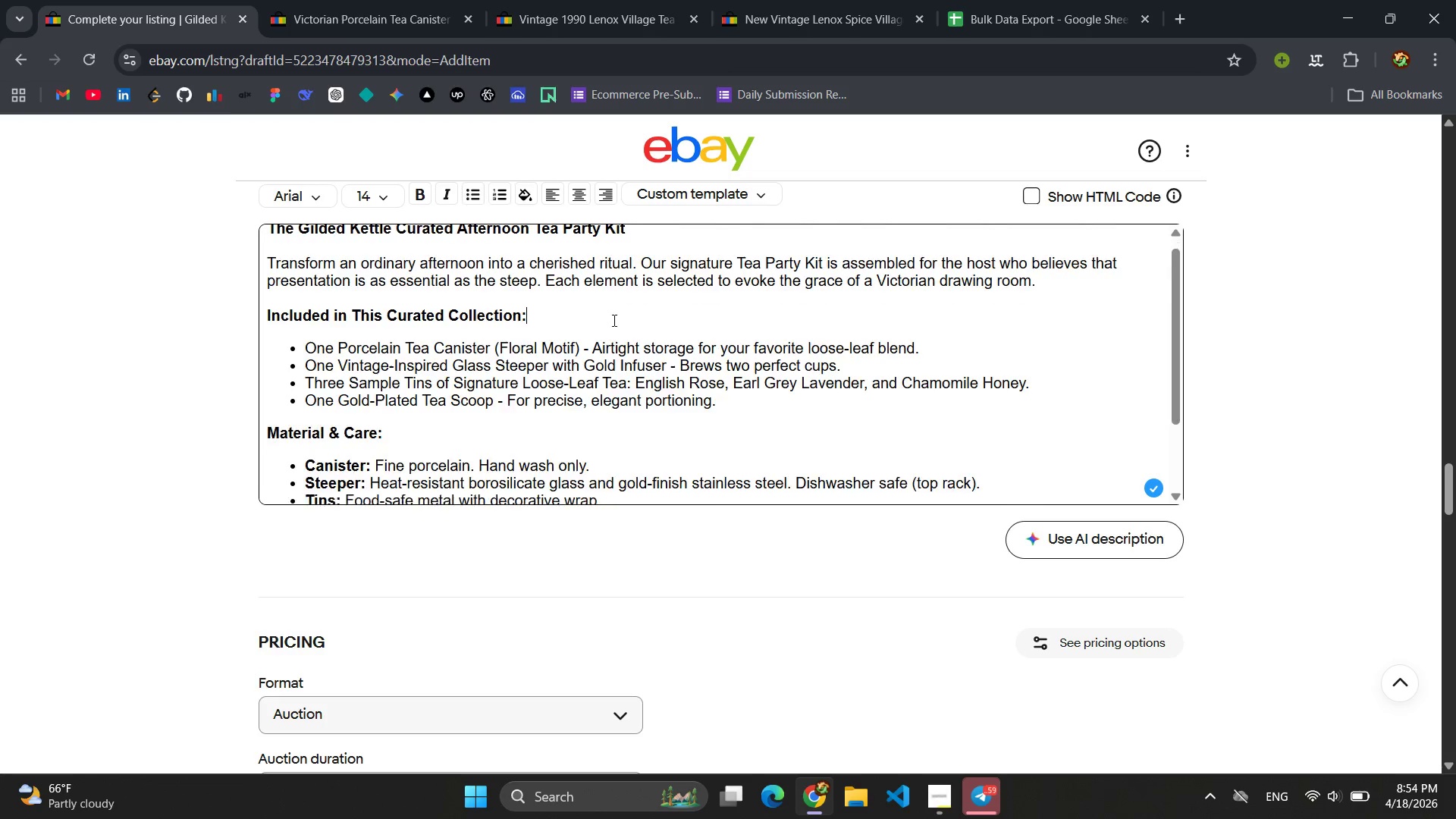 
scroll: coordinate [607, 385], scroll_direction: down, amount: 9.0
 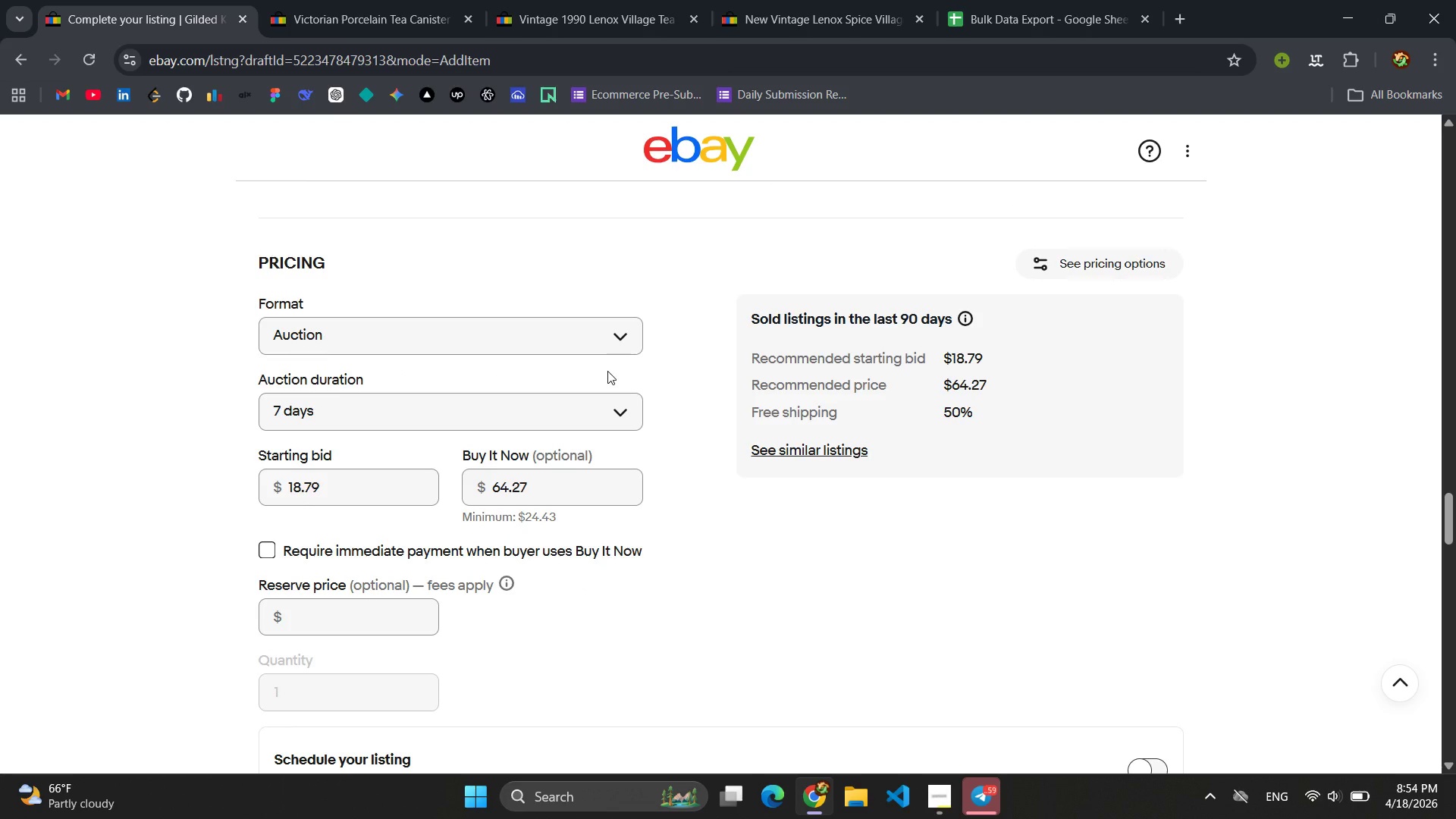 
left_click([612, 335])
 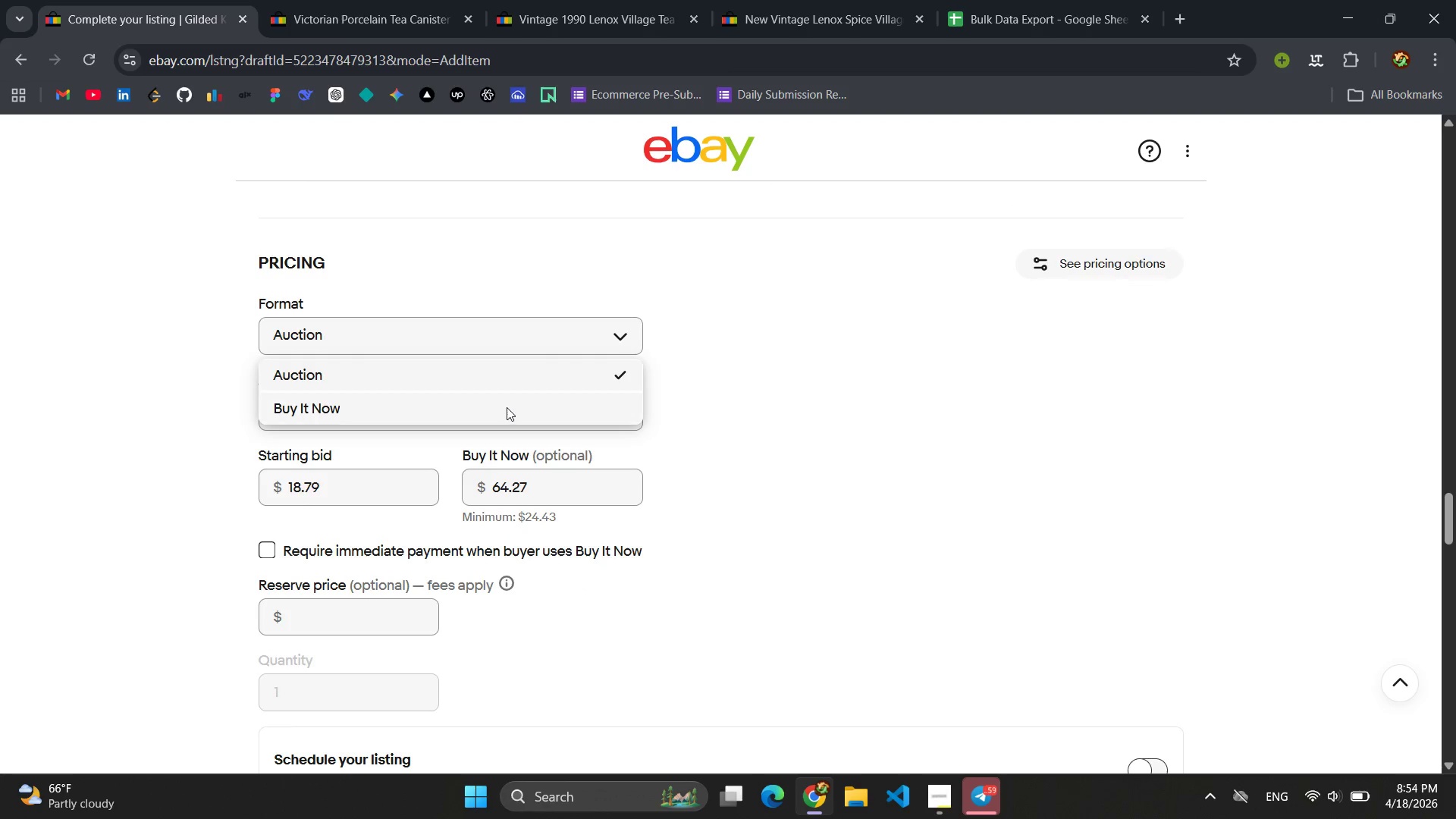 
left_click([507, 407])
 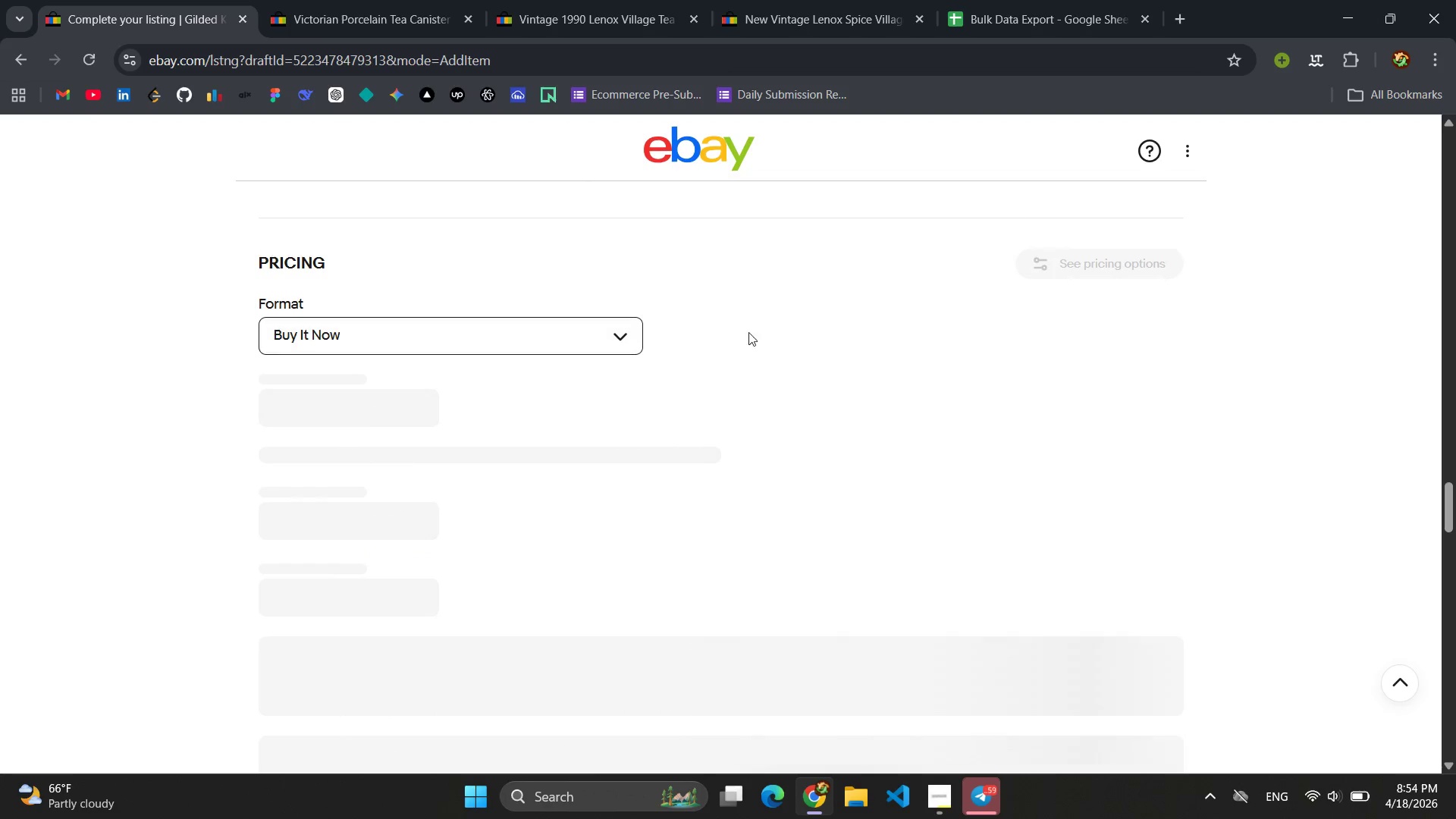 
scroll: coordinate [774, 328], scroll_direction: up, amount: 3.0
 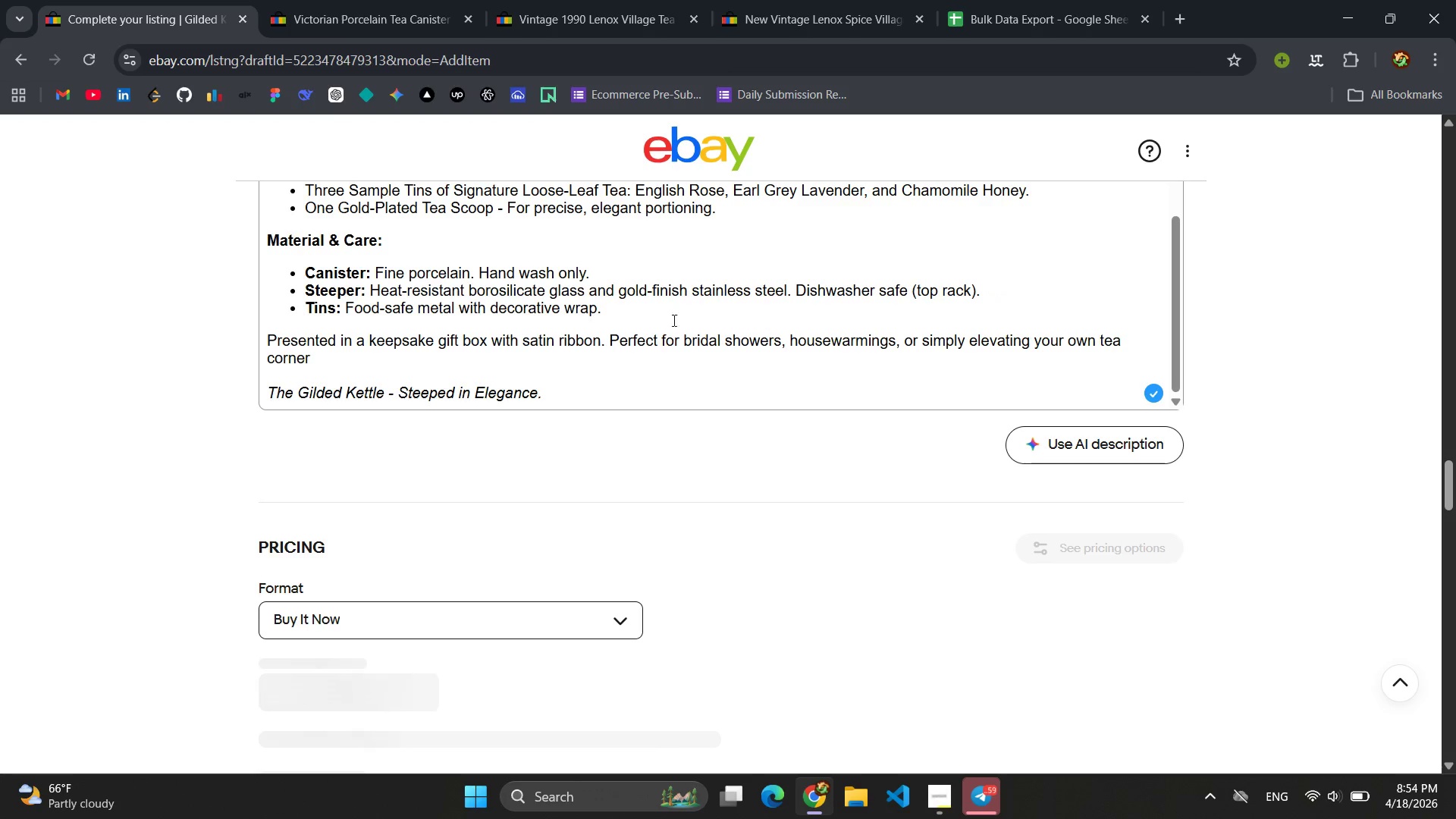 
left_click([630, 315])
 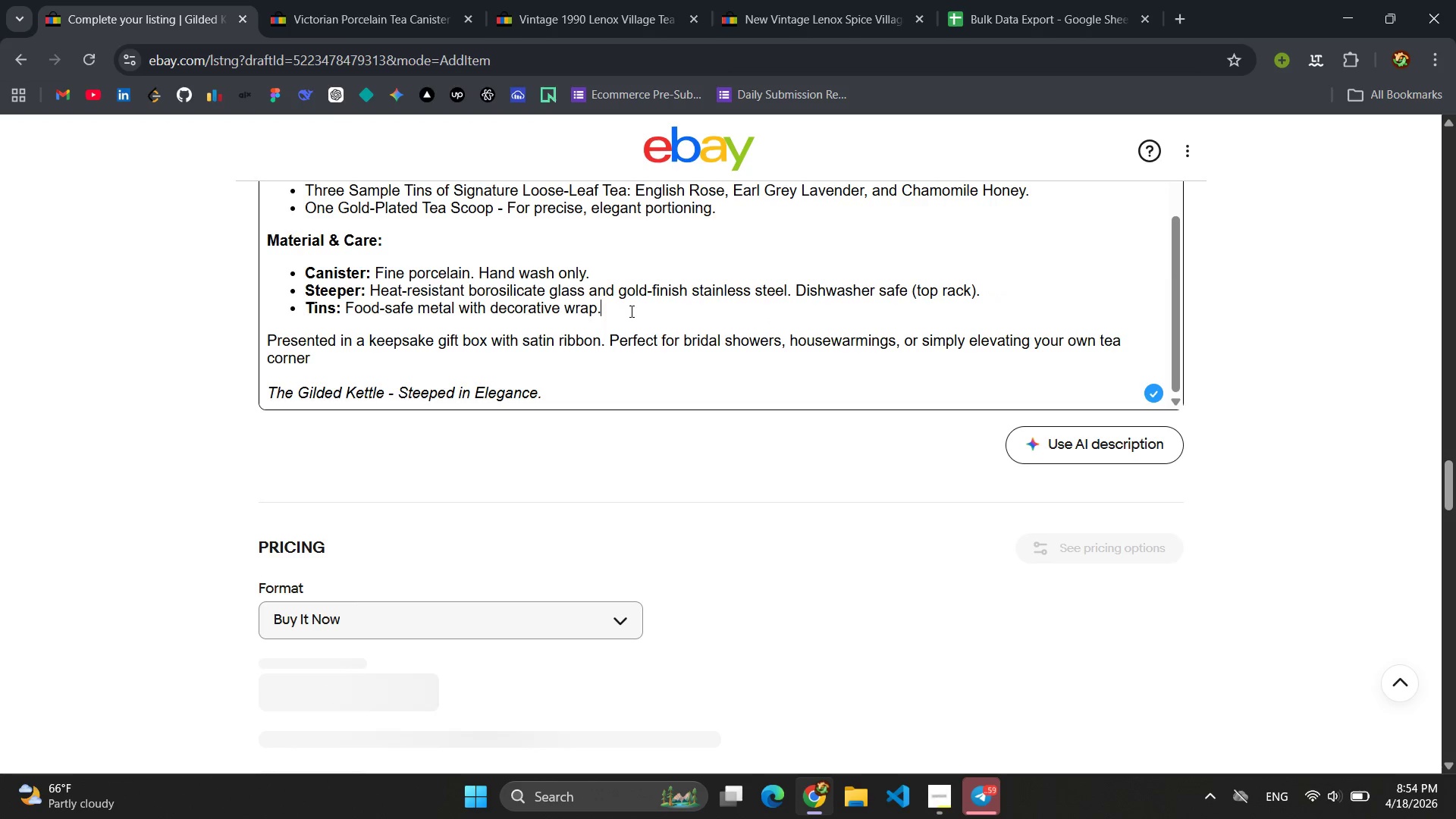 
key(Control+A)
 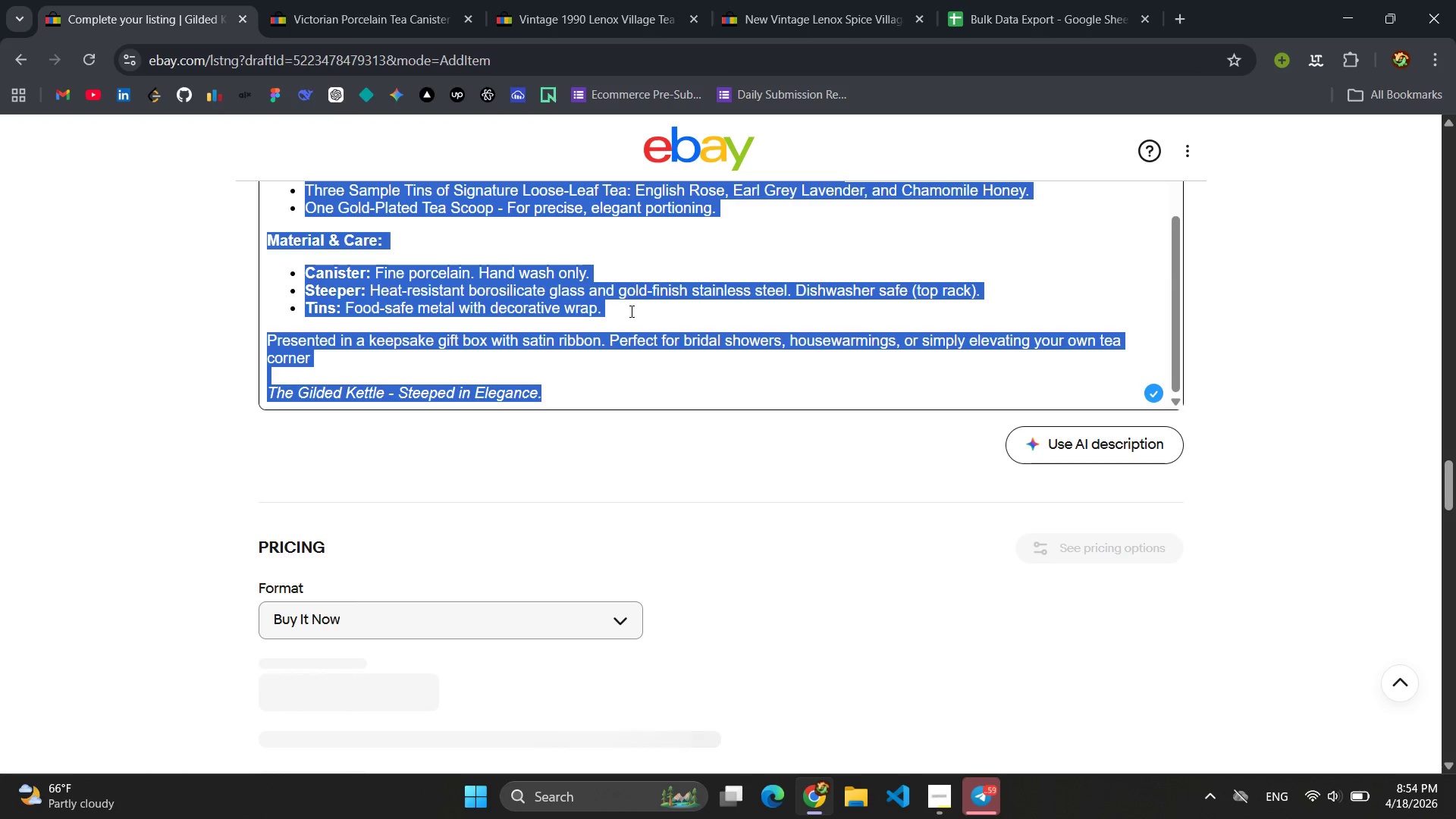 
key(Control+C)
 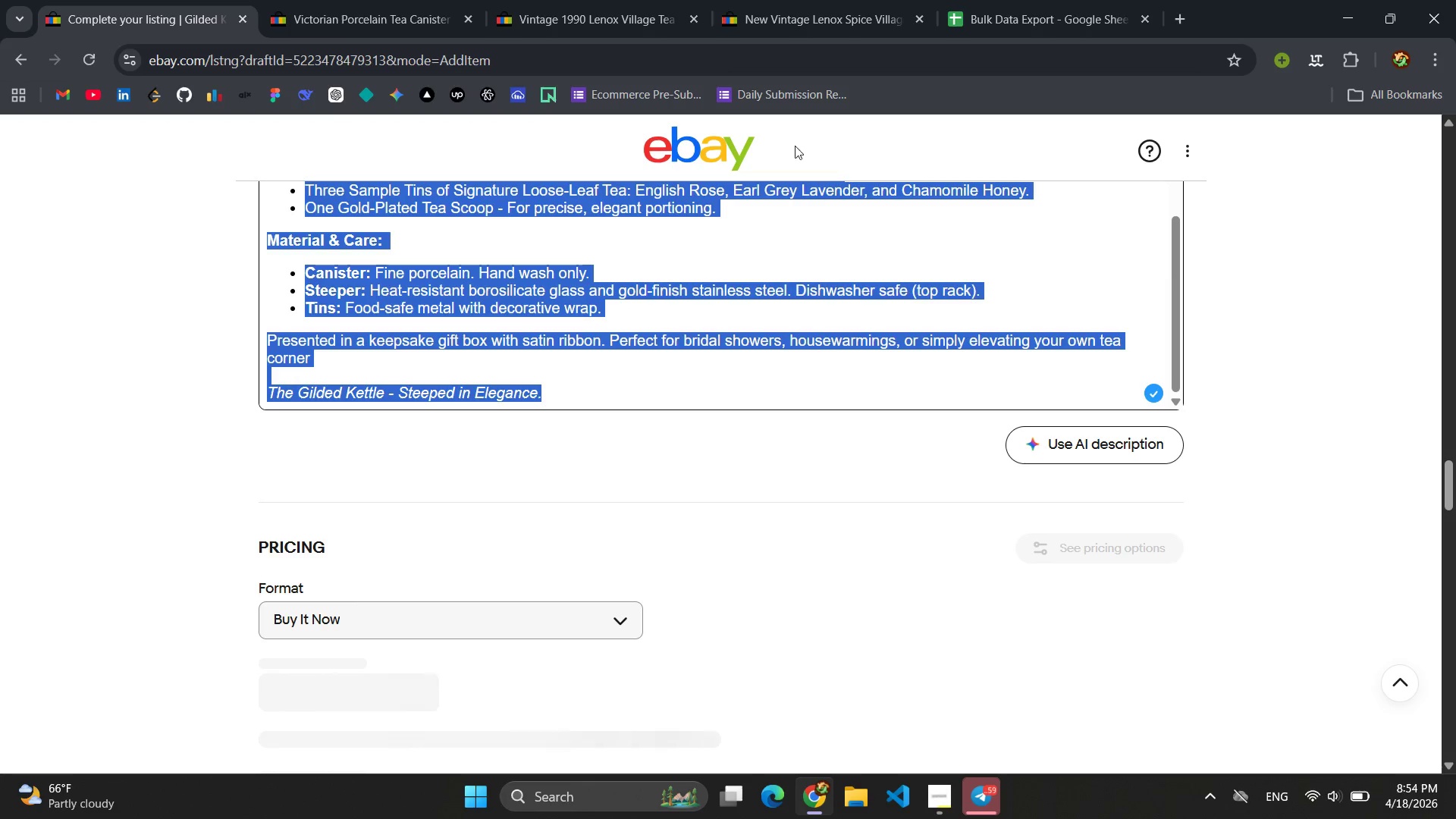 
left_click([1039, 0])
 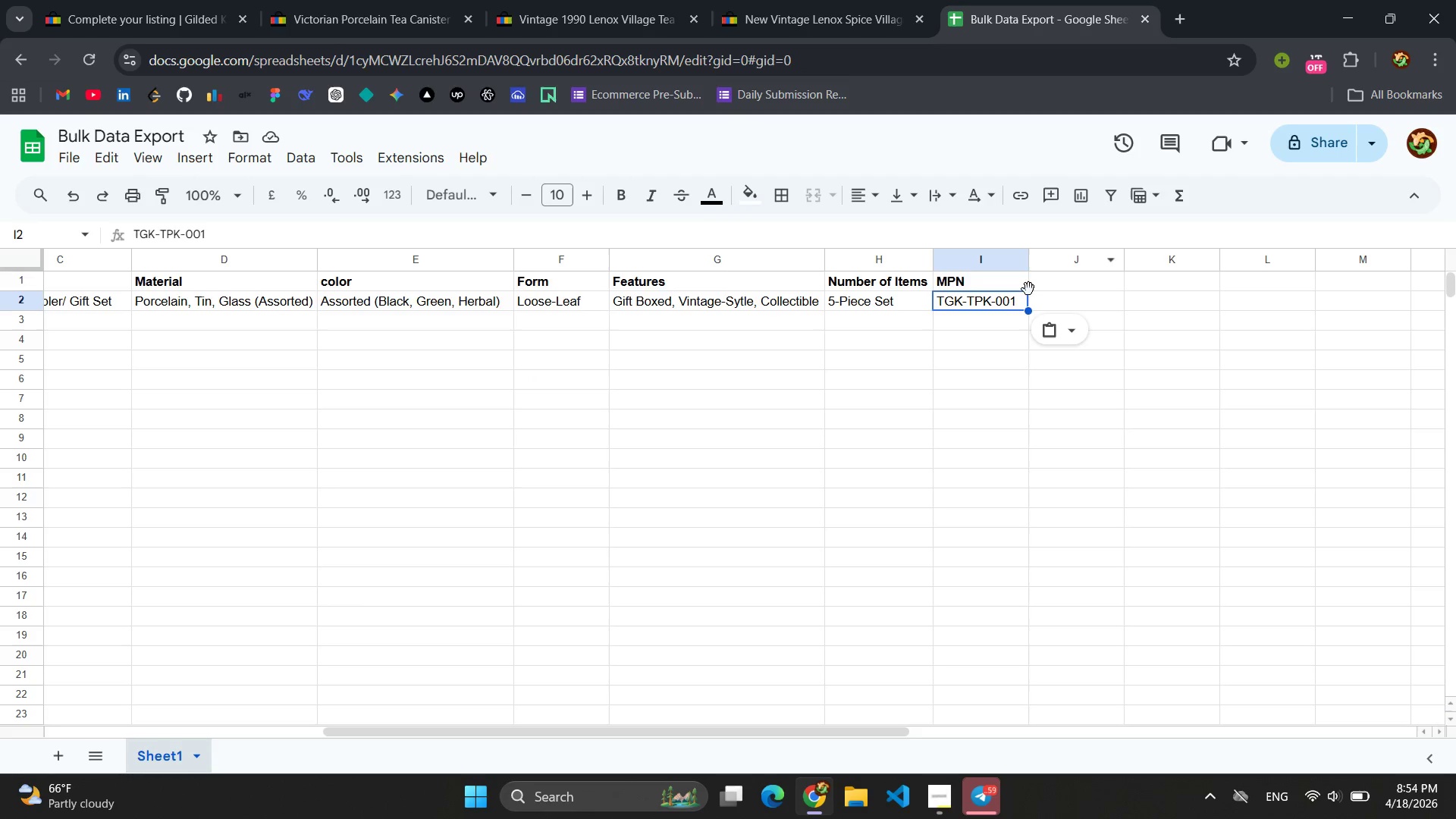 
left_click([1049, 272])
 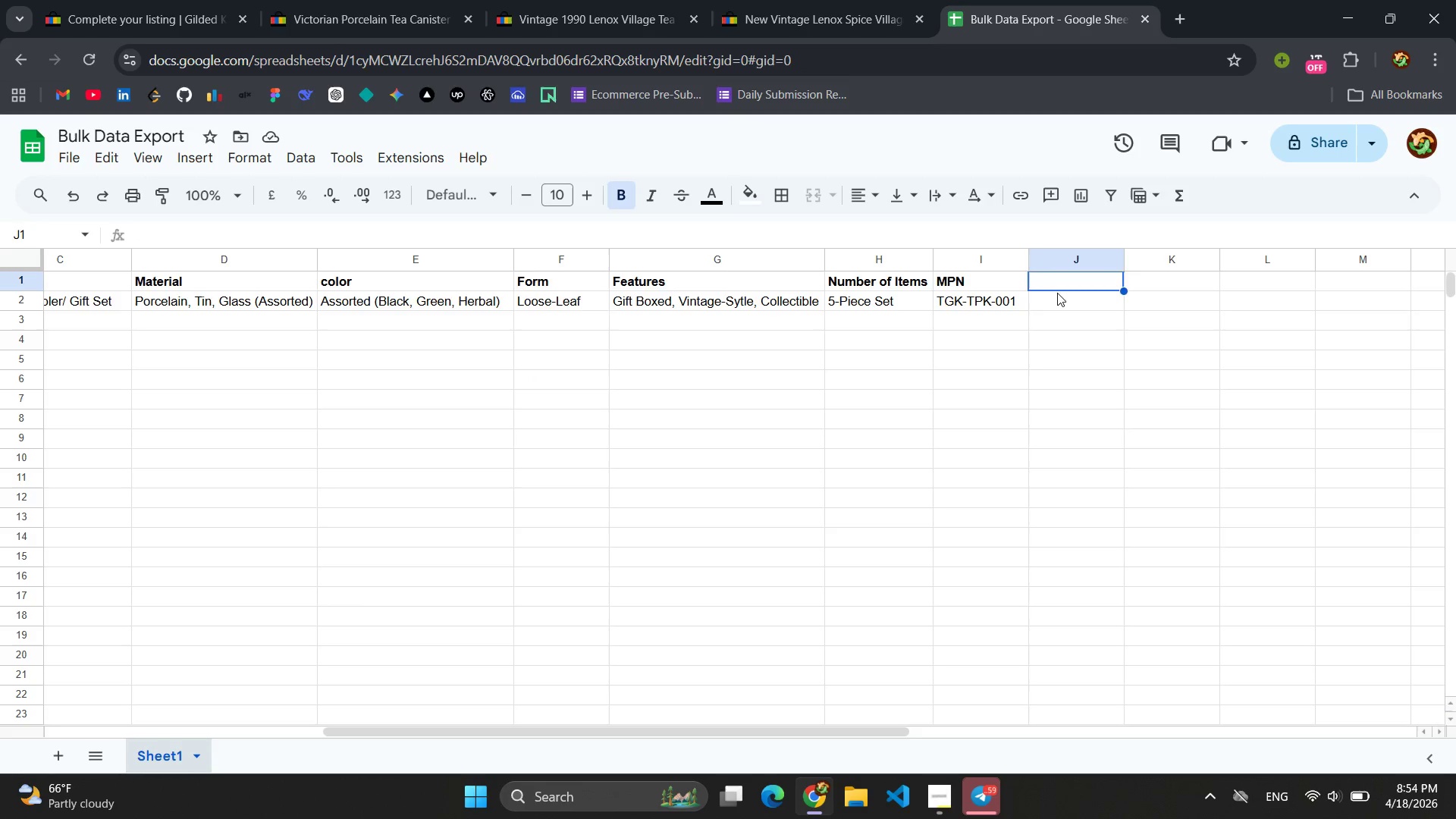 
left_click([1056, 301])
 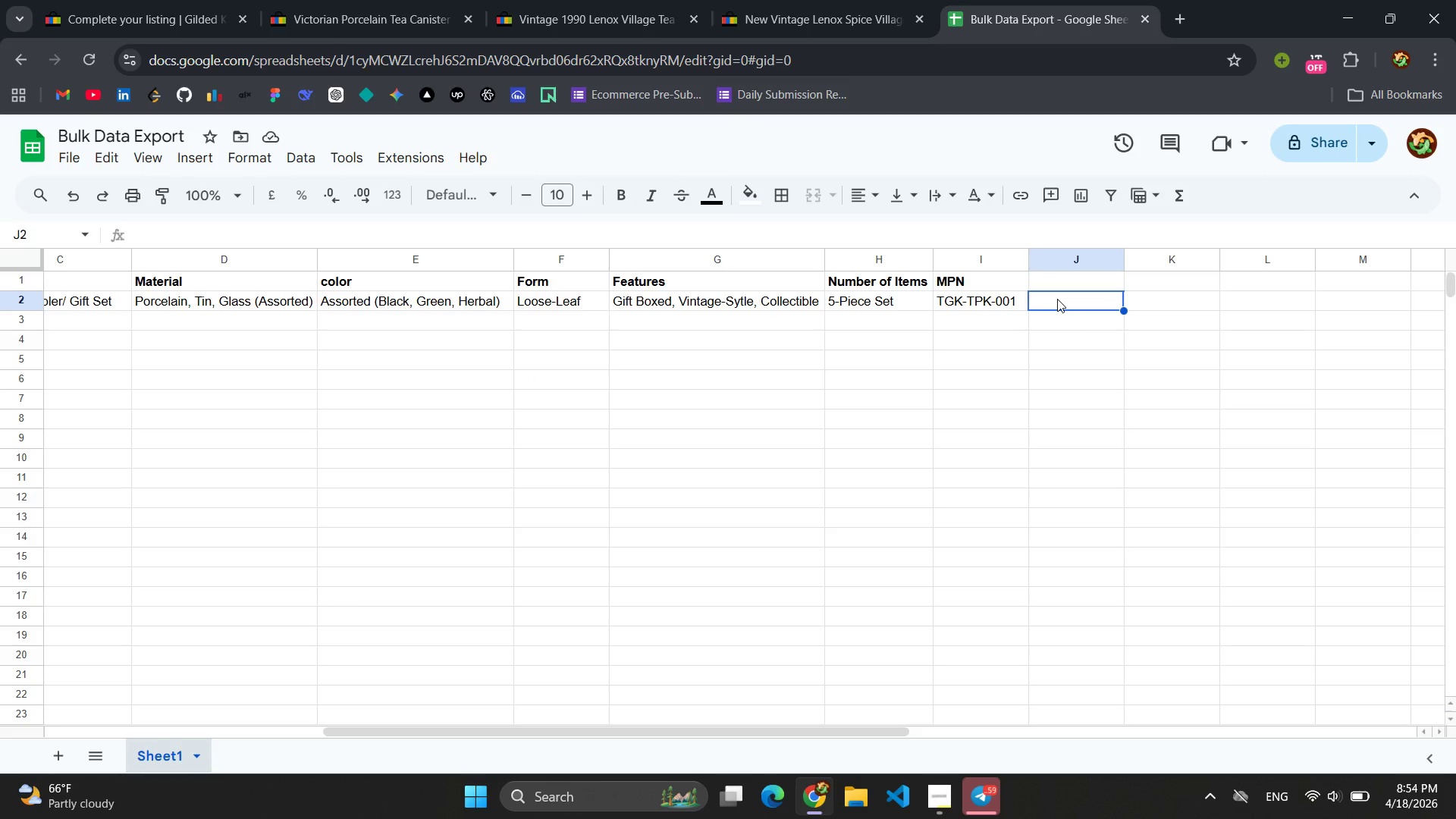 
double_click([1057, 299])
 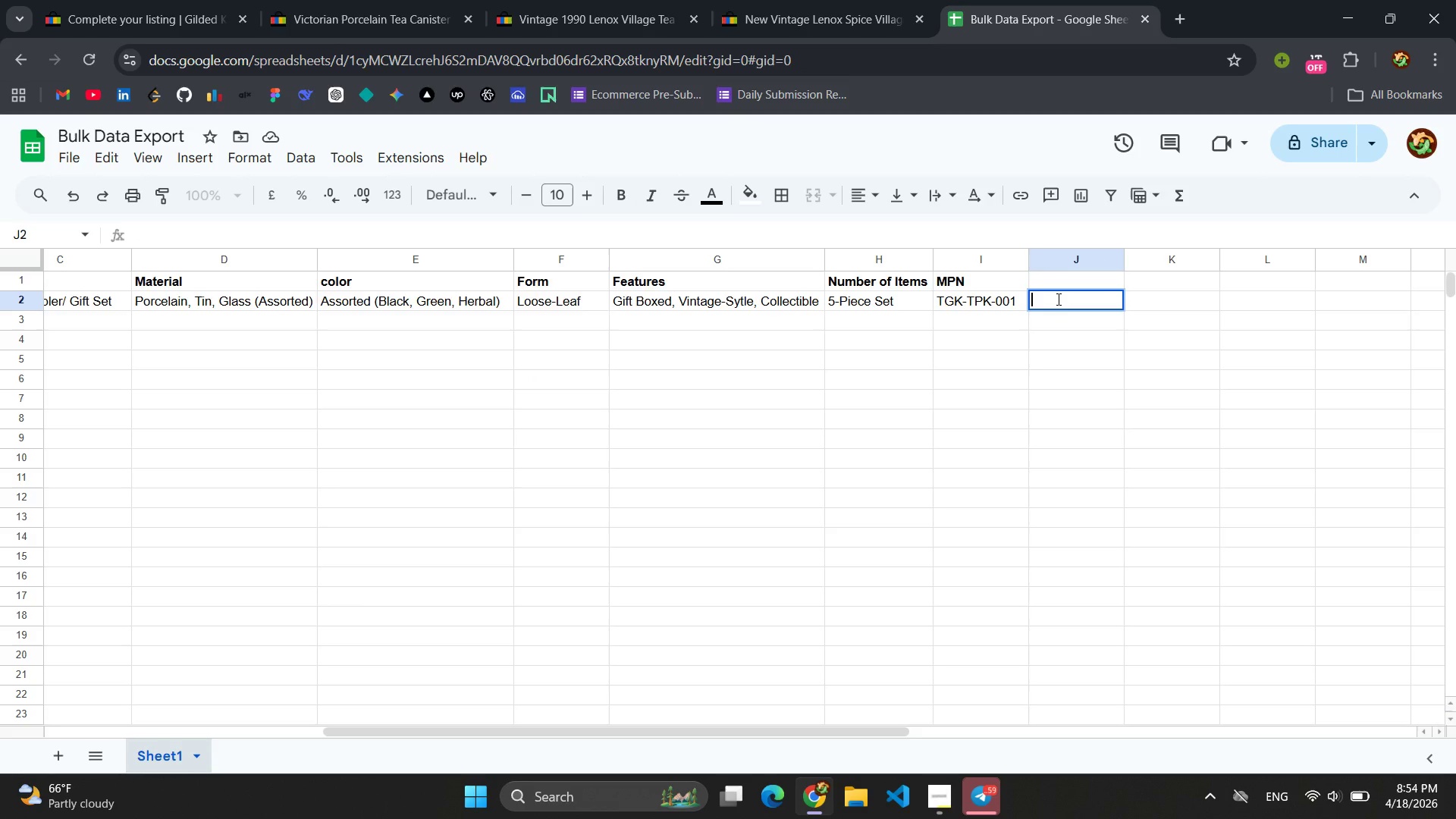 
key(Control+V)
 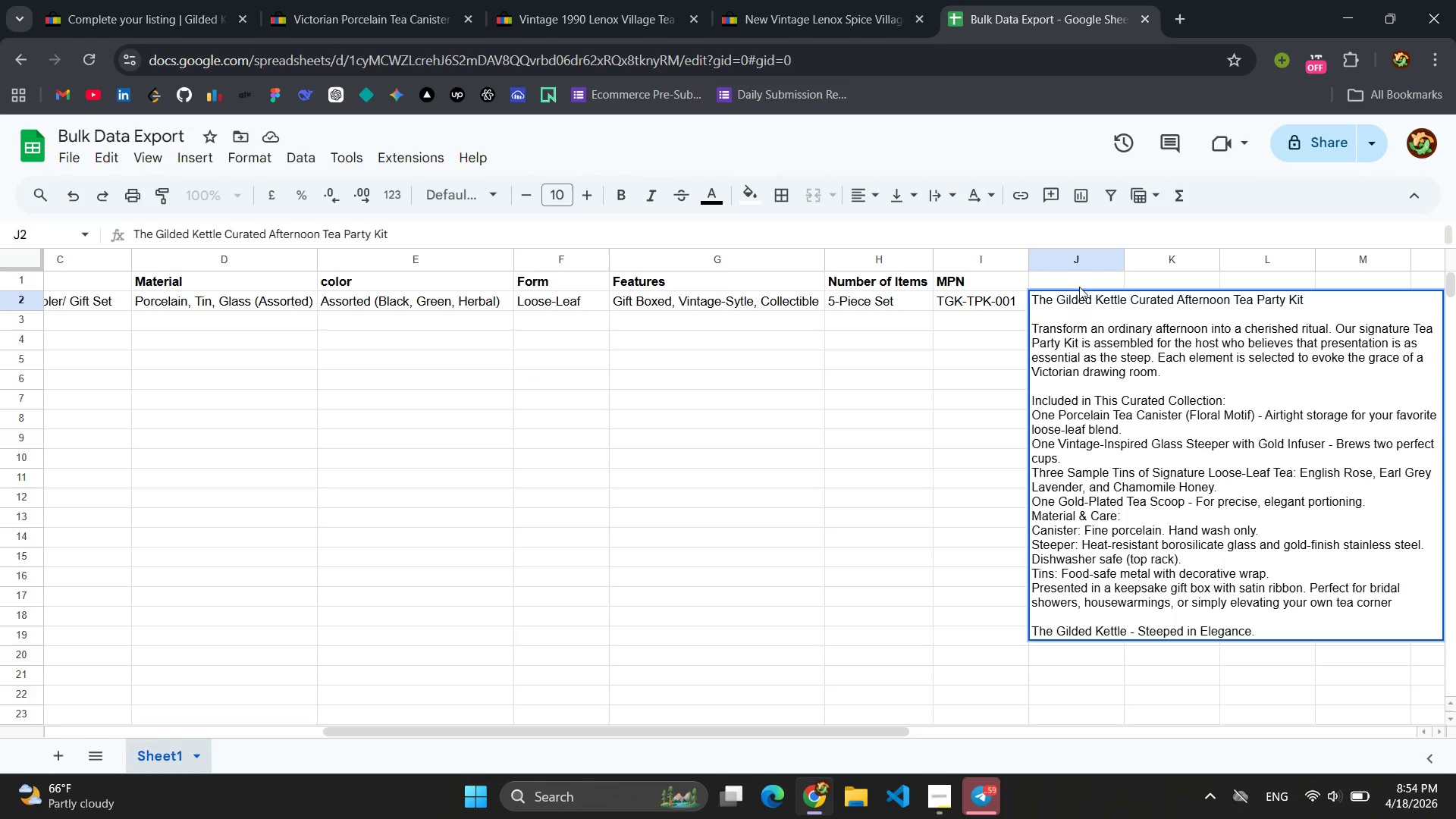 
left_click([1081, 279])
 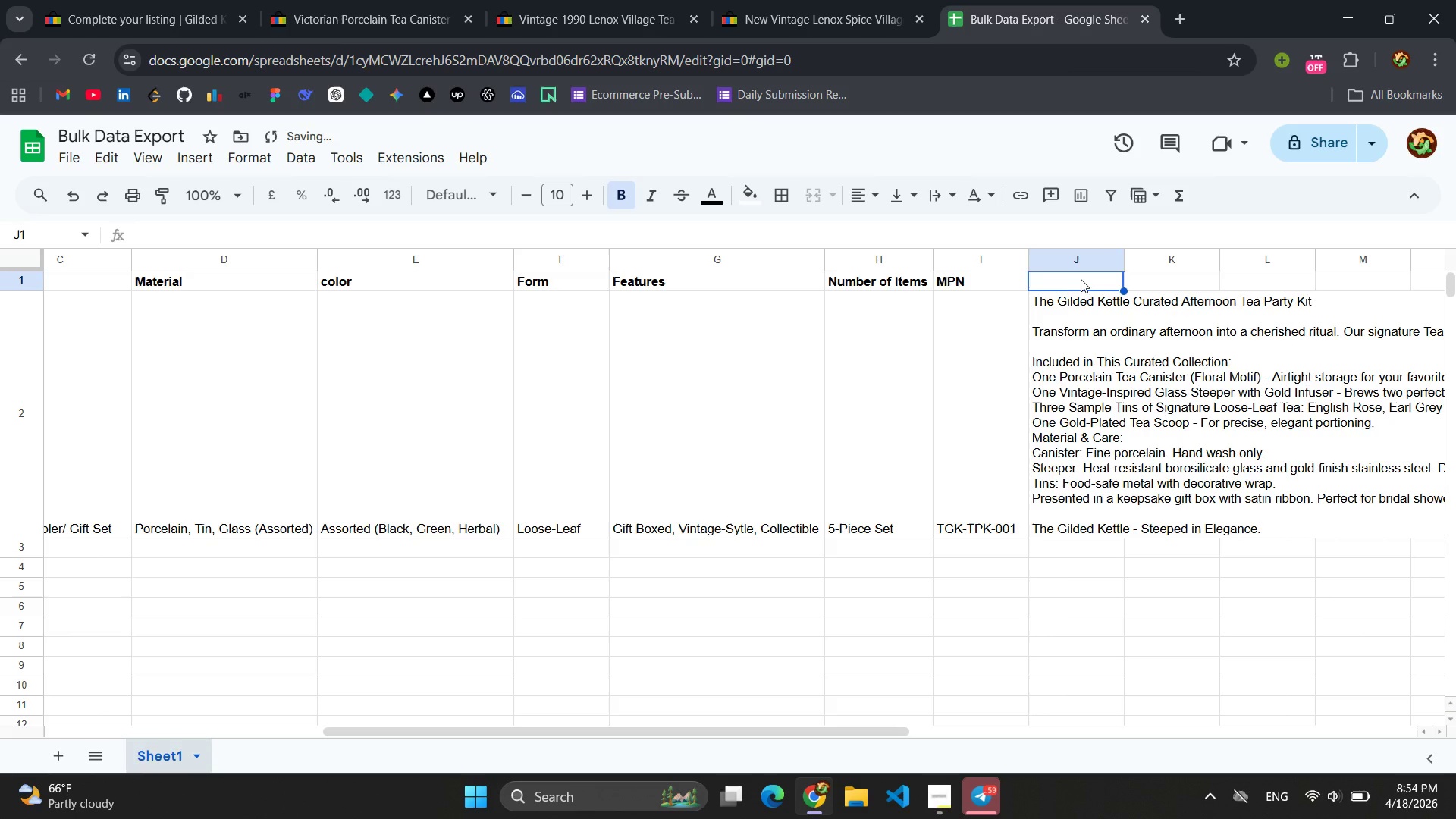 
type(Description )
 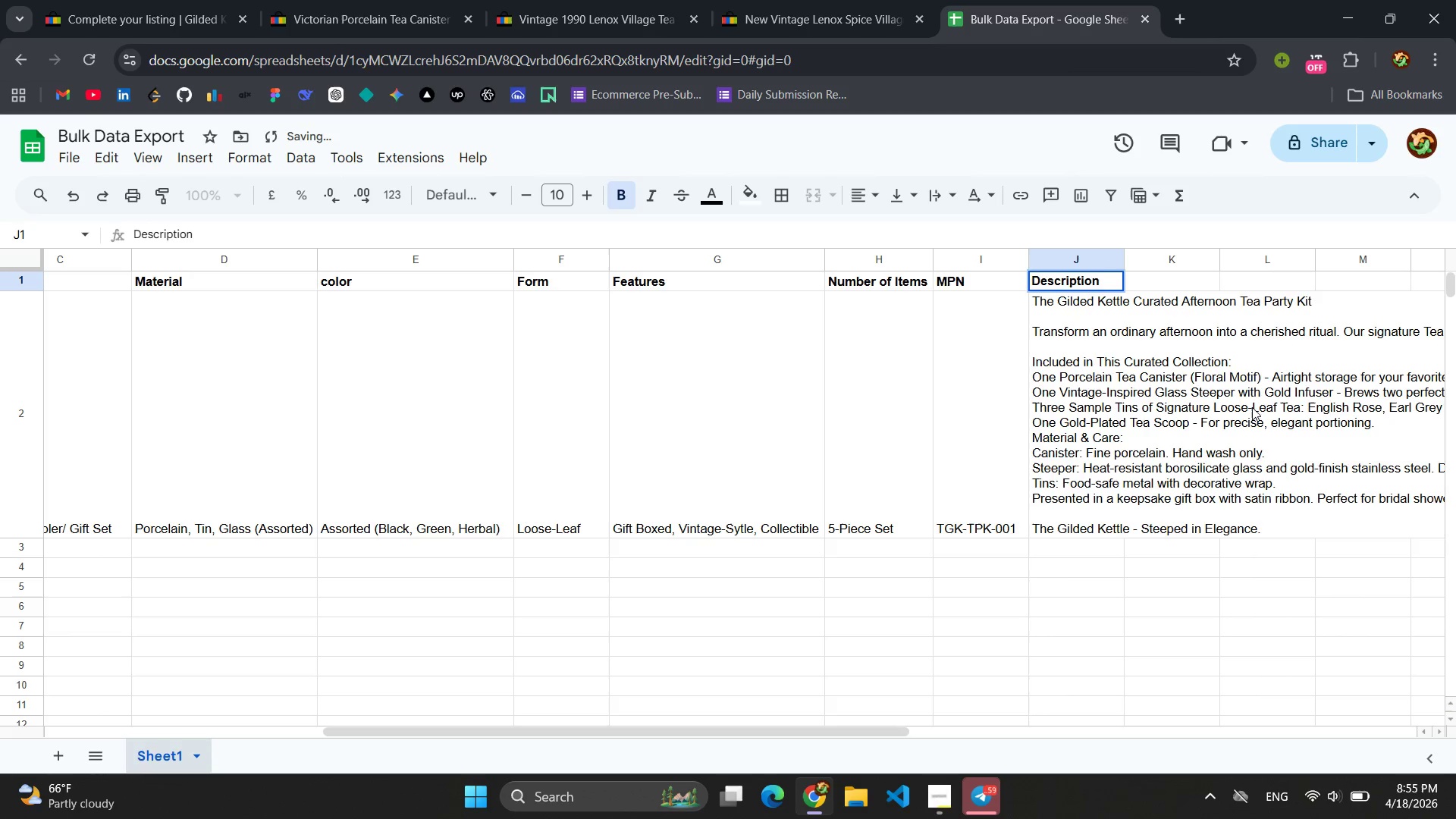 
left_click([1267, 580])
 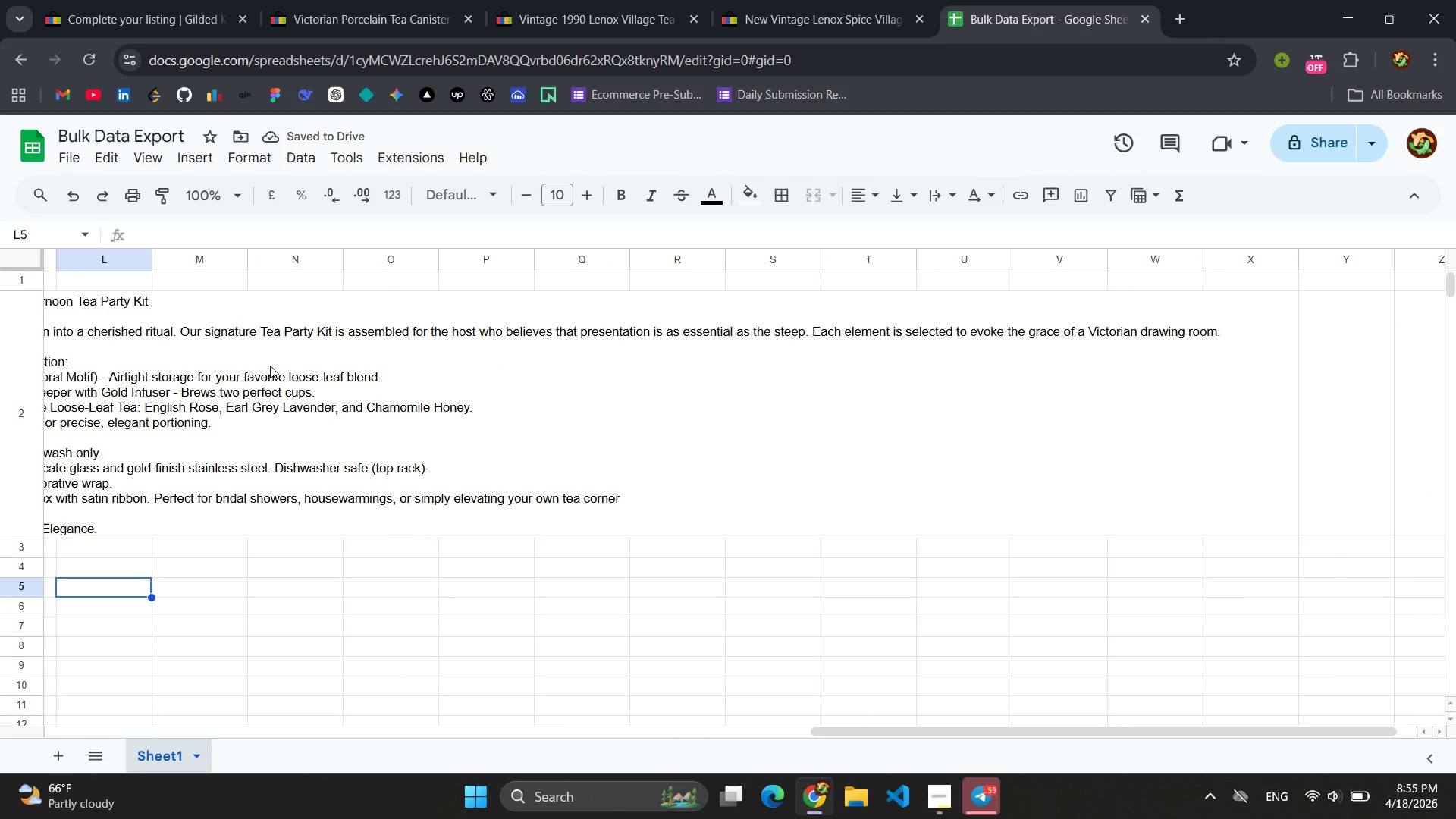 
wait(5.28)
 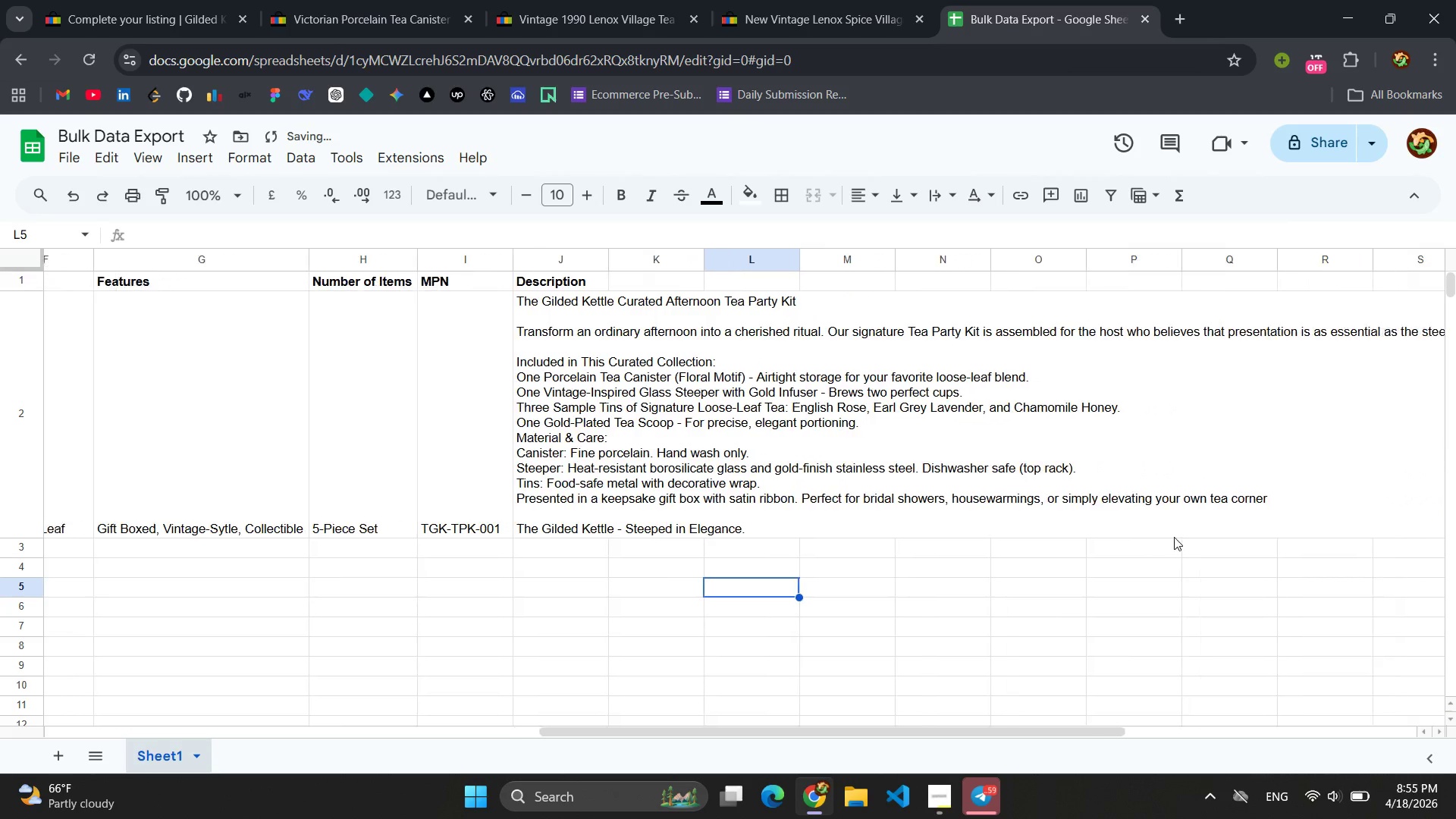 
left_click_drag(start_coordinate=[55, 257], to_coordinate=[1235, 243])
 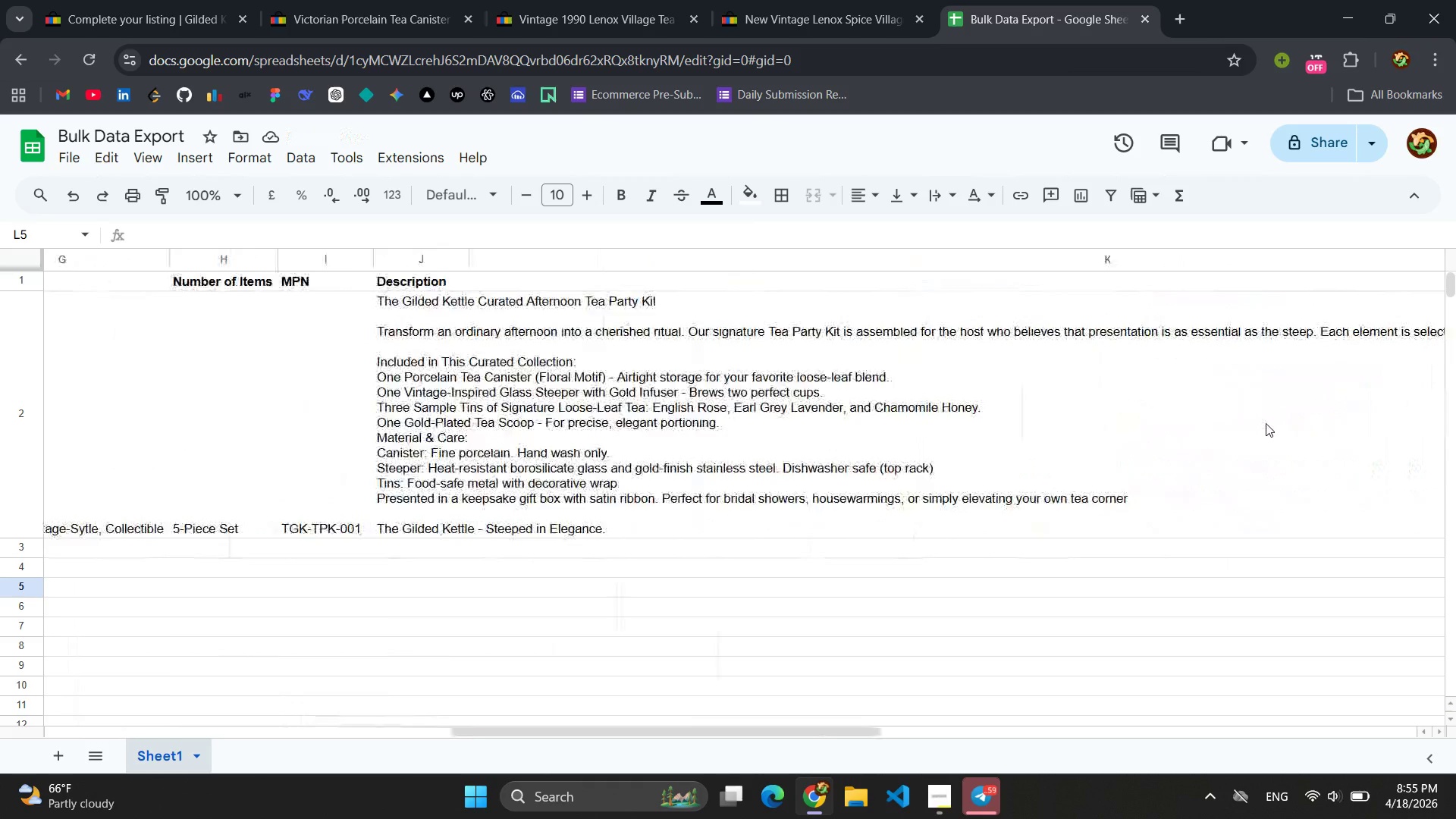 
wait(7.69)
 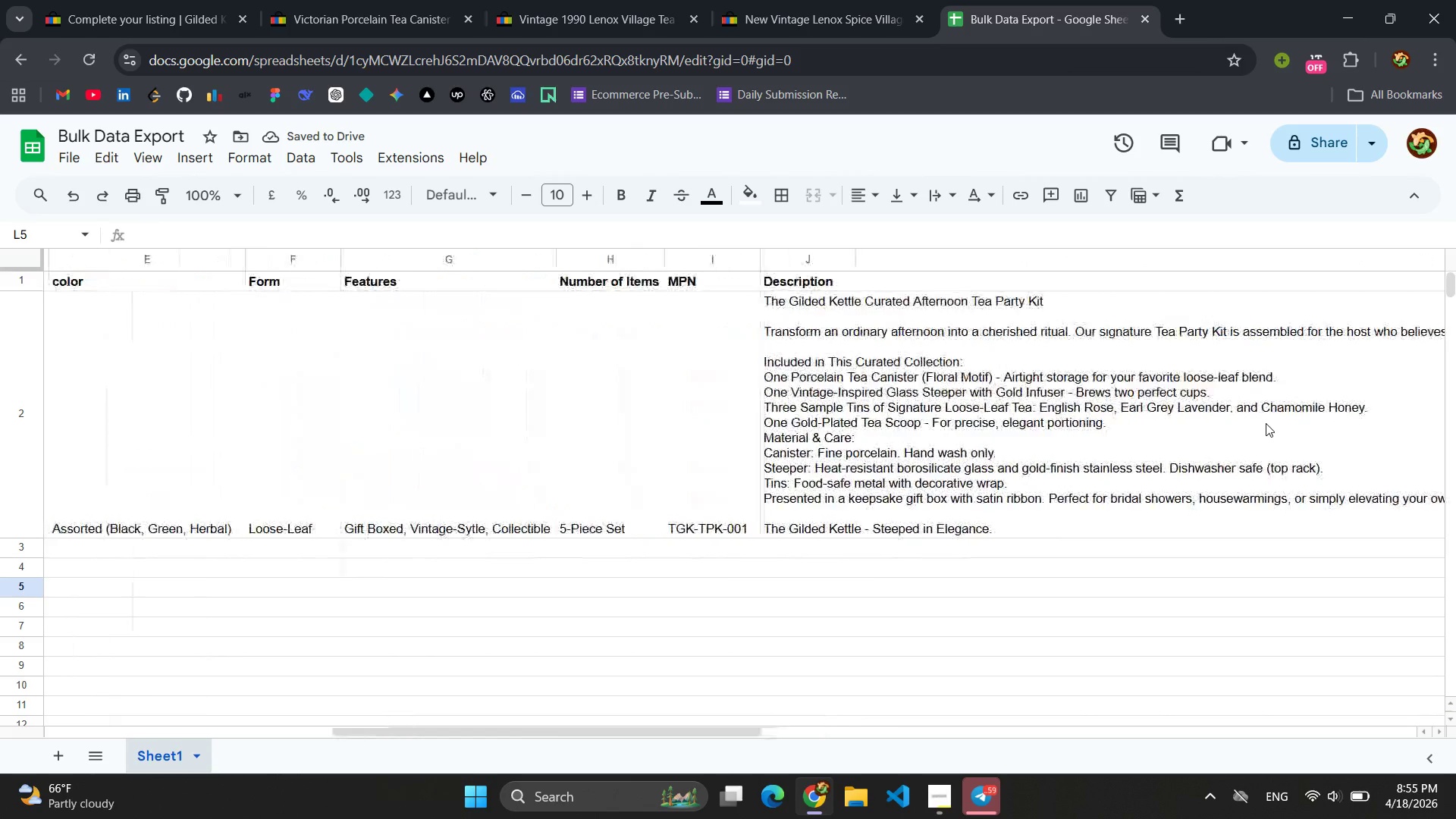 
left_click([920, 284])
 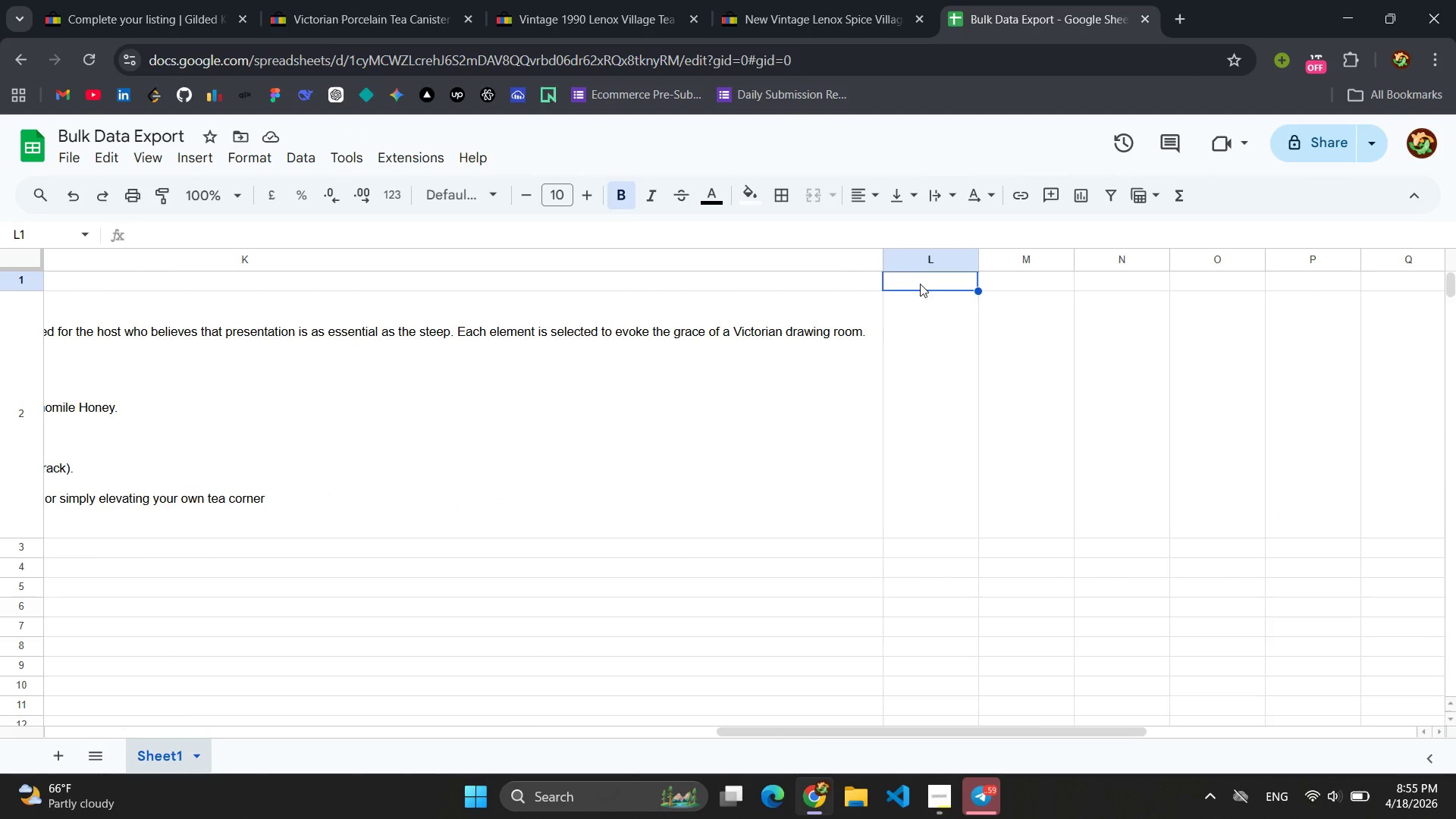 
type(price)
 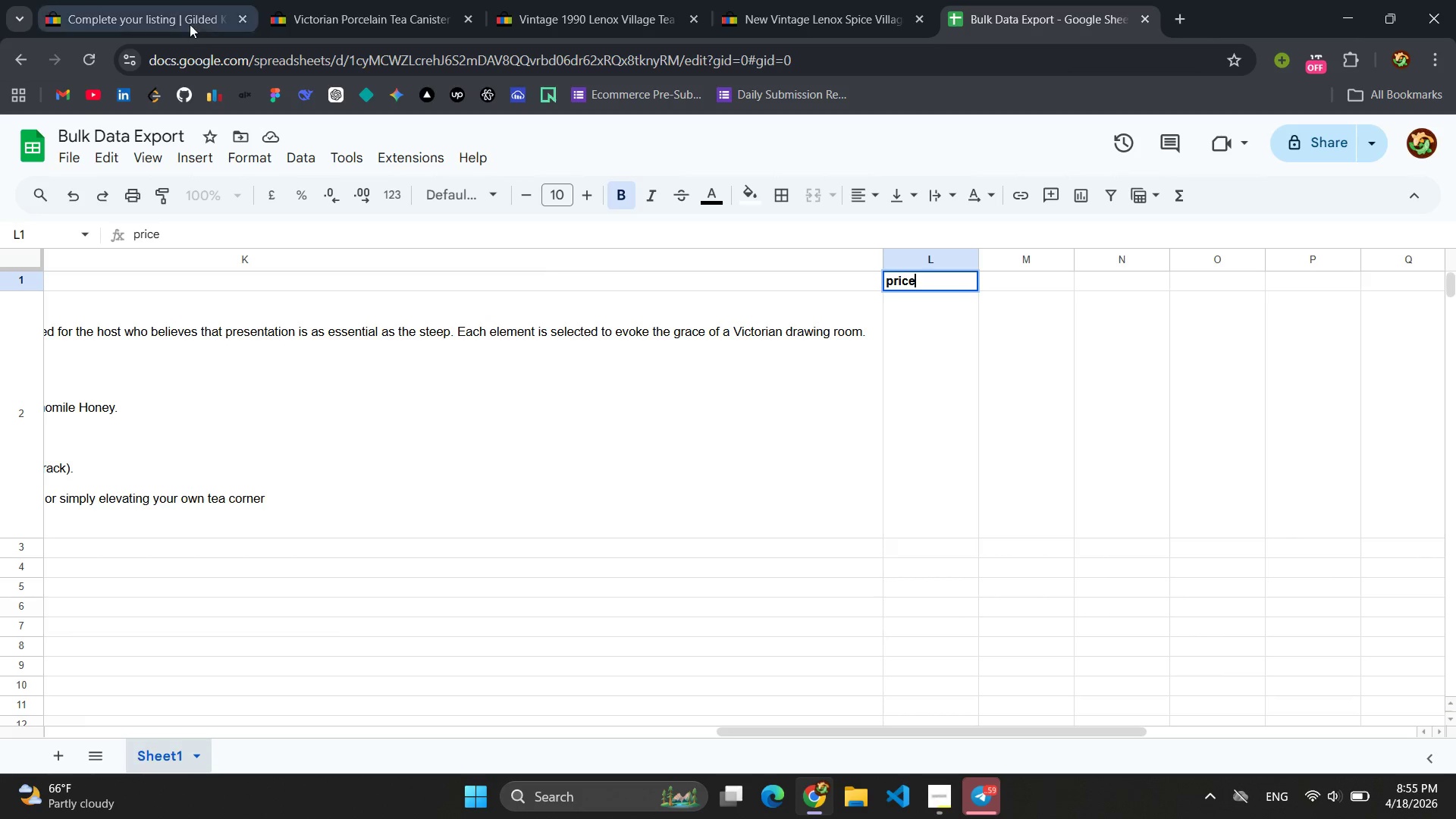 
left_click([171, 17])
 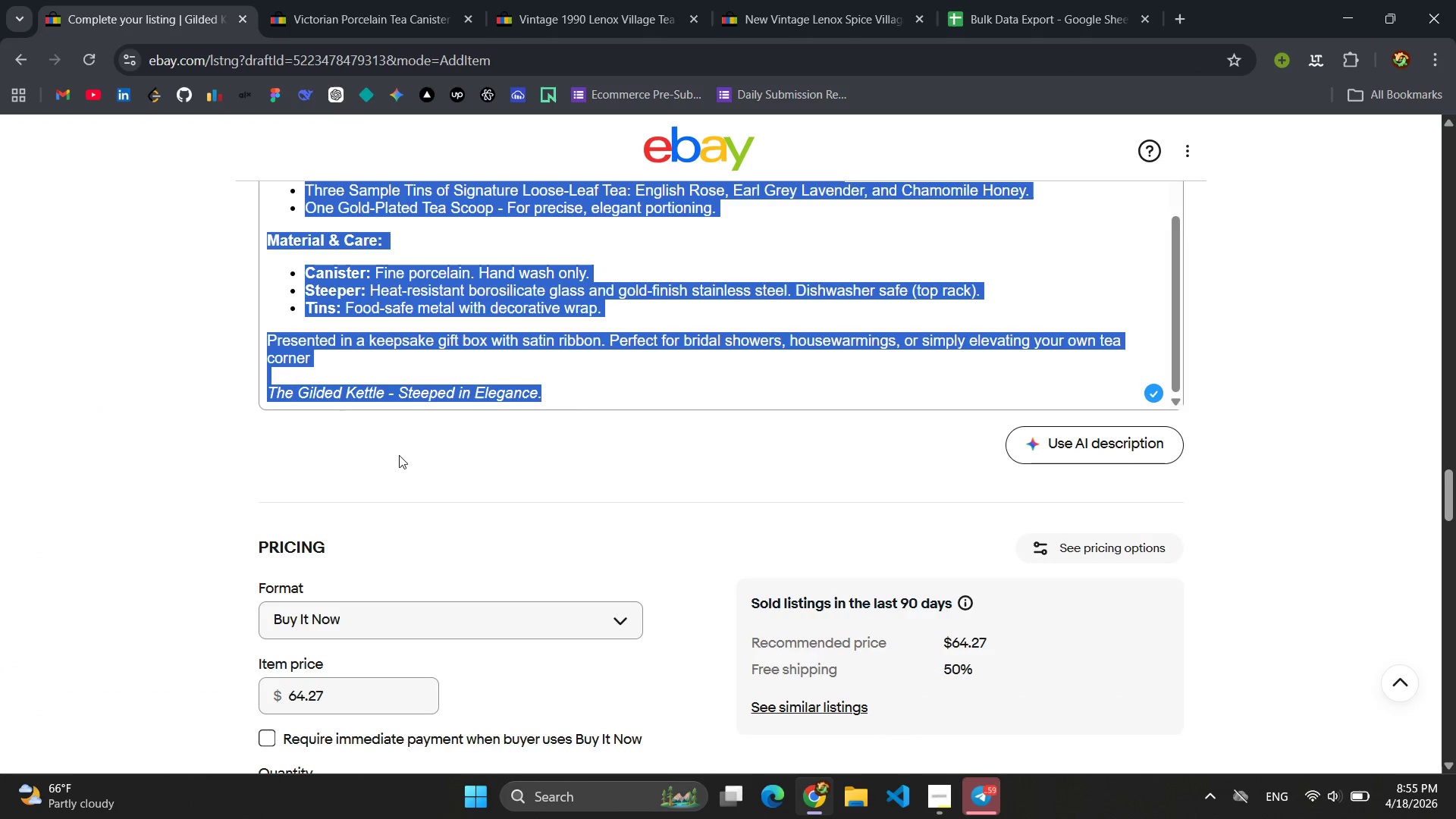 
left_click([412, 480])
 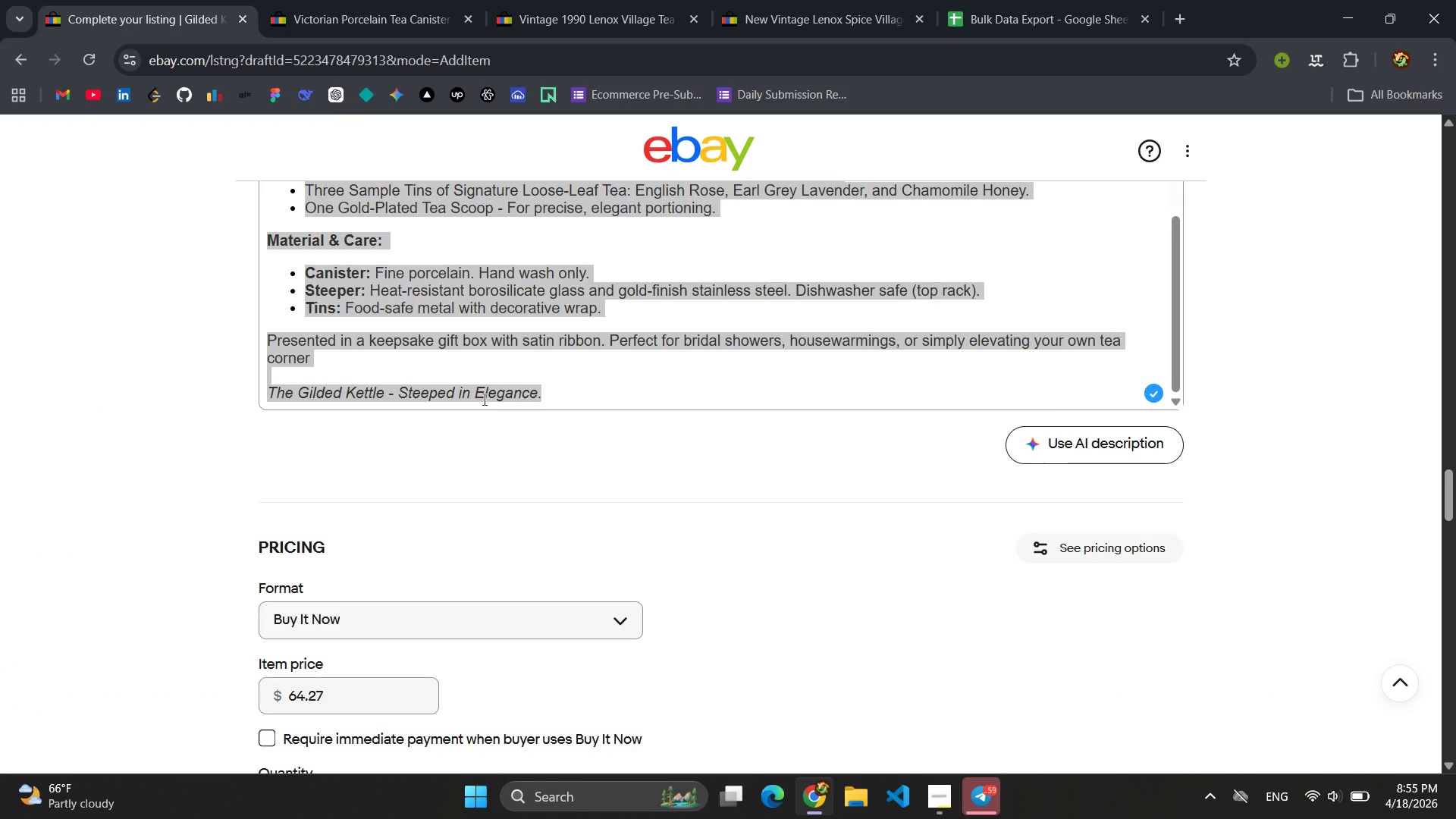 
scroll: coordinate [494, 393], scroll_direction: down, amount: 4.0
 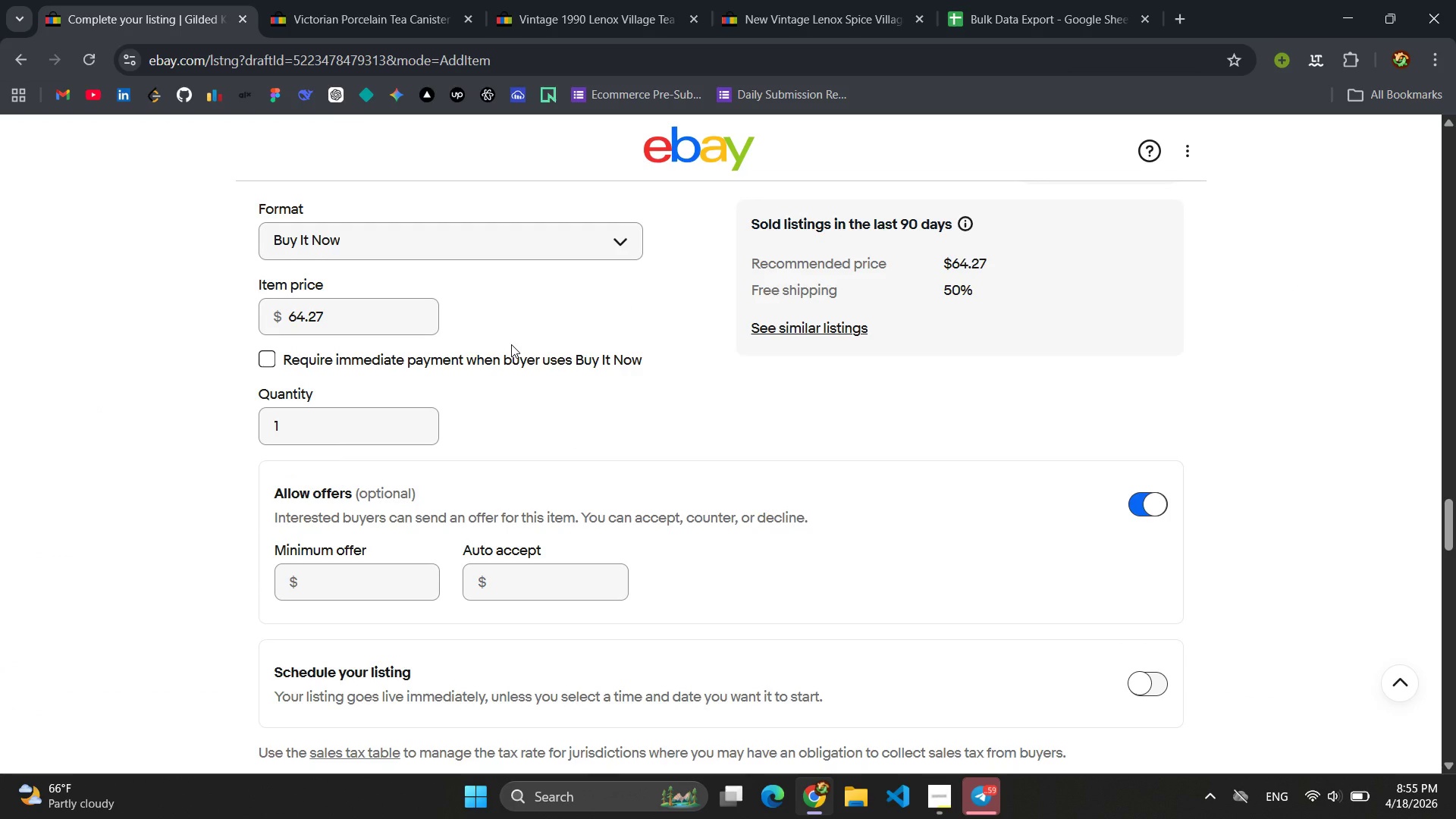 
wait(12.58)
 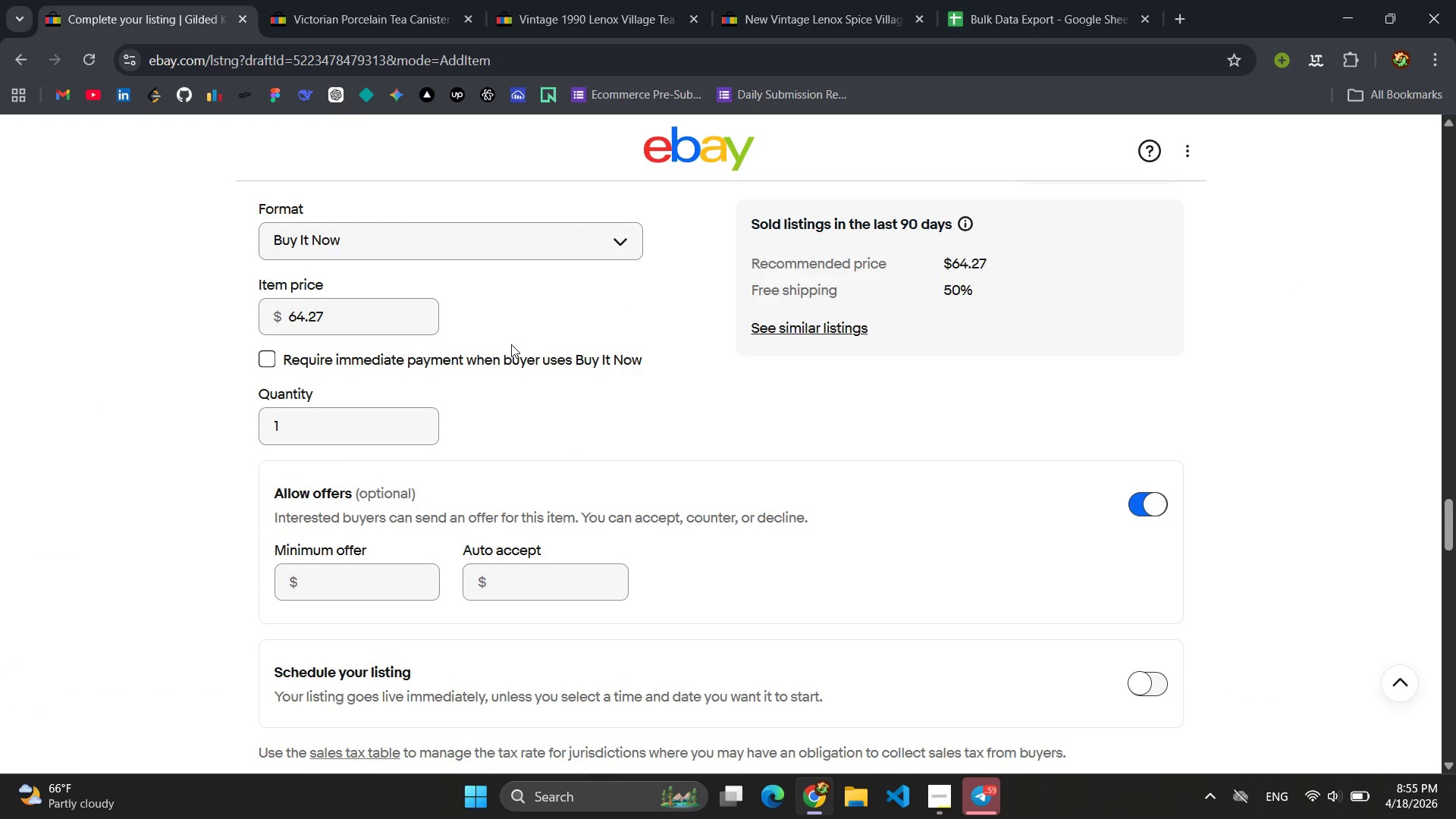 
left_click([412, 0])
 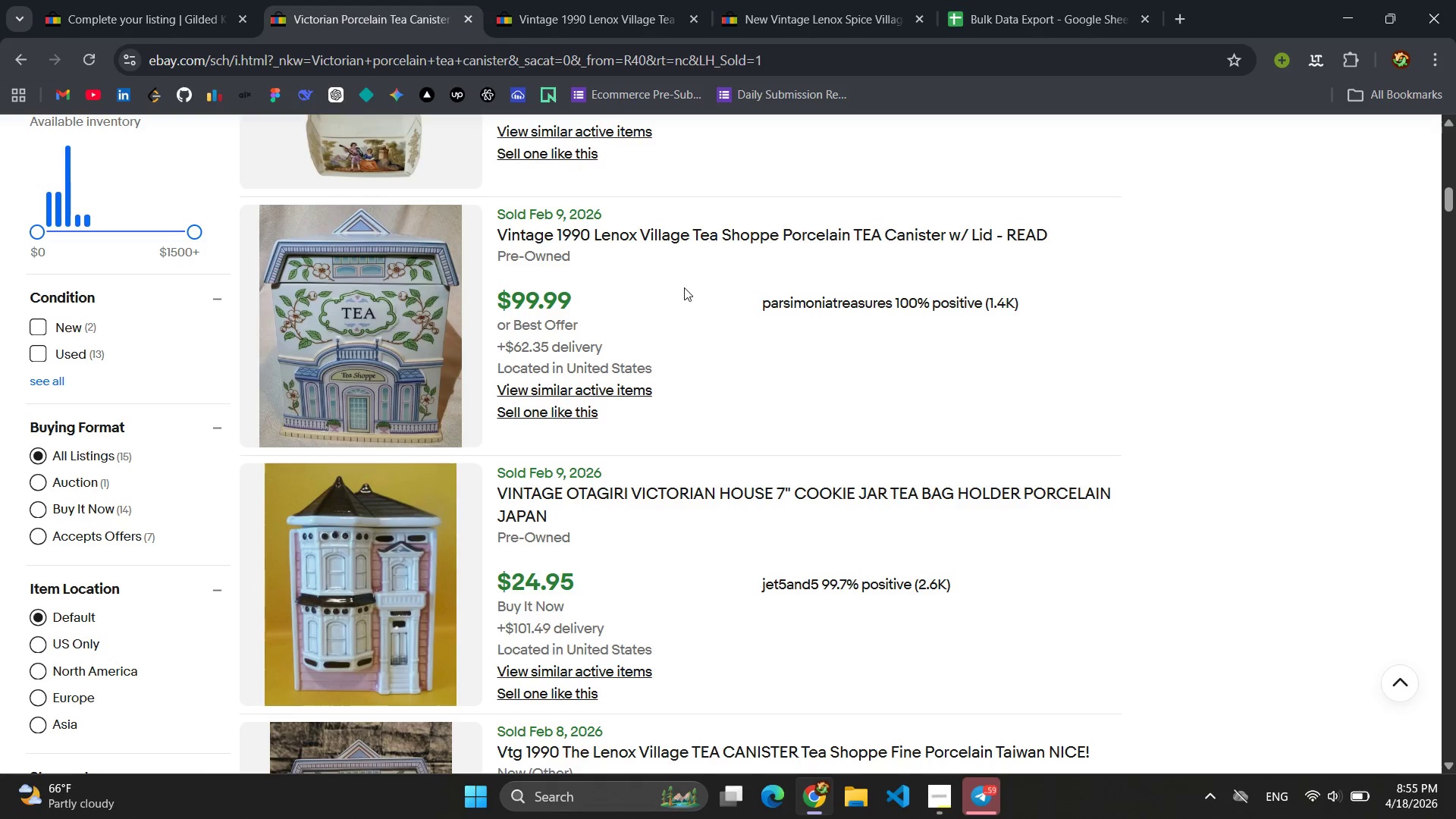 
scroll: coordinate [684, 287], scroll_direction: down, amount: 3.0
 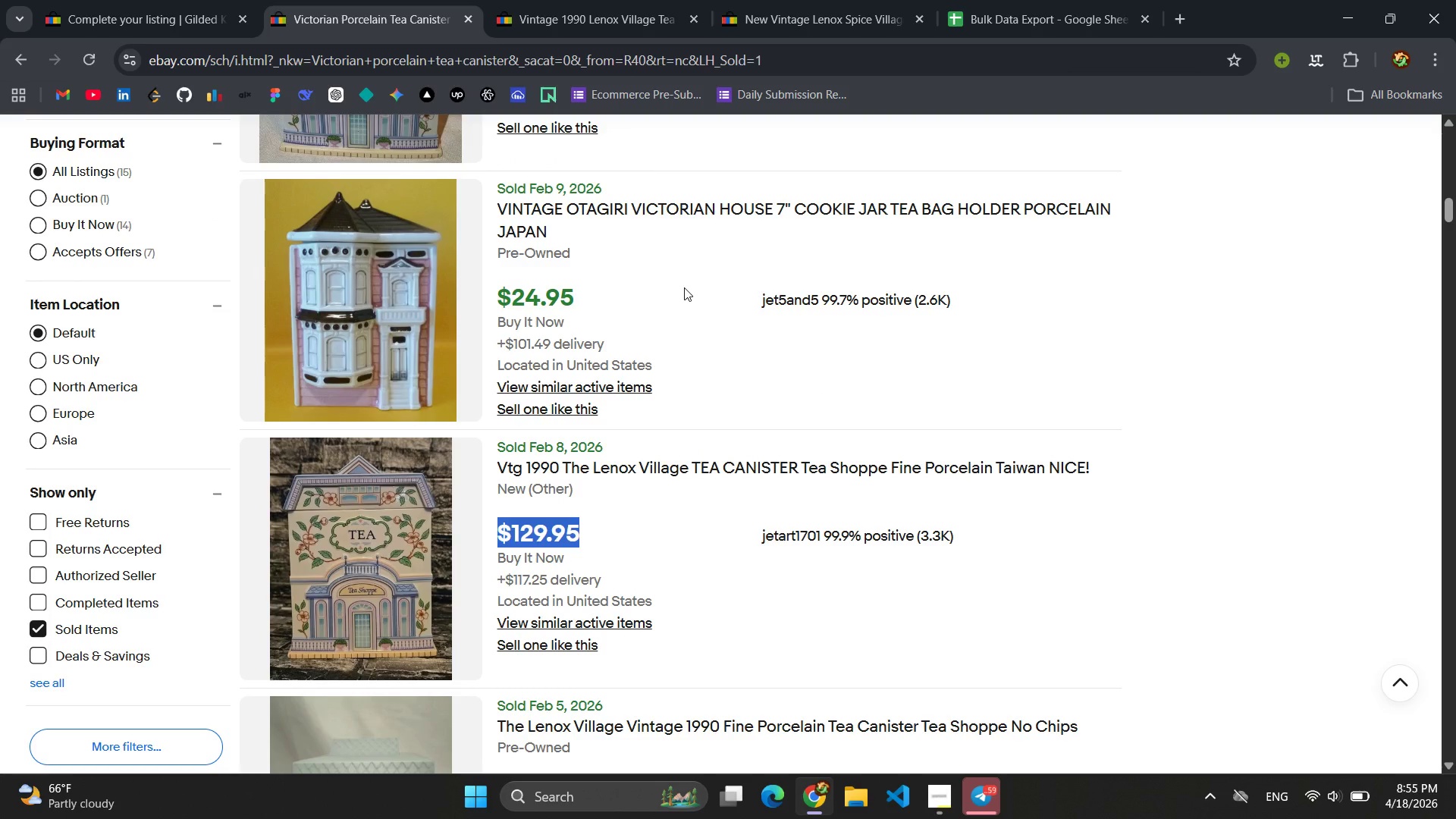 
wait(5.93)
 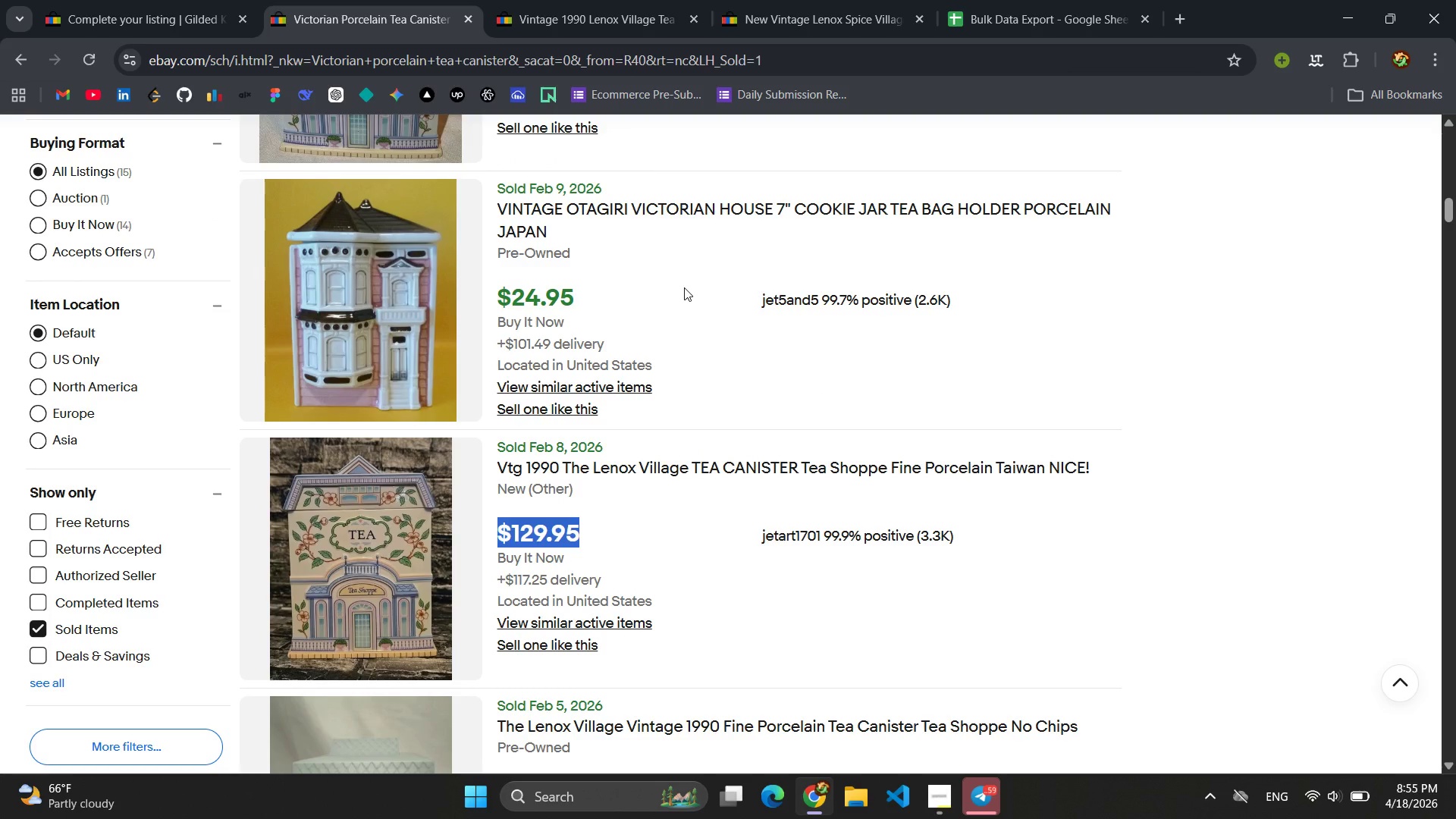 
left_click([153, 0])
 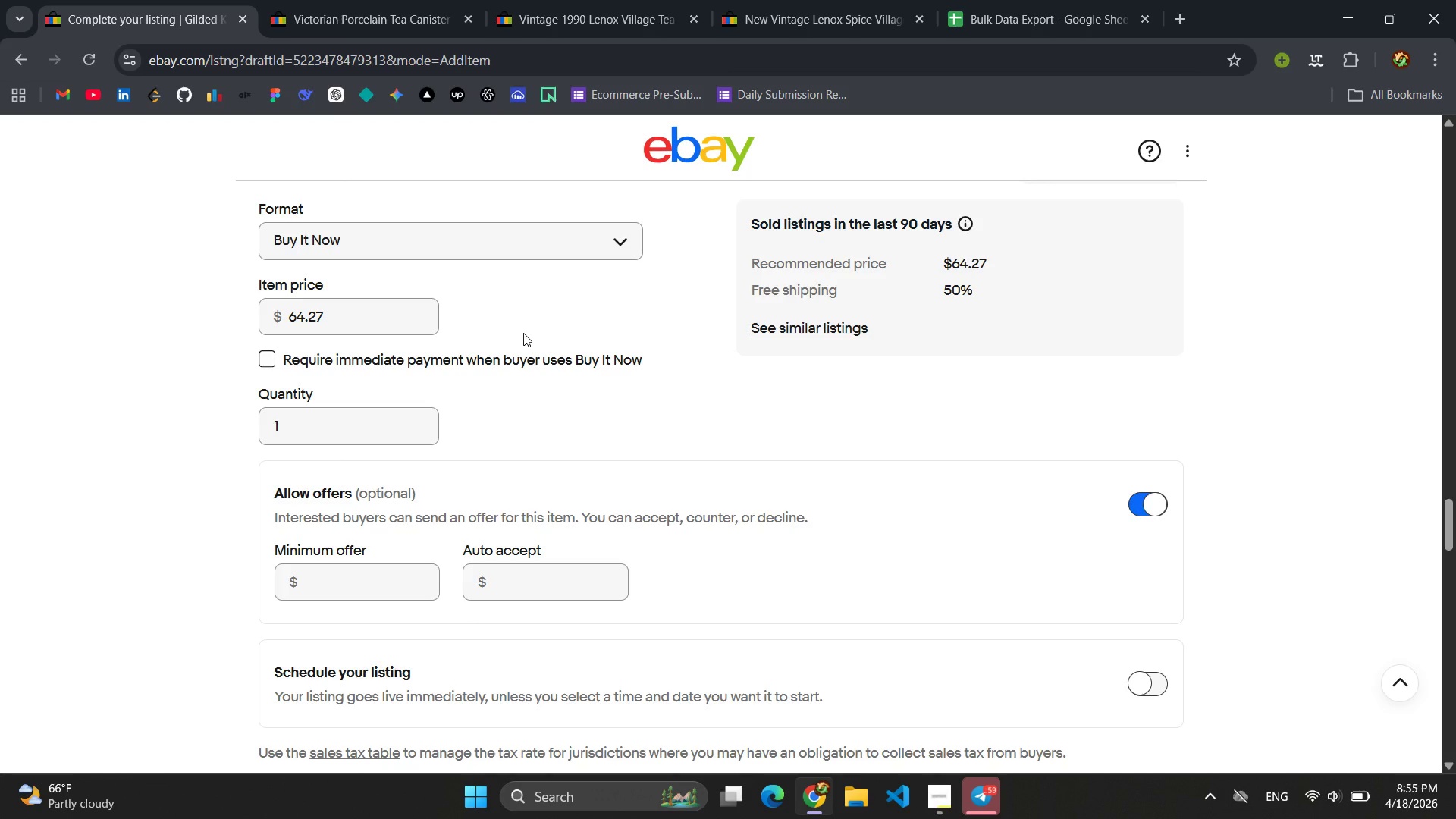 
wait(14.77)
 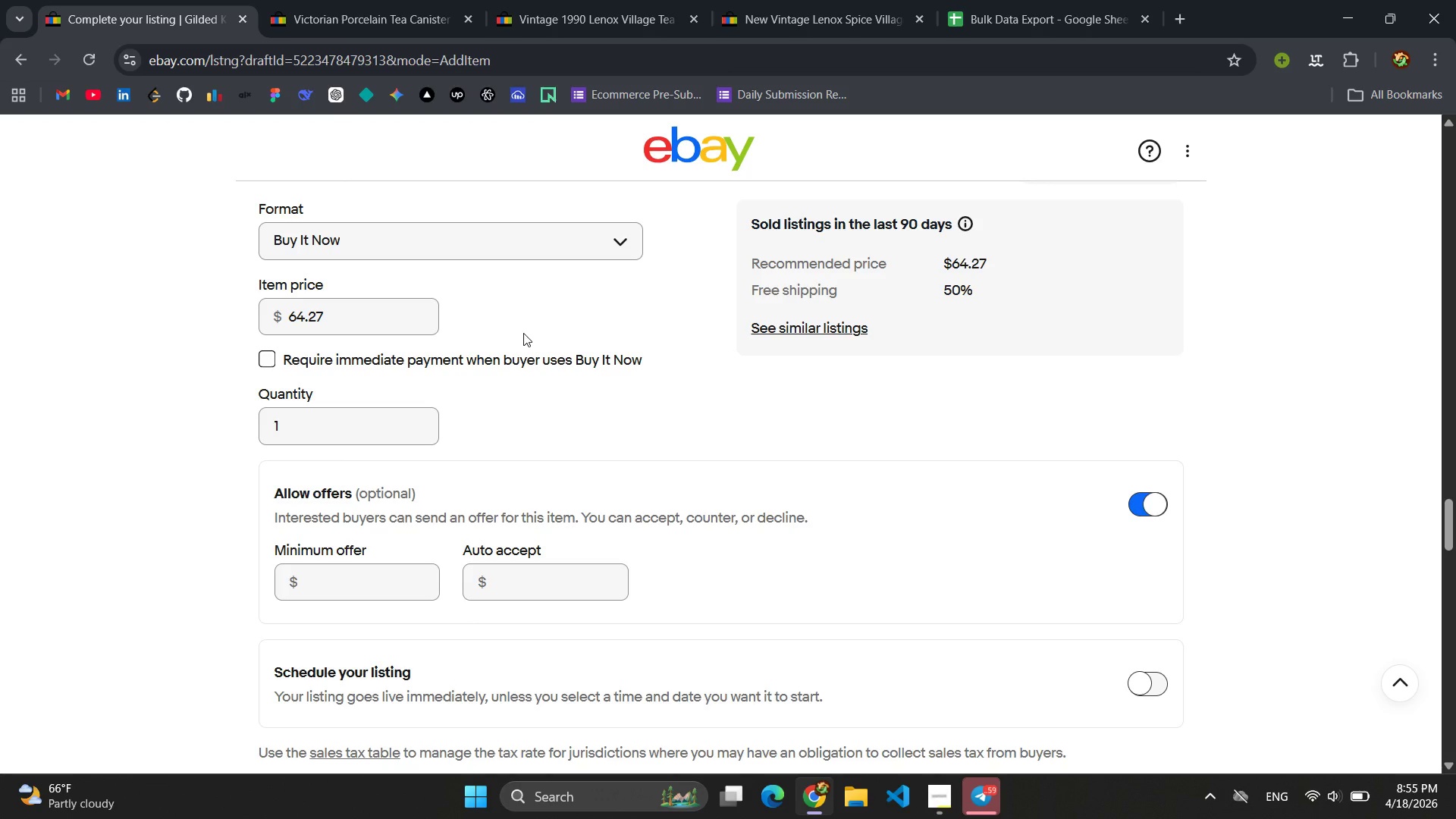 
left_click([679, 320])
 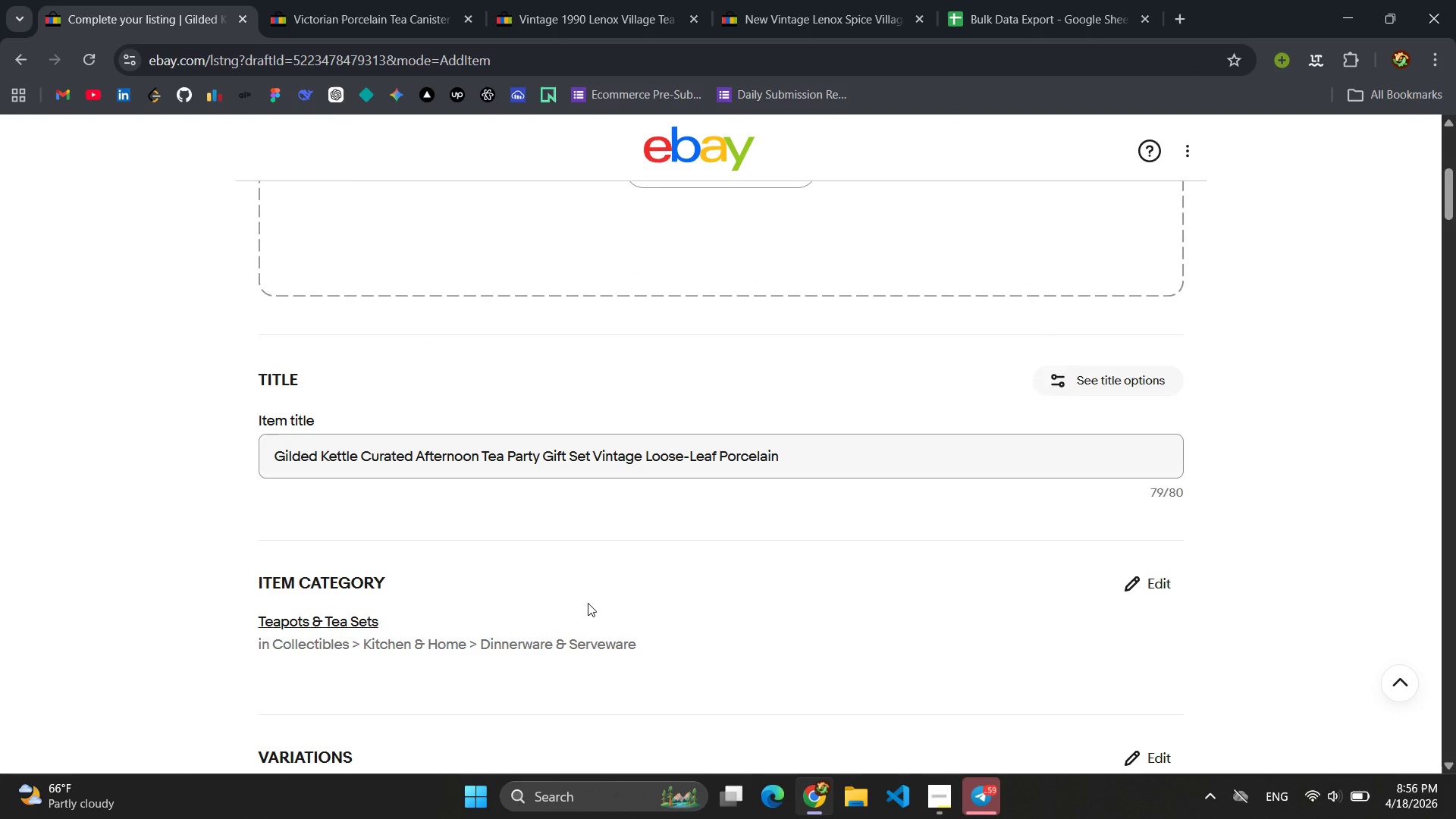 
wait(43.16)
 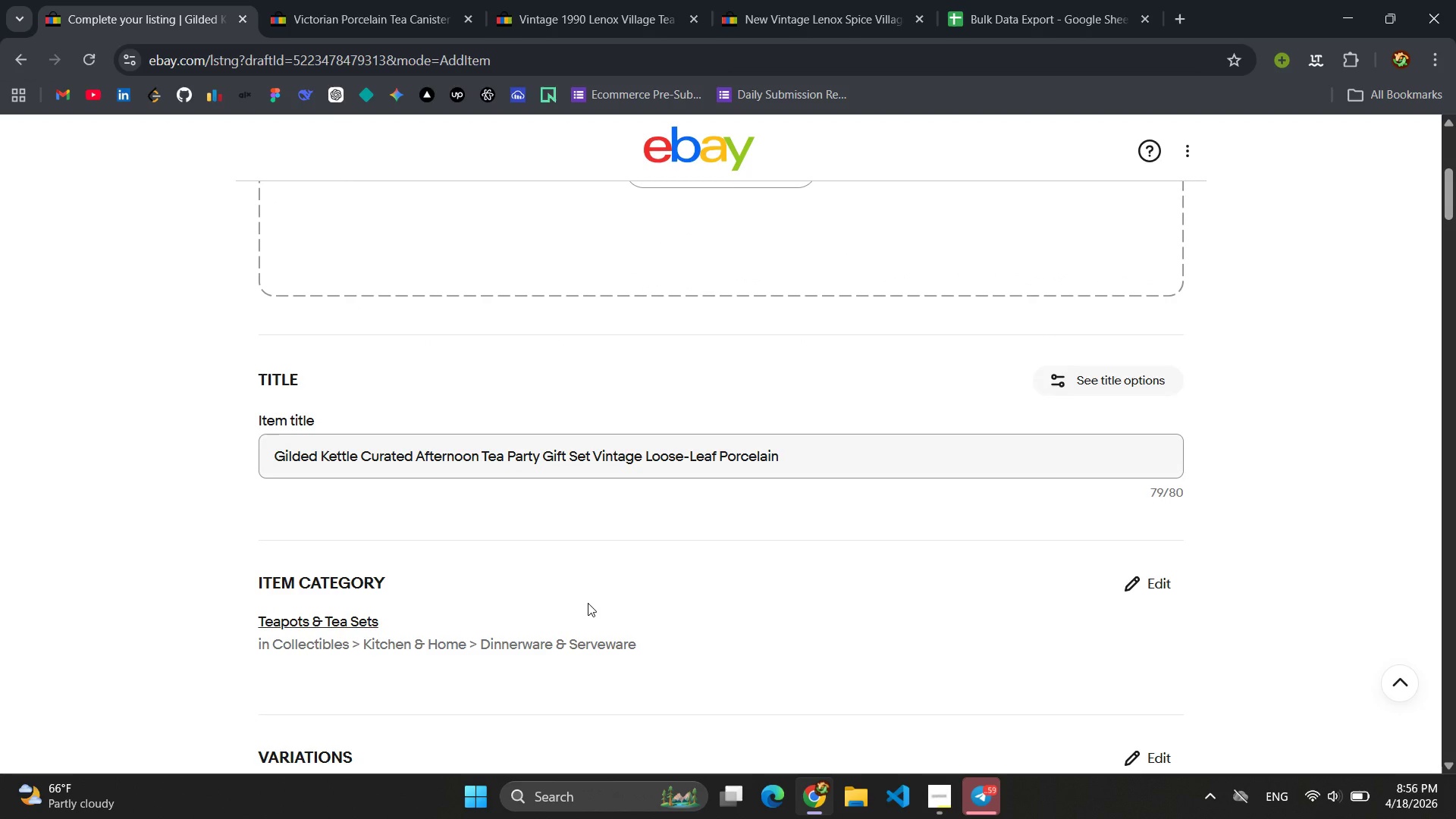 
left_click([808, 1])
 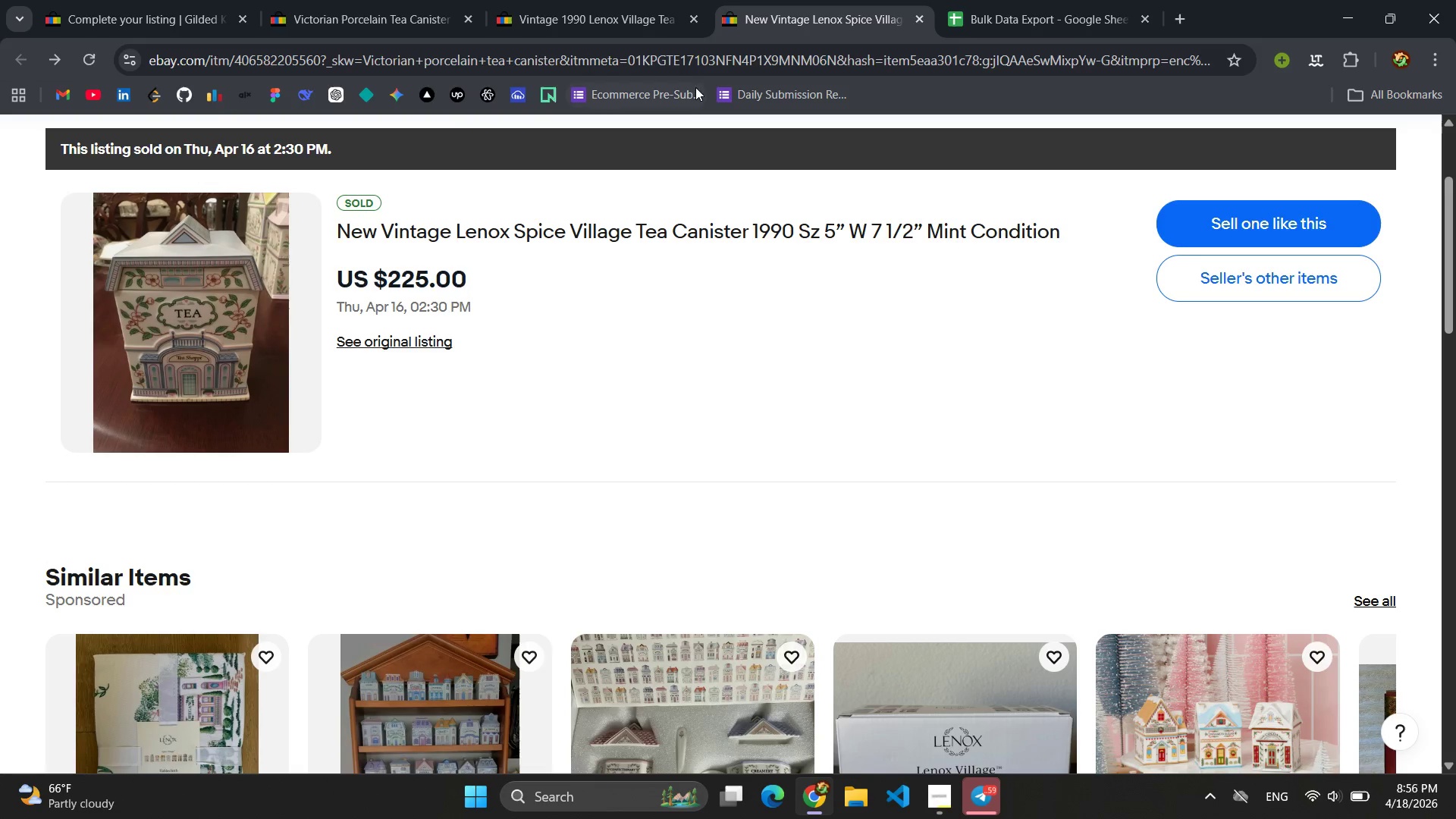 
left_click([703, 67])
 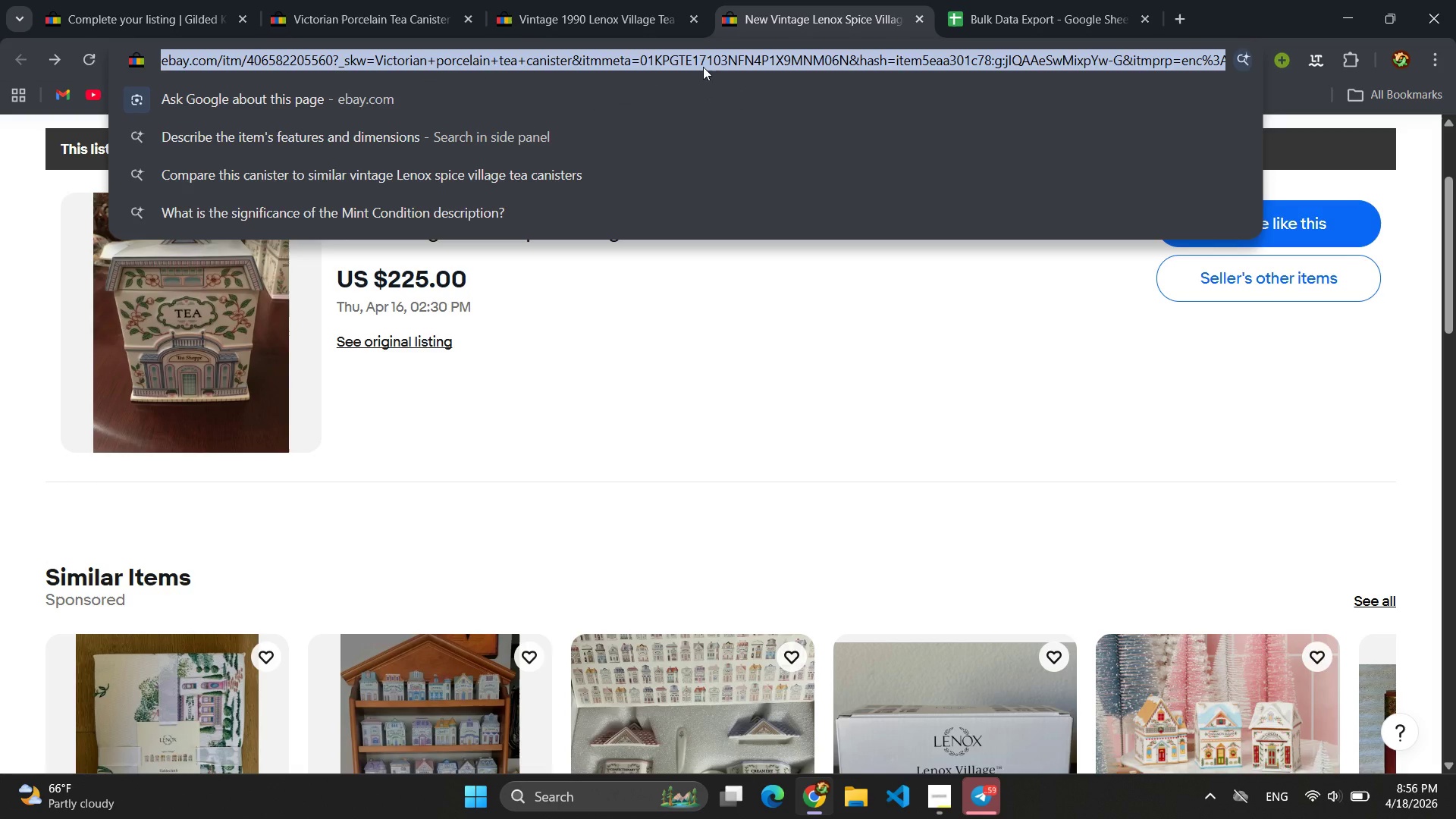 
type(iot)
key(Backspace)
key(Backspace)
 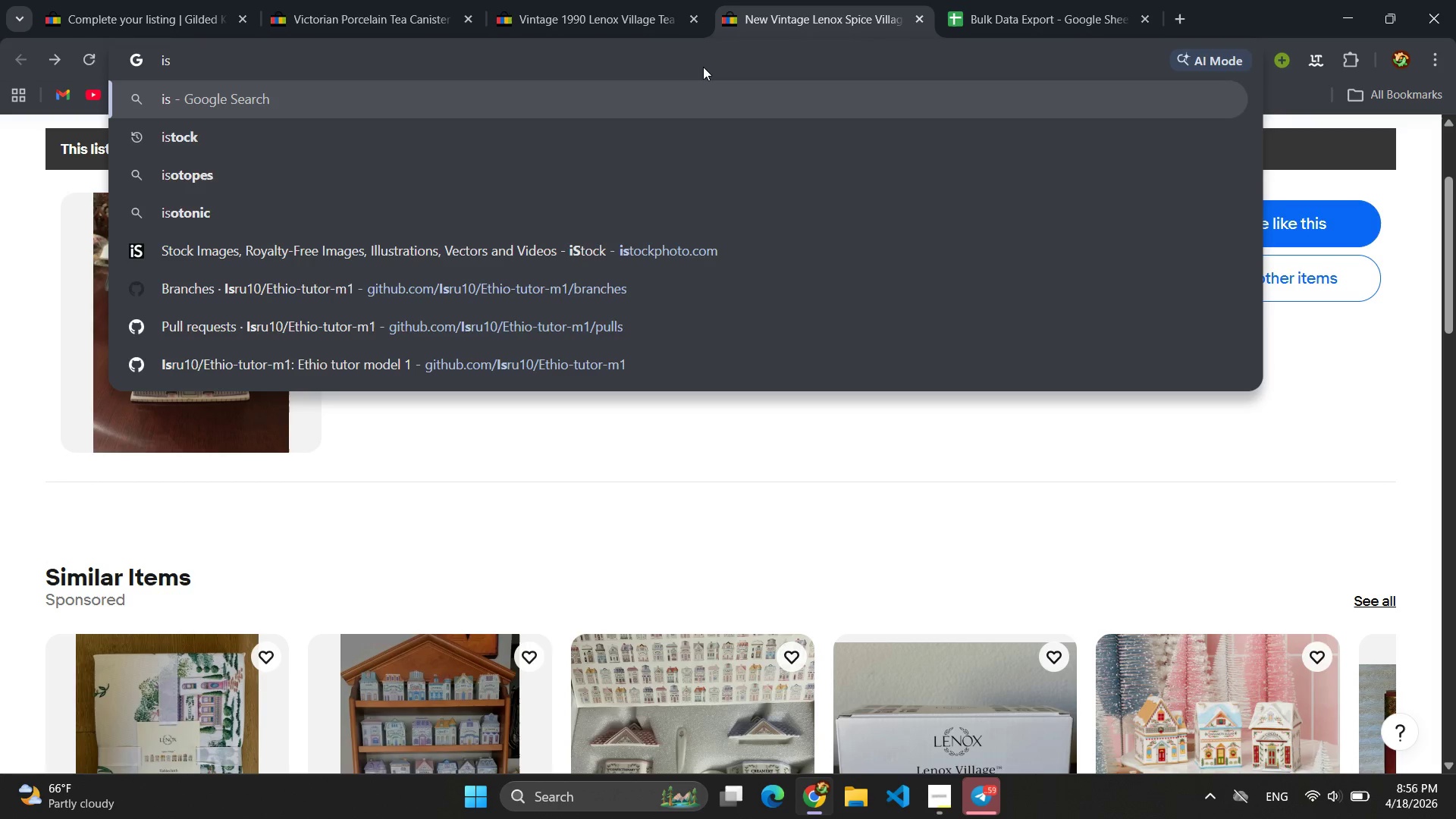 
left_click([463, 132])
 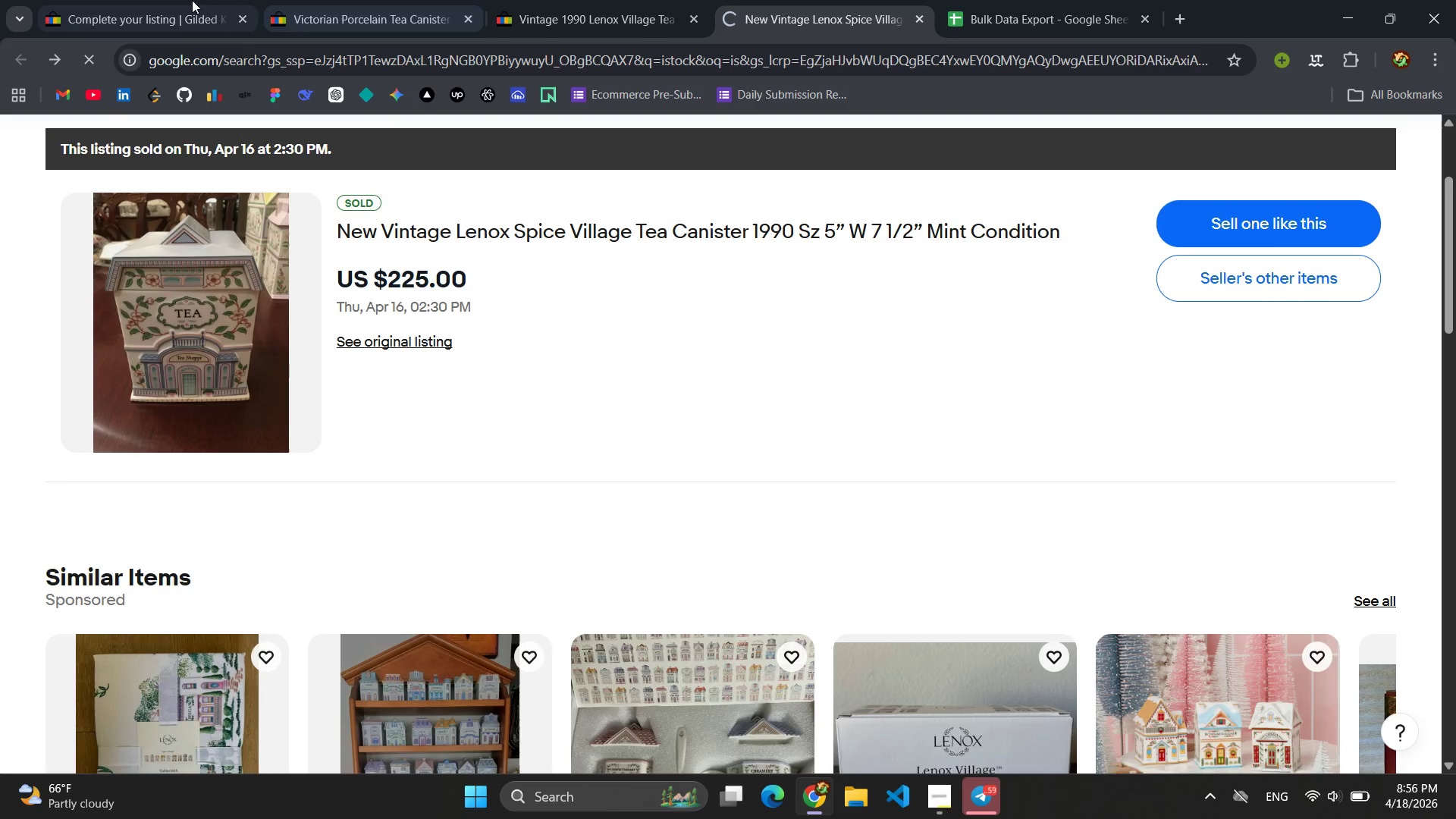 
left_click([171, 0])
 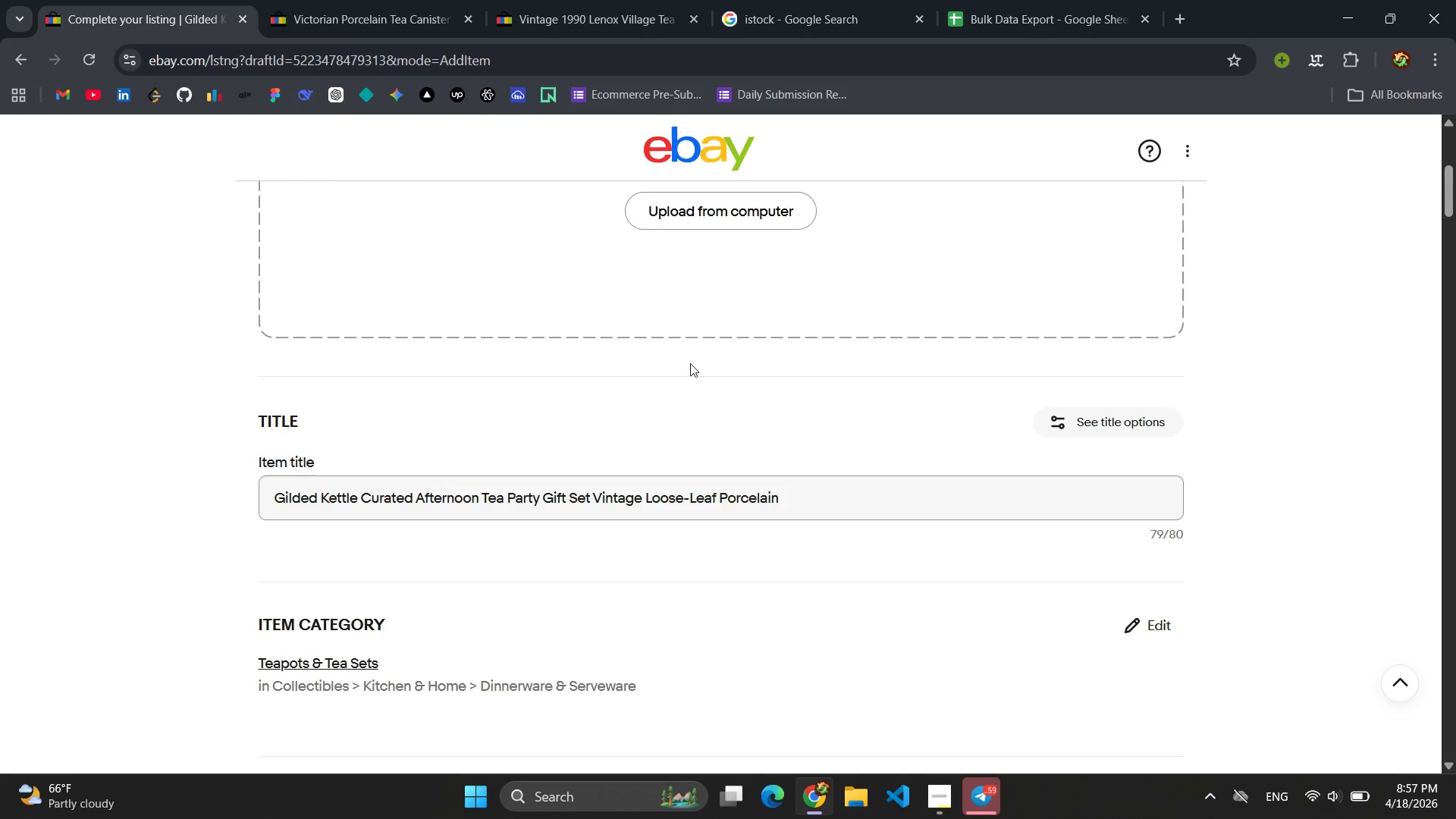 
wait(17.61)
 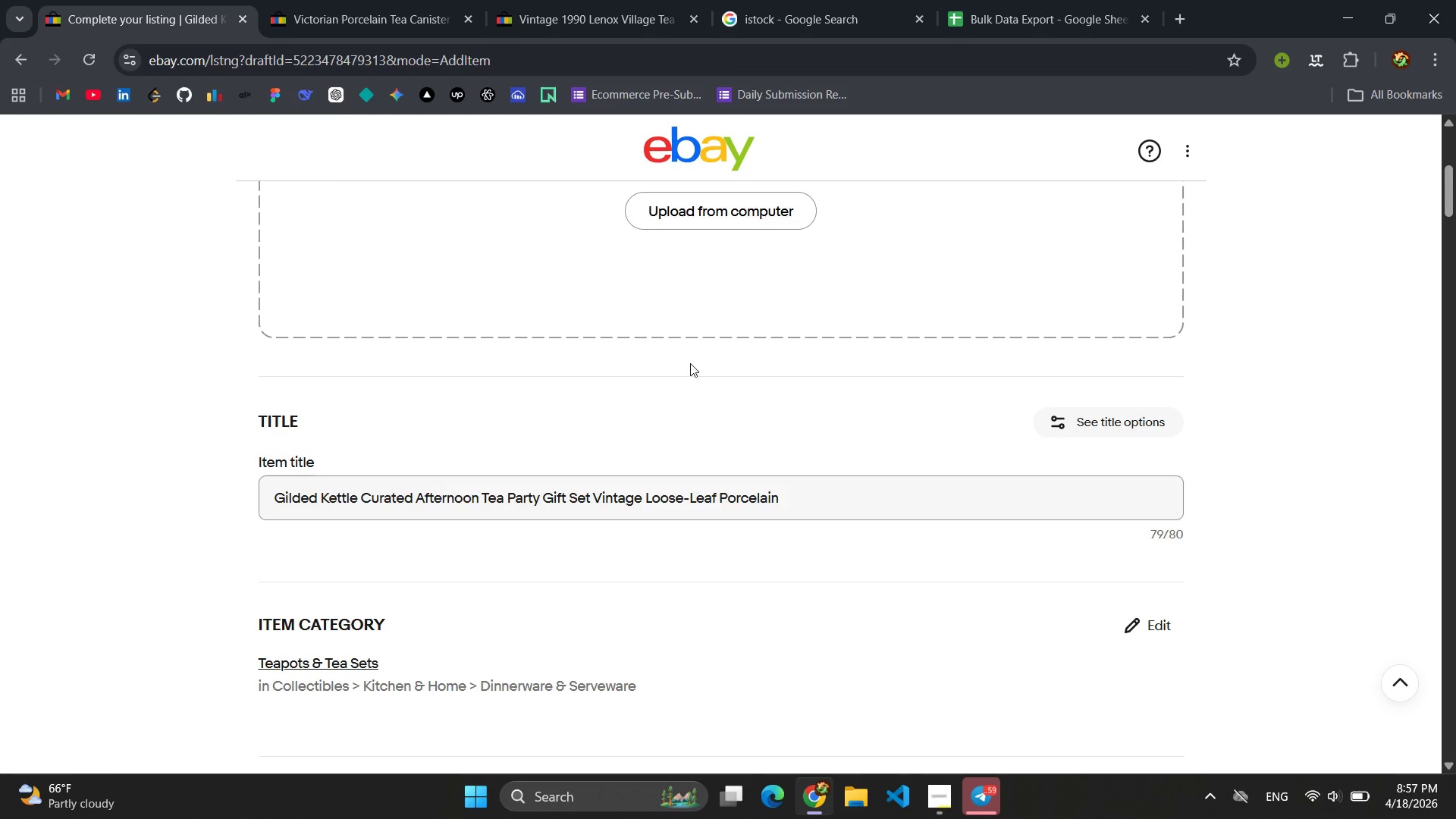 
left_click([772, 0])
 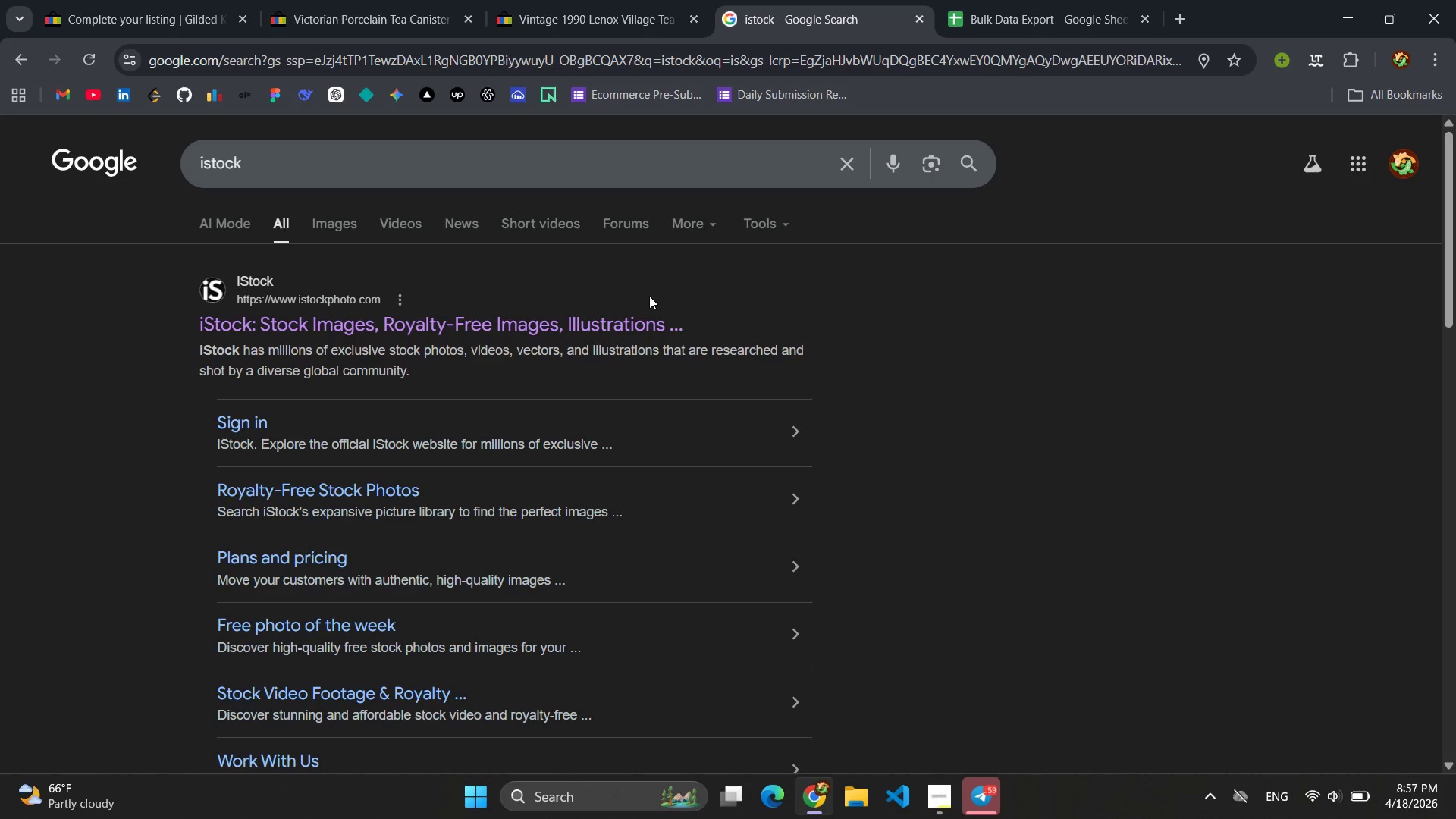 
left_click([527, 322])
 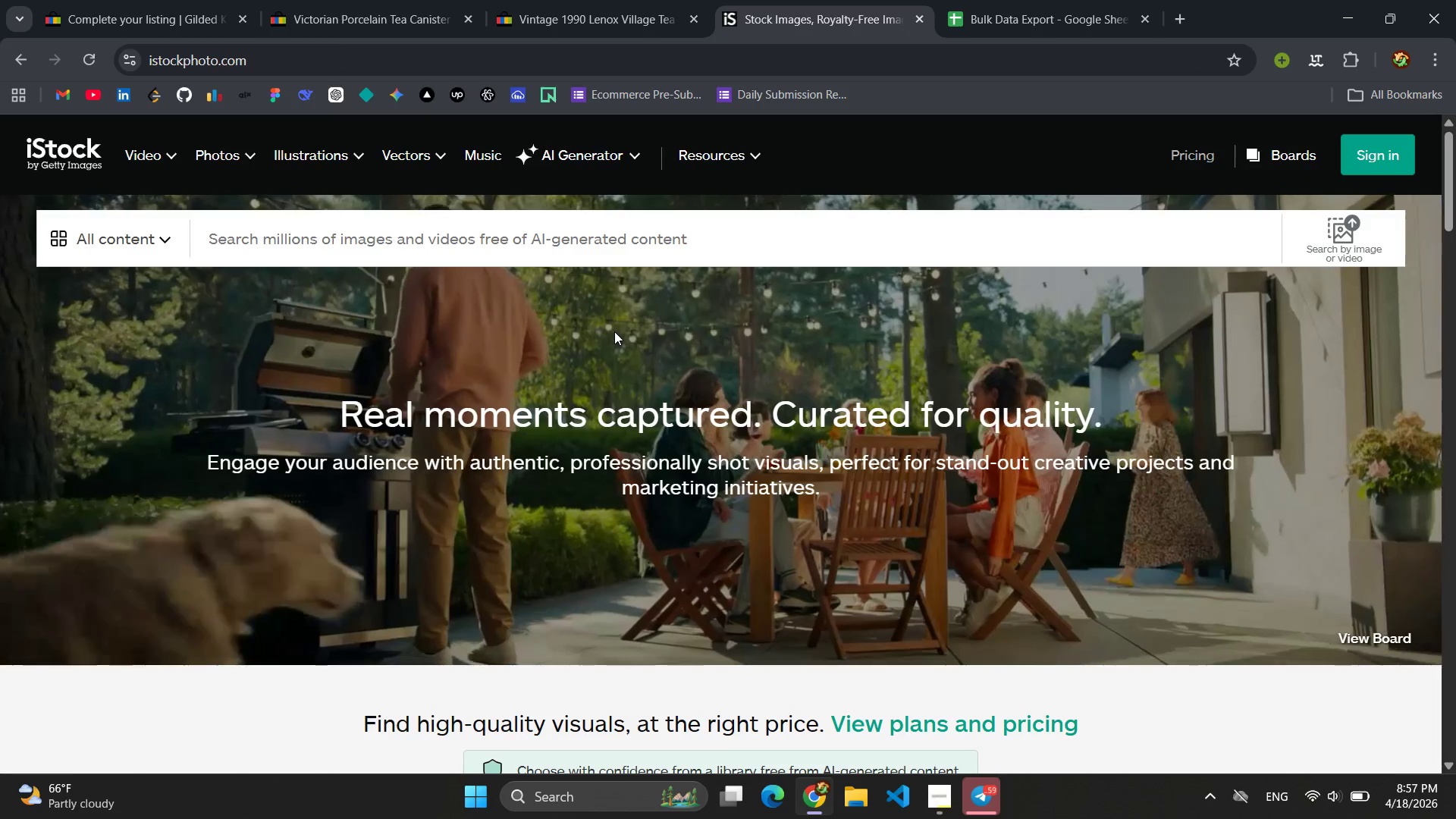 
wait(6.8)
 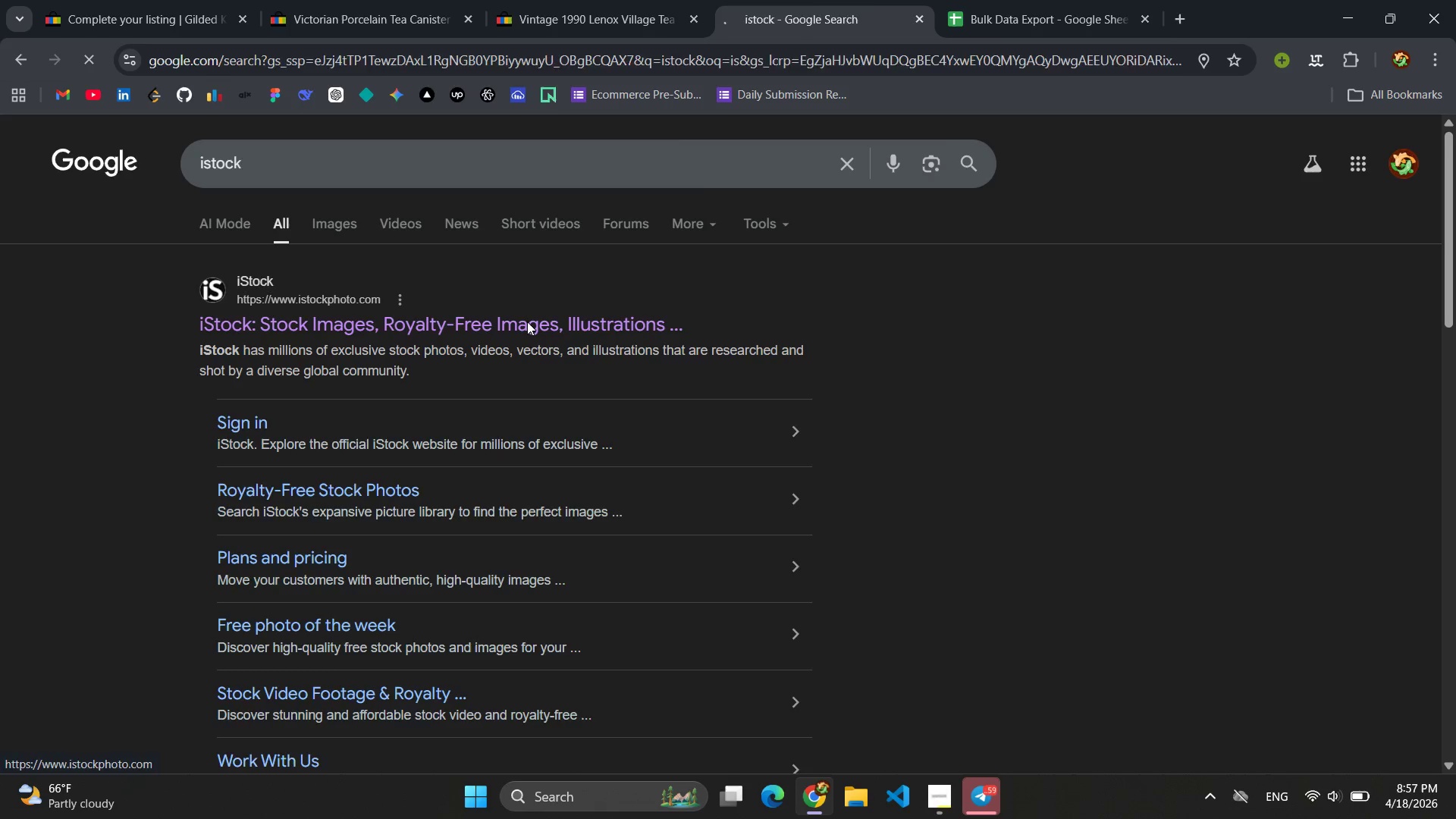 
left_click([546, 246])
 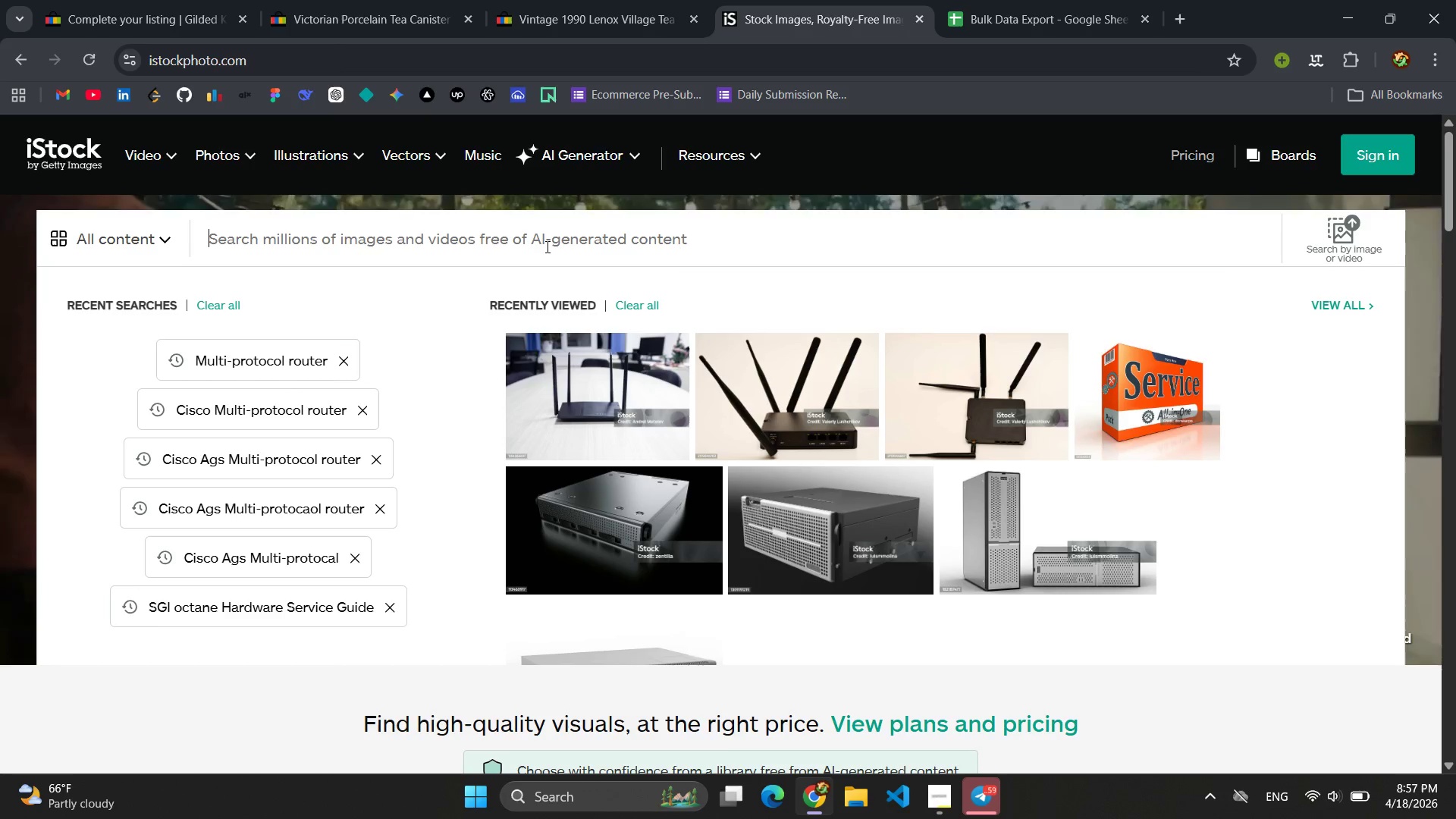 
type(Tea Party Kit)
 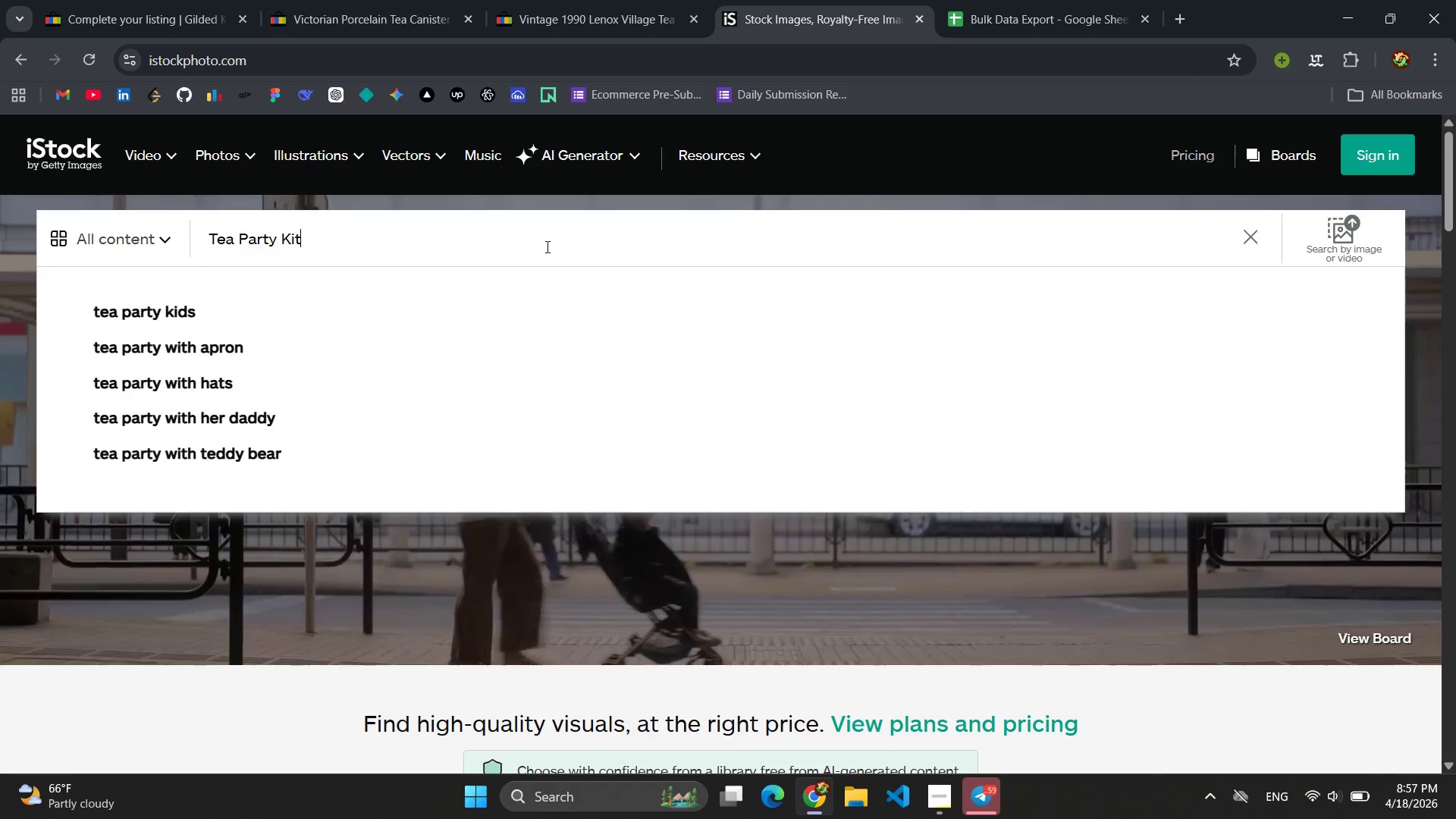 
key(Enter)
 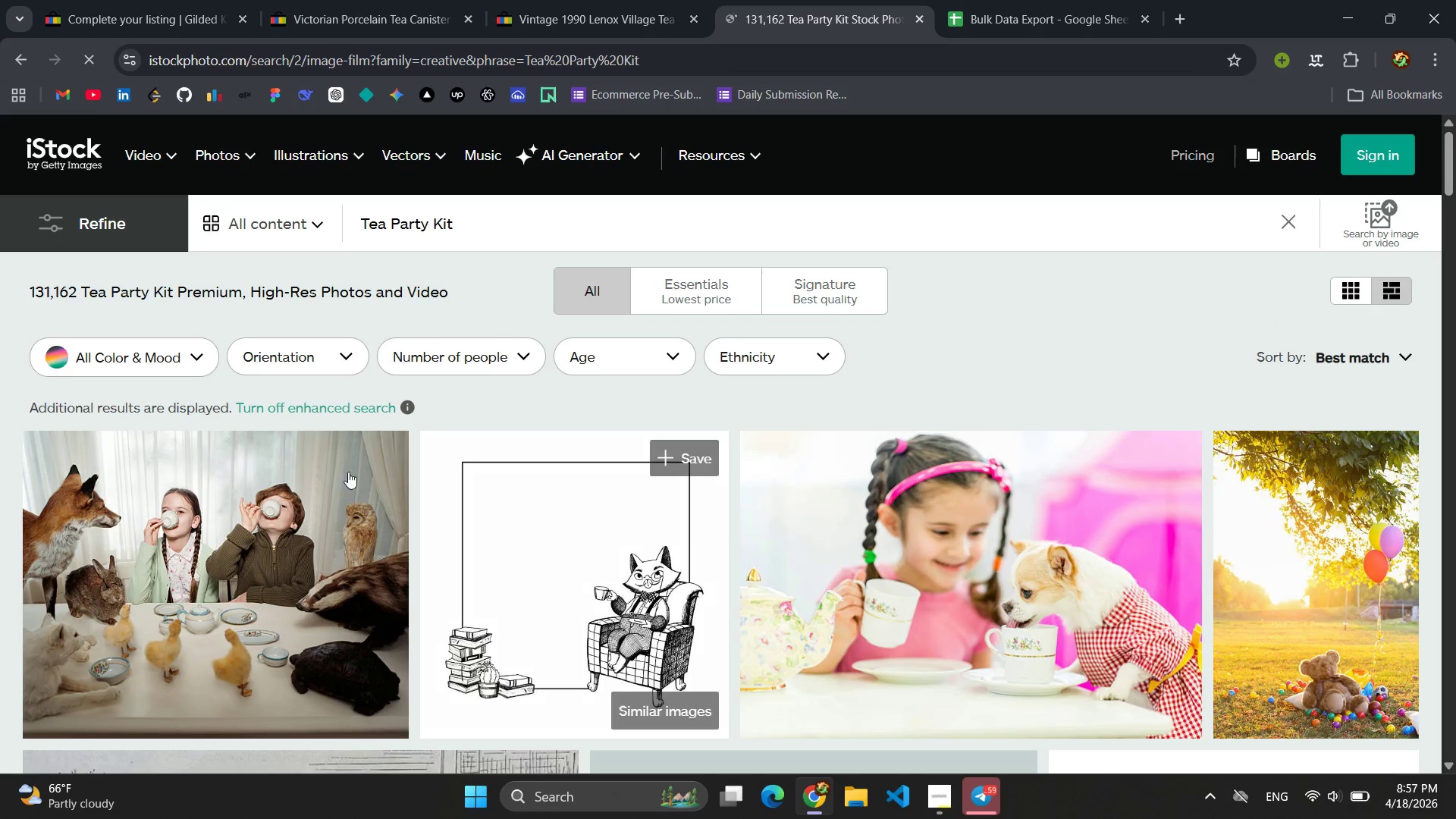 
scroll: coordinate [912, 378], scroll_direction: down, amount: 8.0
 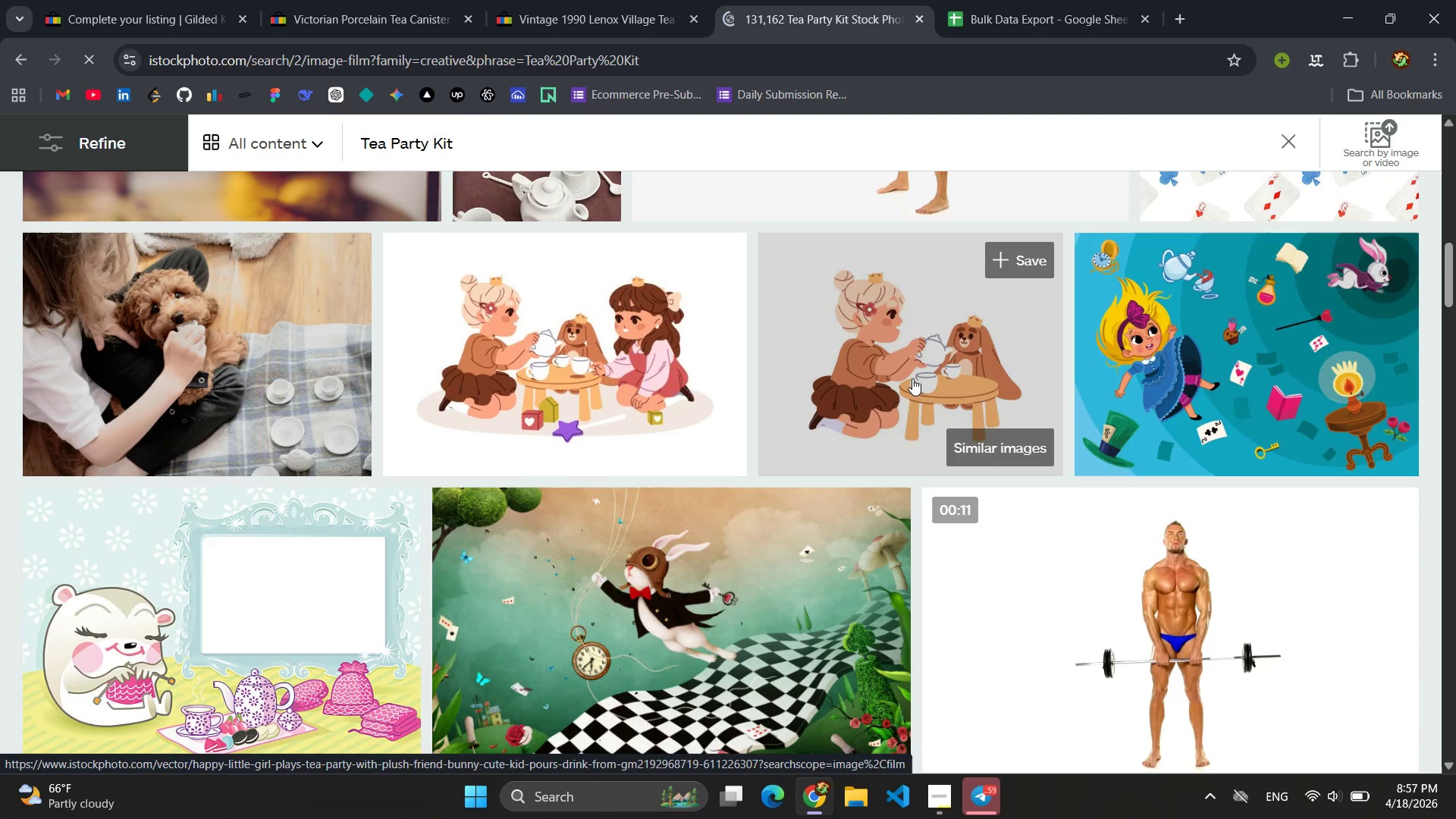 
scroll: coordinate [912, 378], scroll_direction: up, amount: 15.0
 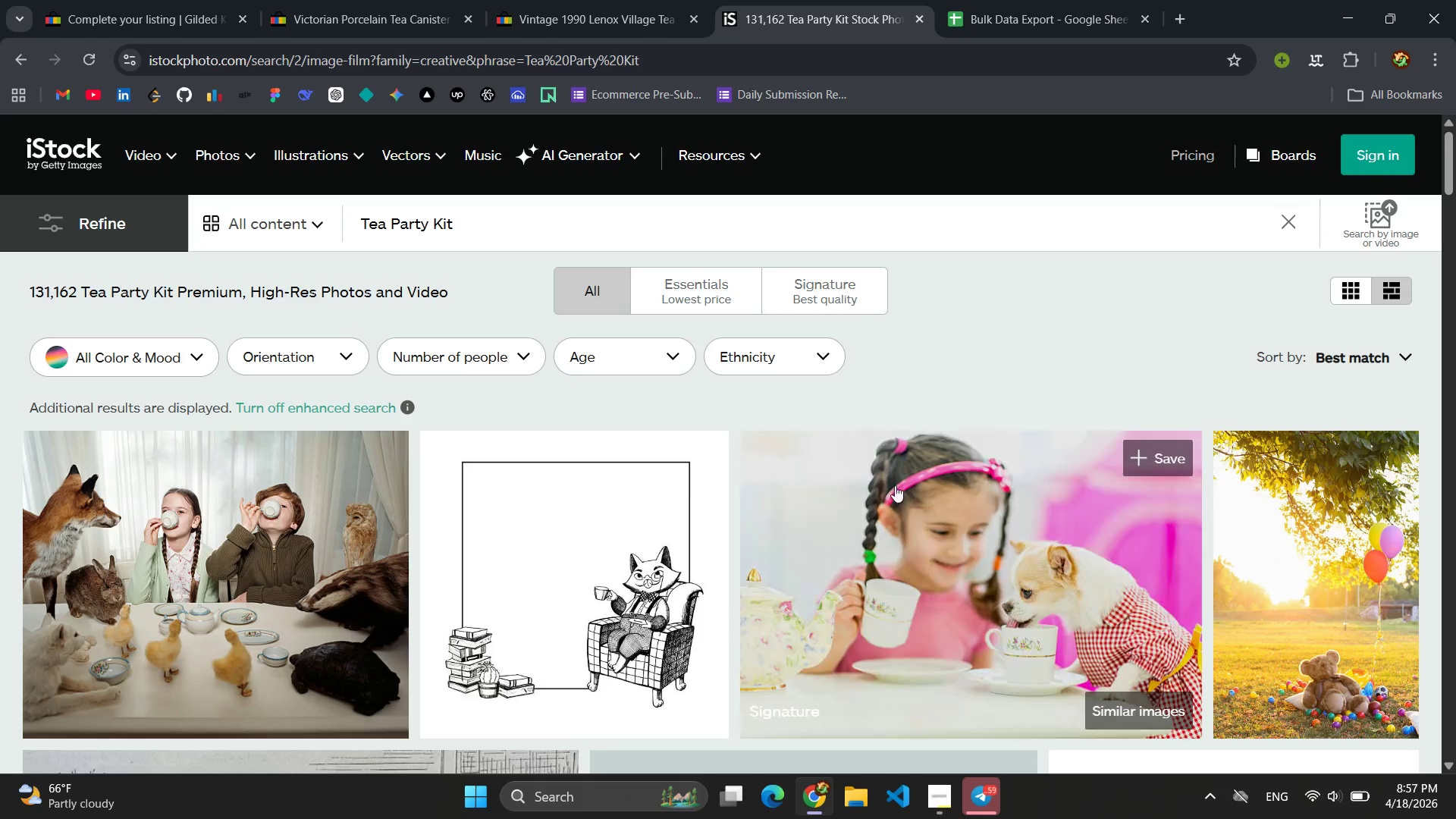 
left_click([927, 559])
 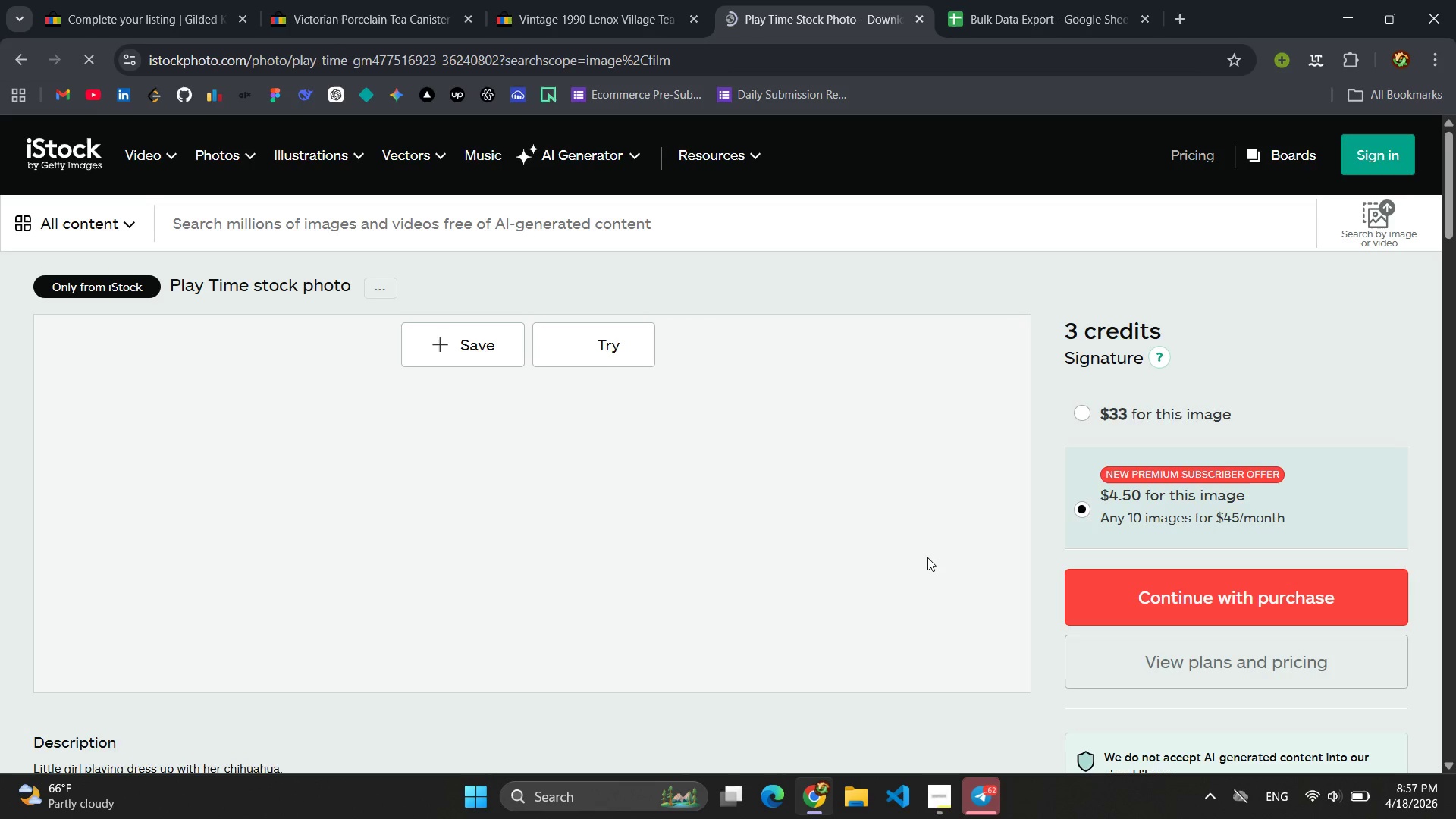 
wait(6.0)
 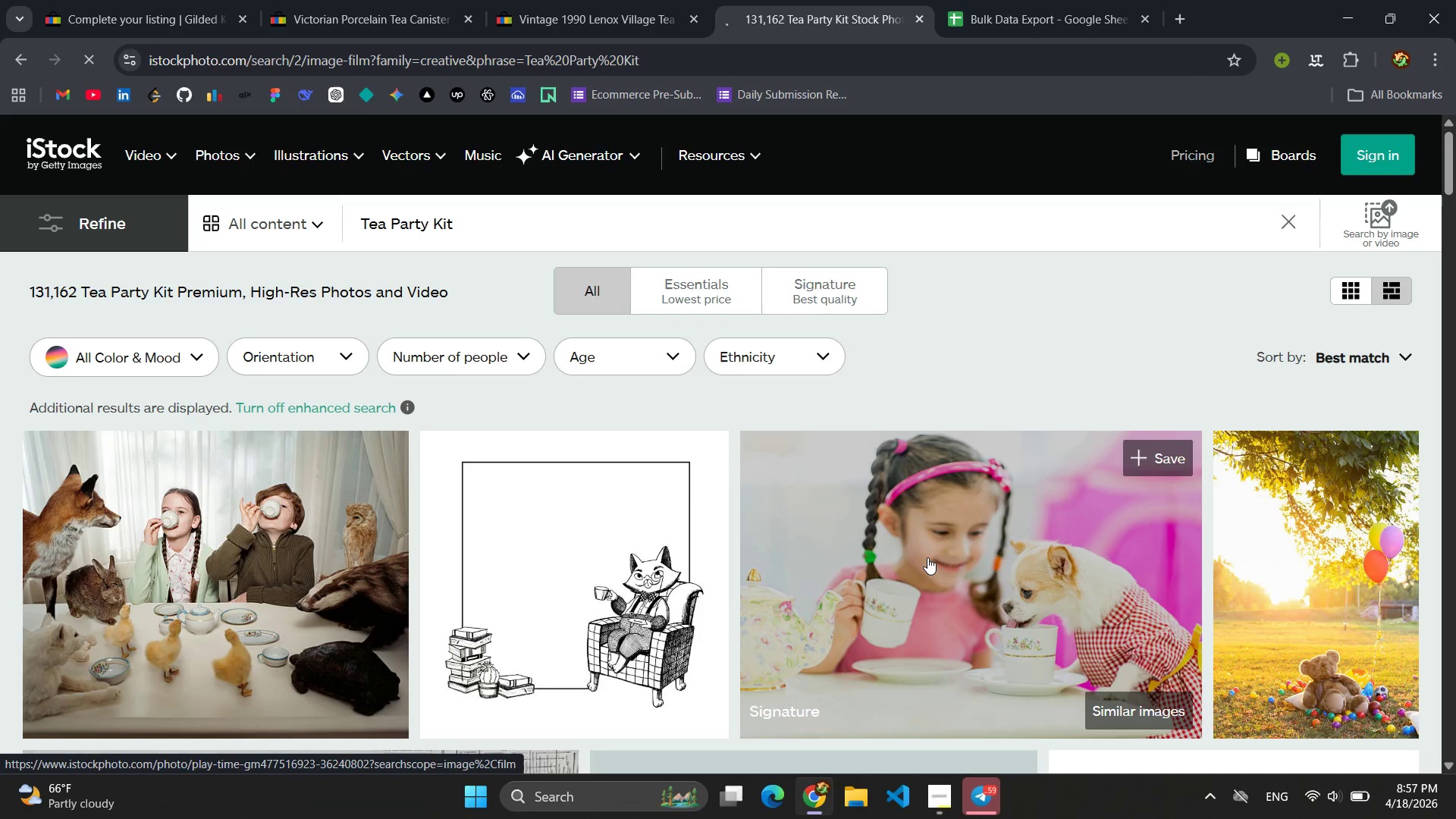 
scroll: coordinate [552, 438], scroll_direction: down, amount: 12.0
 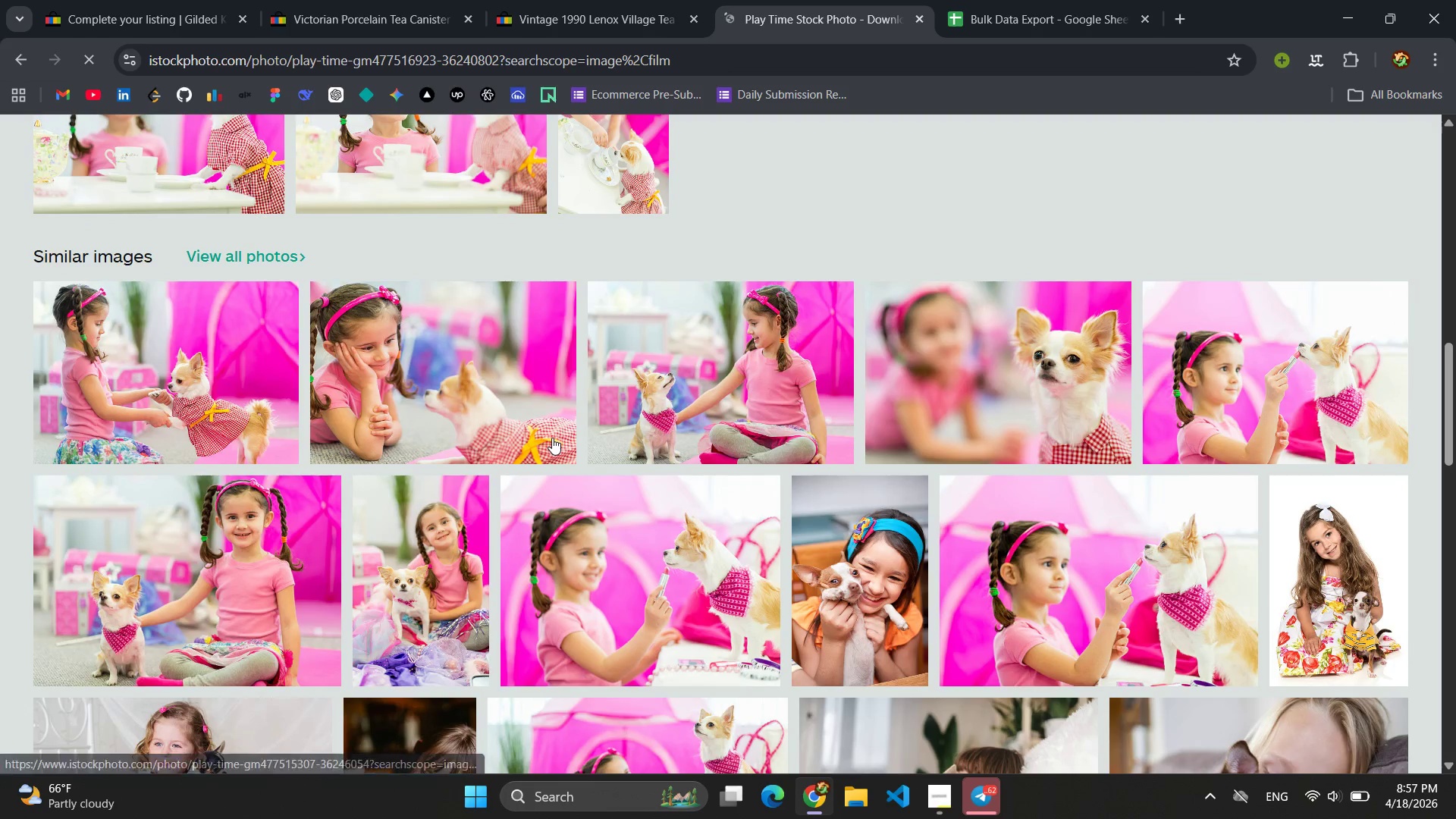 
scroll: coordinate [552, 438], scroll_direction: up, amount: 4.0
 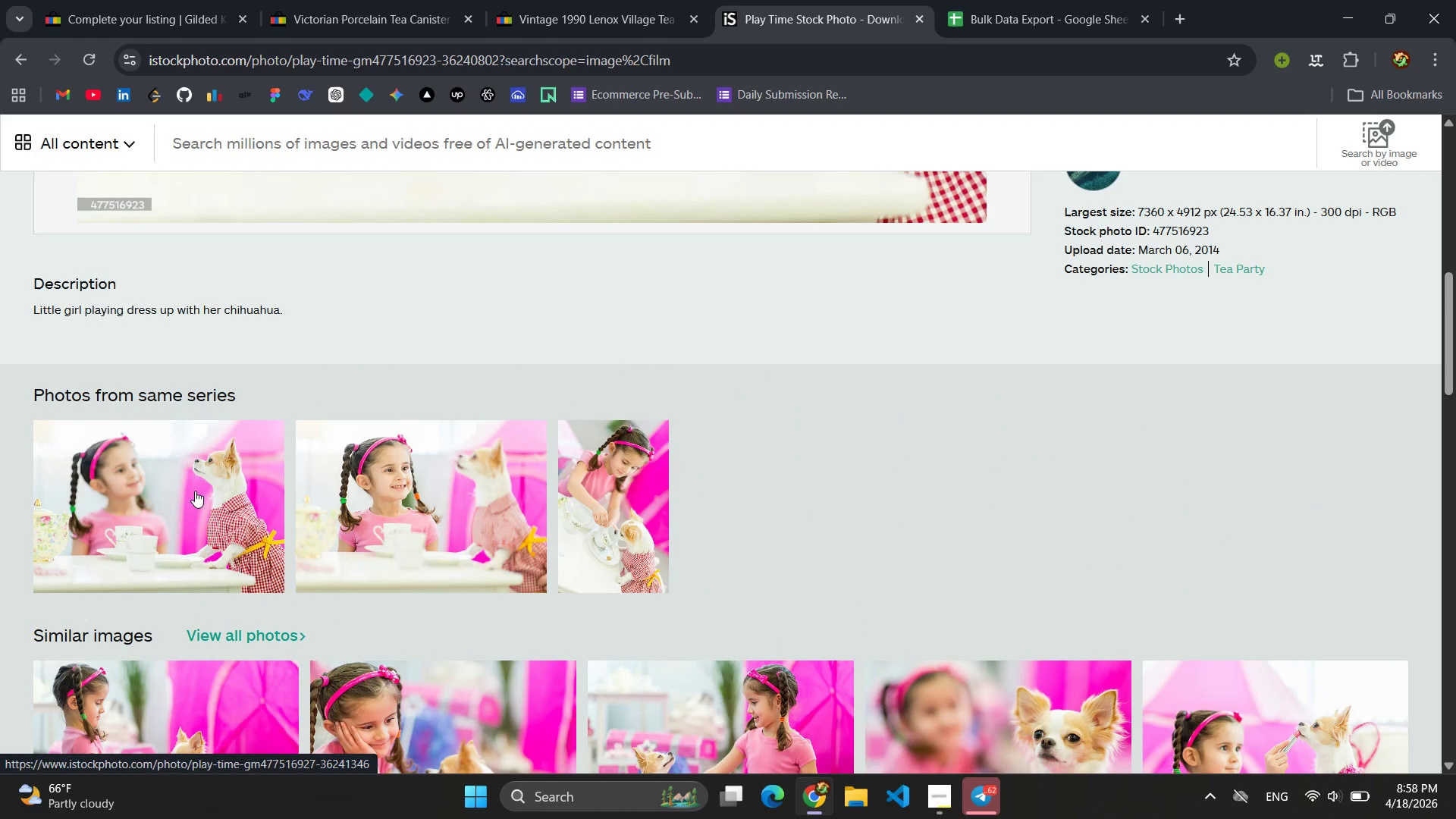 
left_click([195, 491])
 